 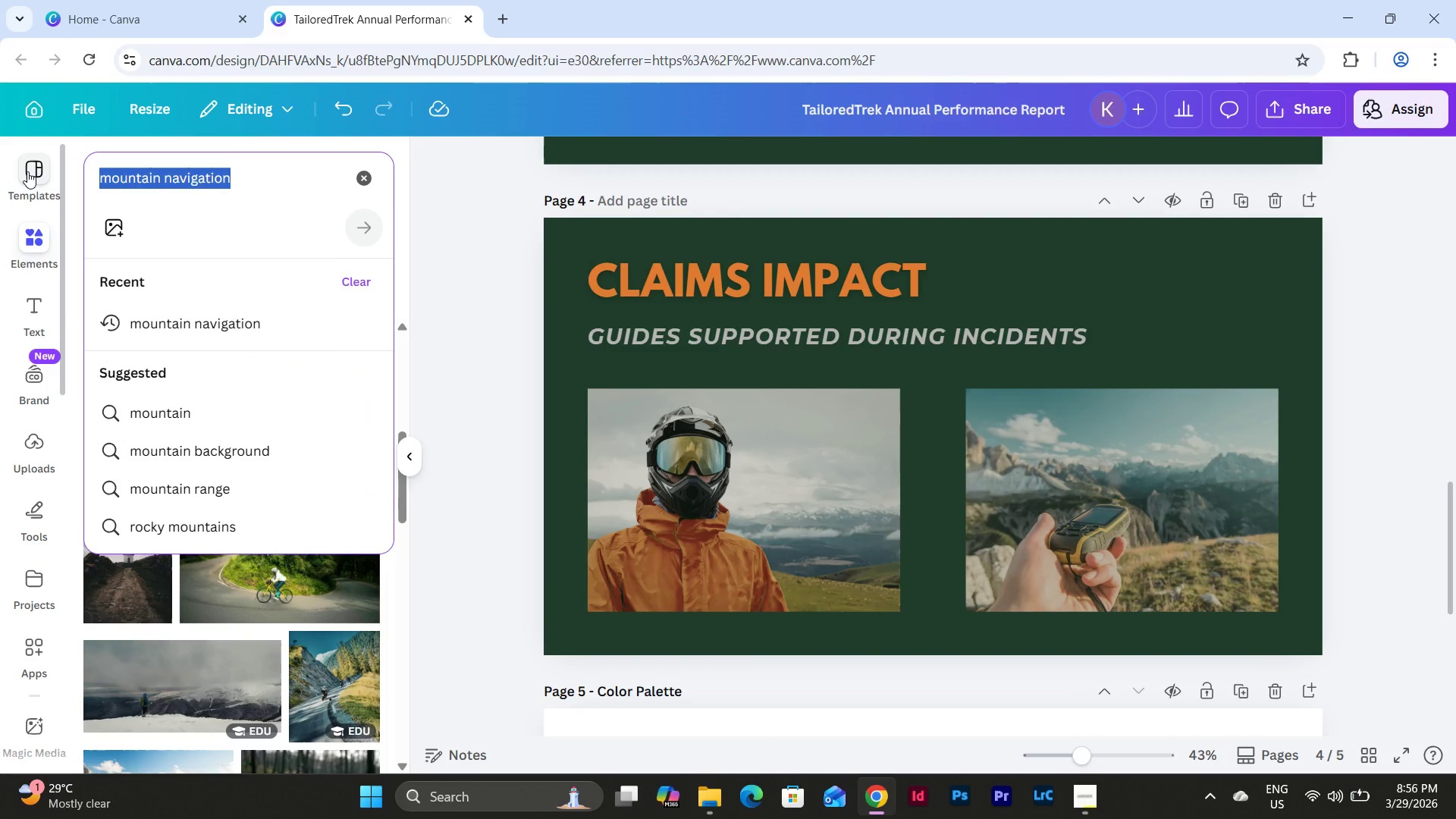 
type(med it)
 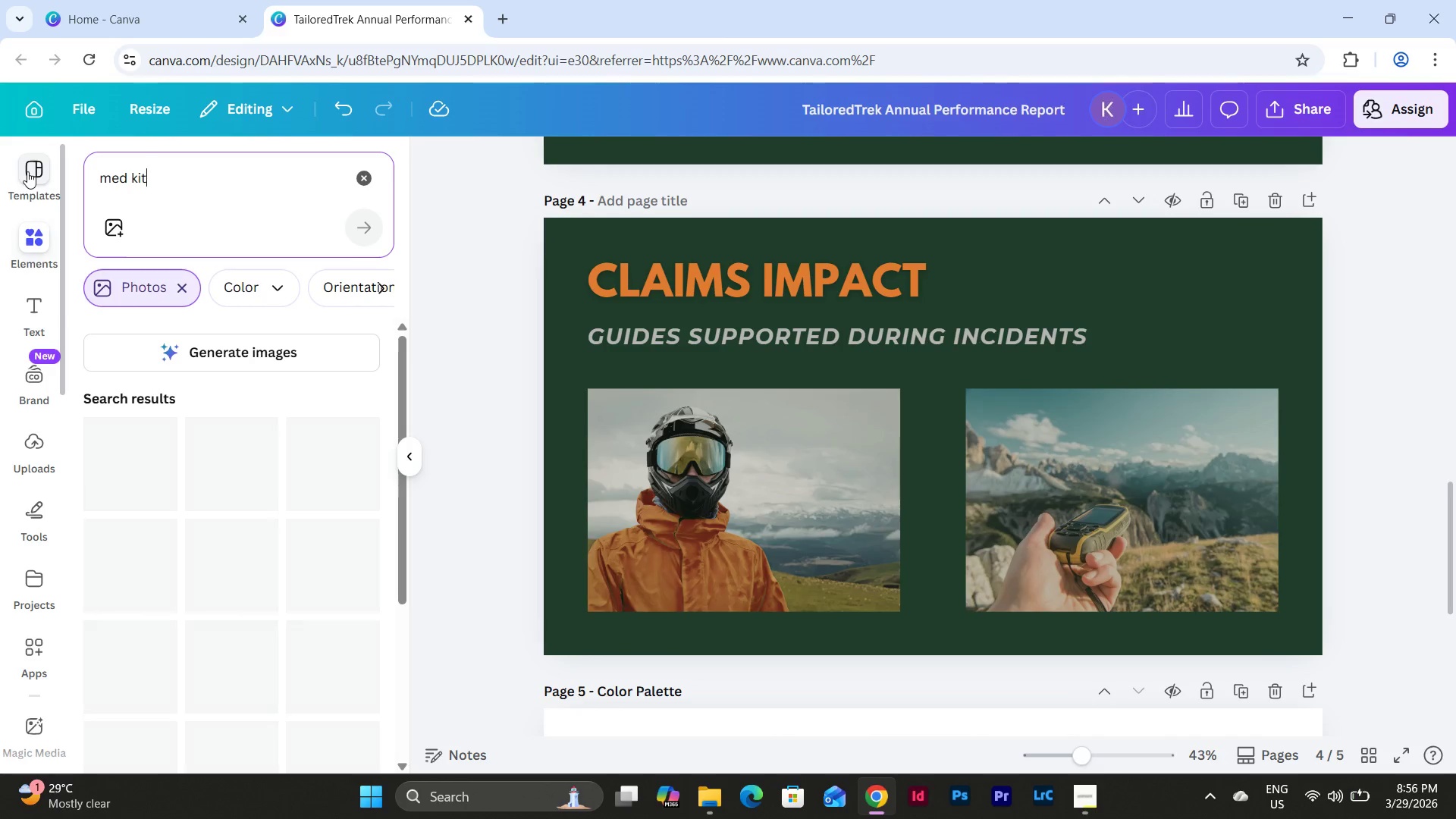 
key(Enter)
 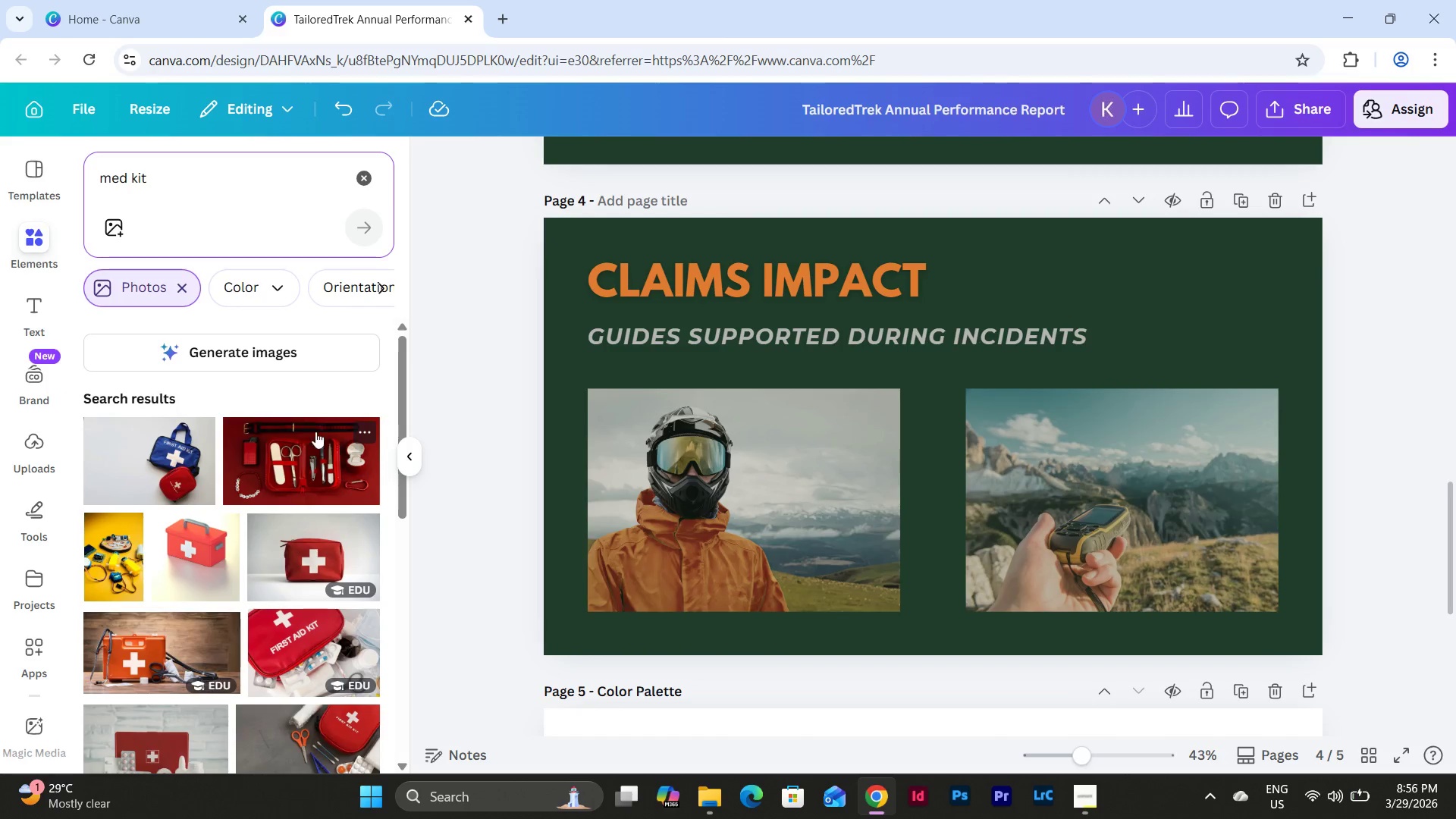 
left_click([190, 290])
 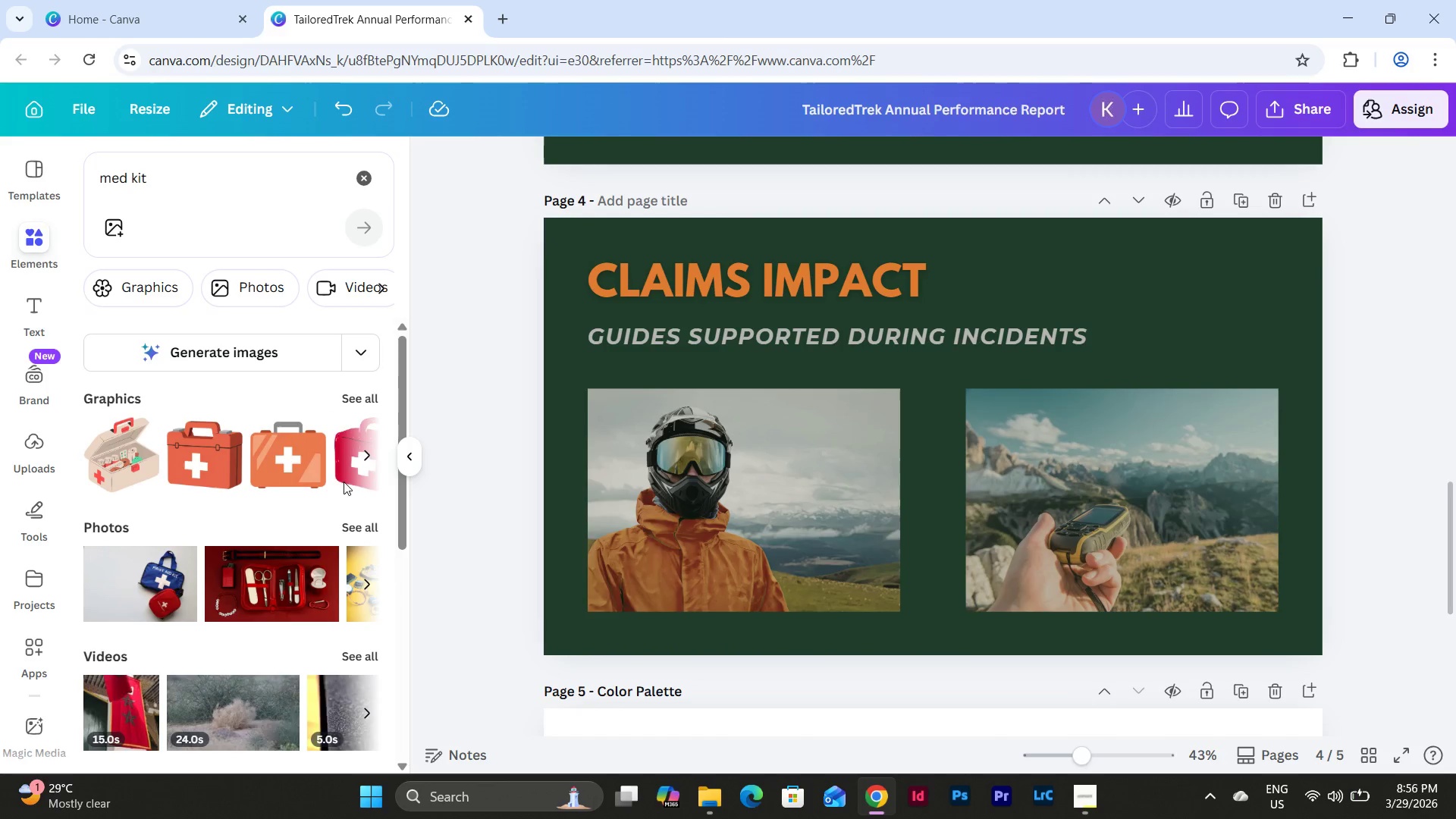 
left_click([354, 398])
 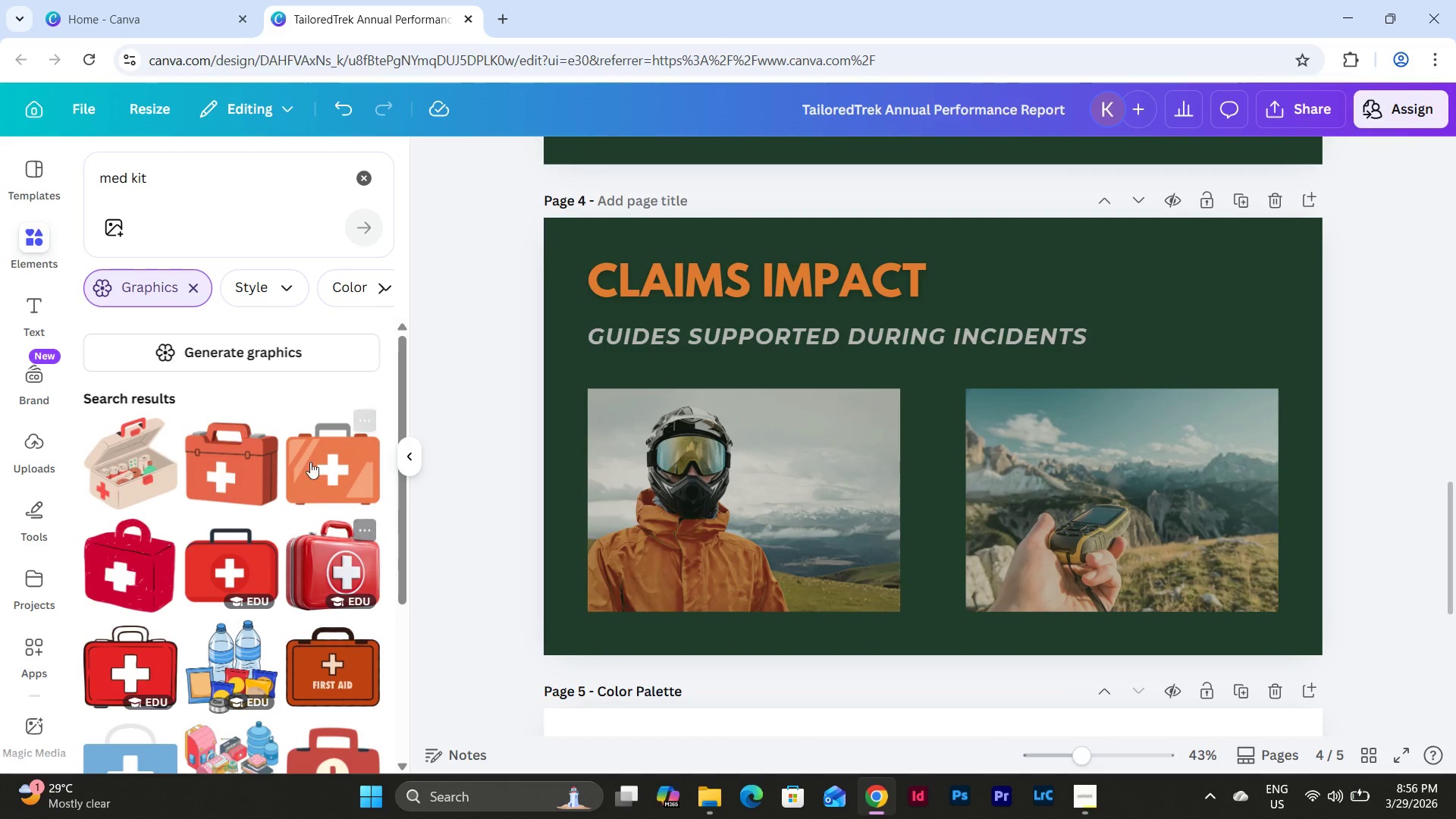 
scroll: coordinate [314, 448], scroll_direction: down, amount: 1.0
 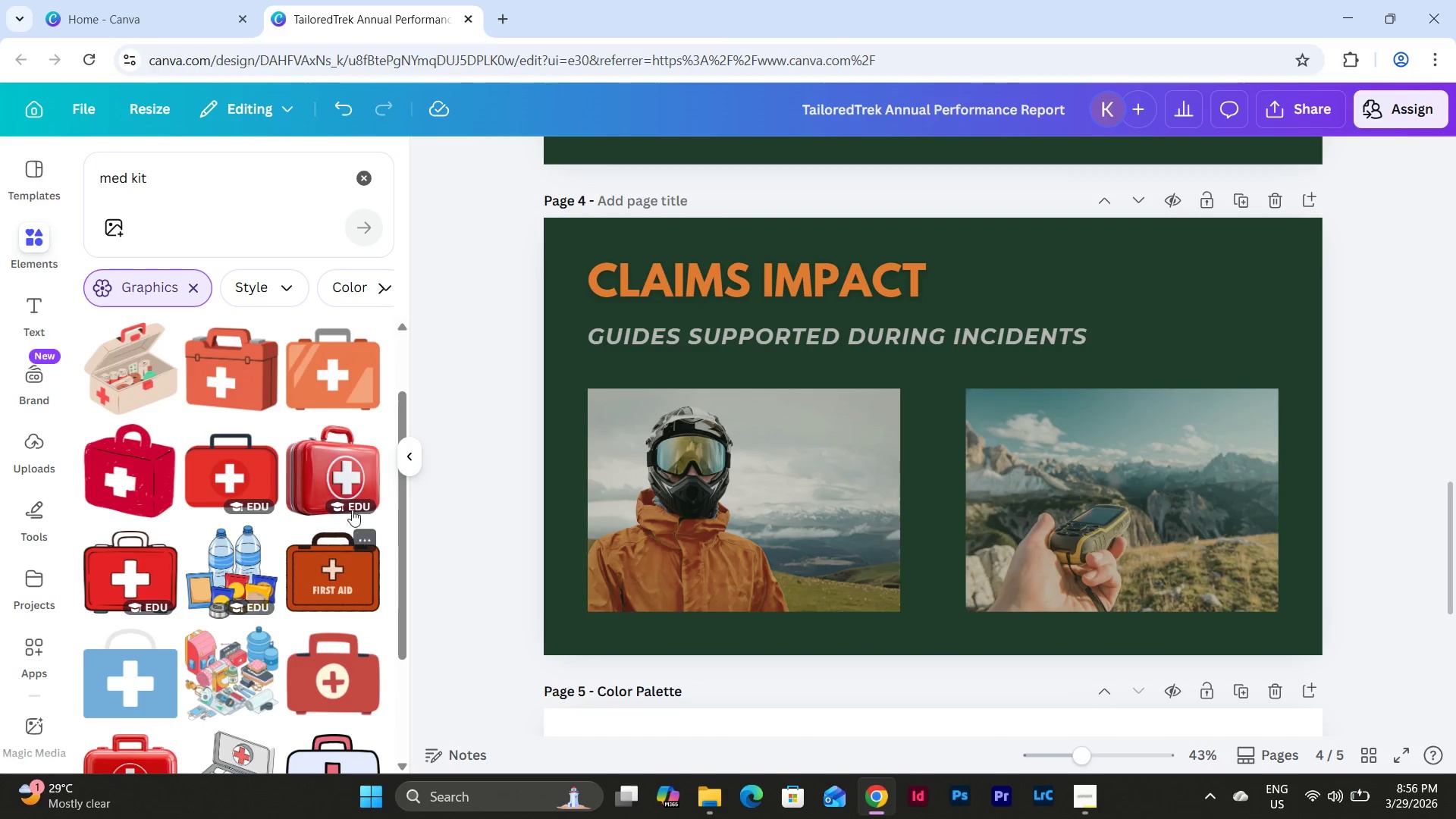 
left_click([335, 468])
 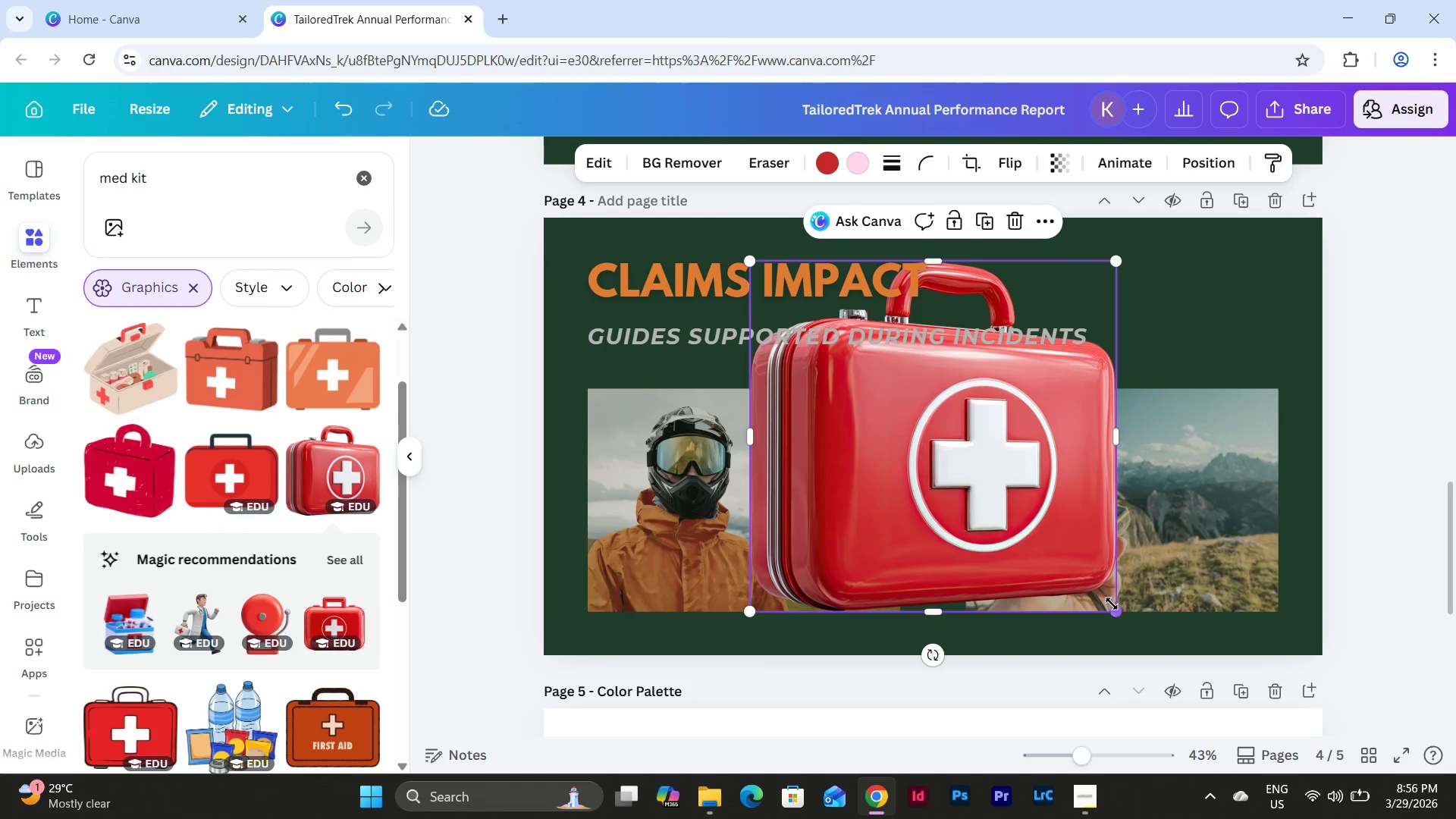 
left_click_drag(start_coordinate=[1116, 605], to_coordinate=[856, 403])
 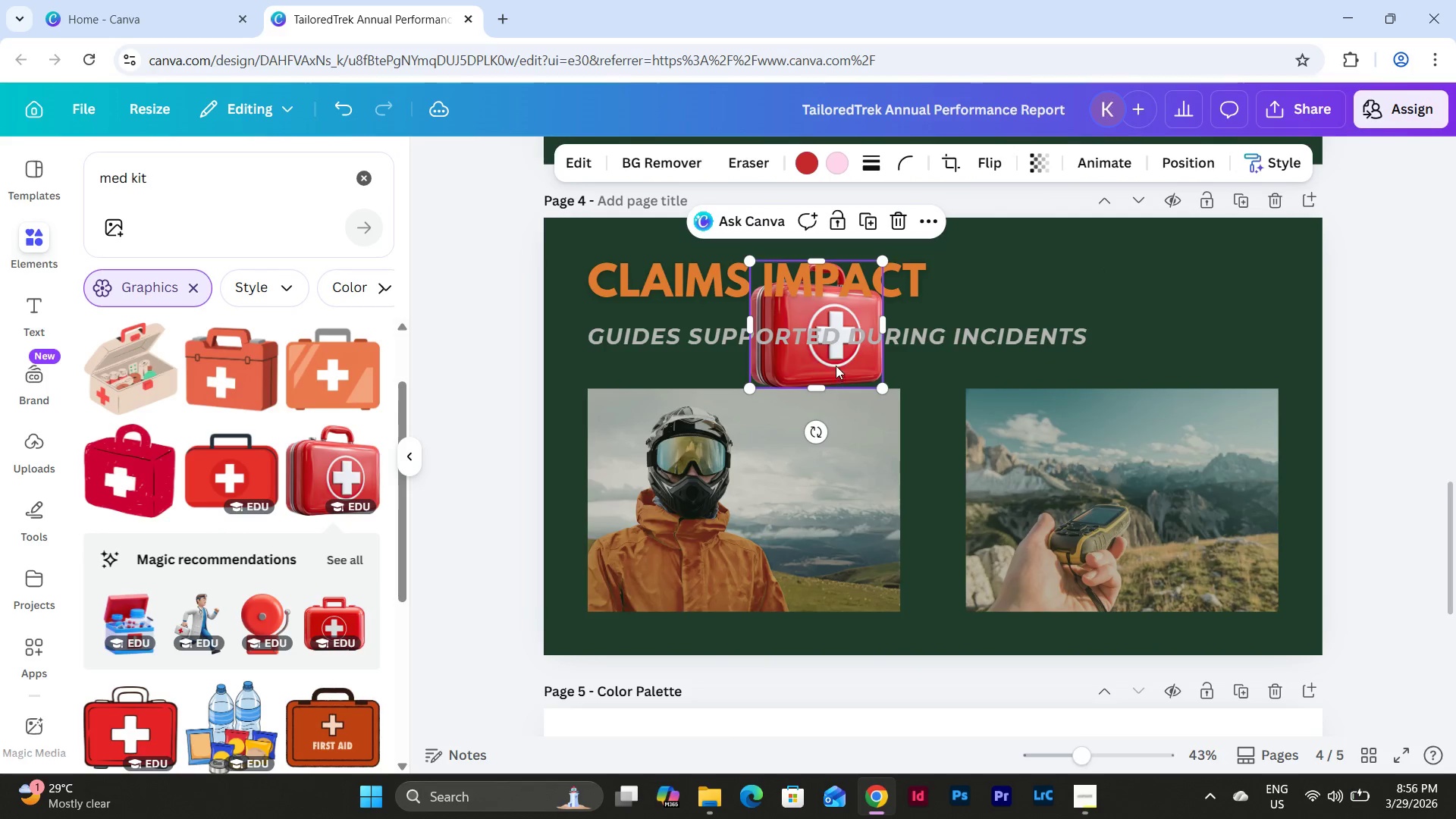 
left_click_drag(start_coordinate=[835, 361], to_coordinate=[952, 424])
 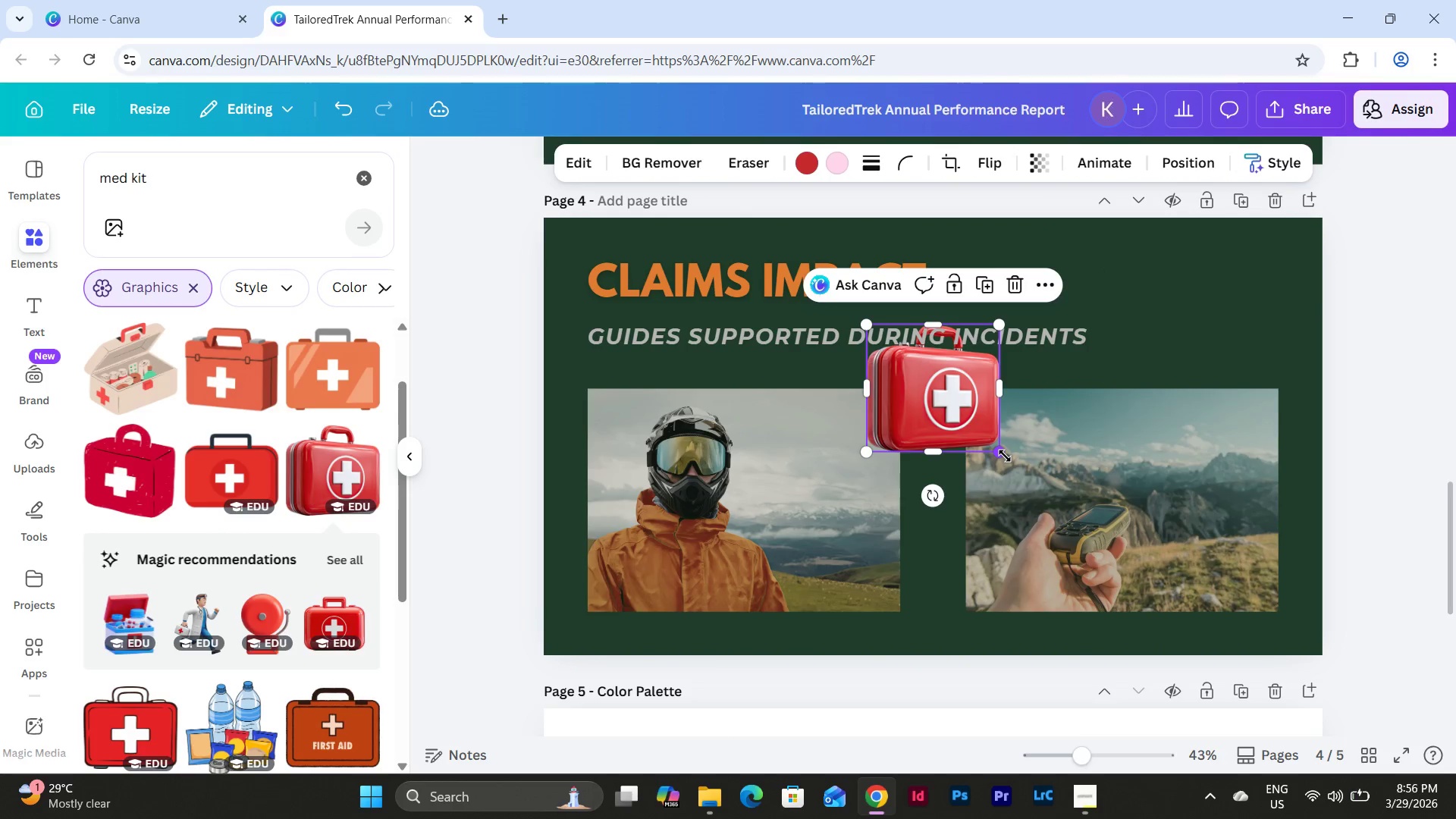 
left_click_drag(start_coordinate=[1005, 456], to_coordinate=[956, 391])
 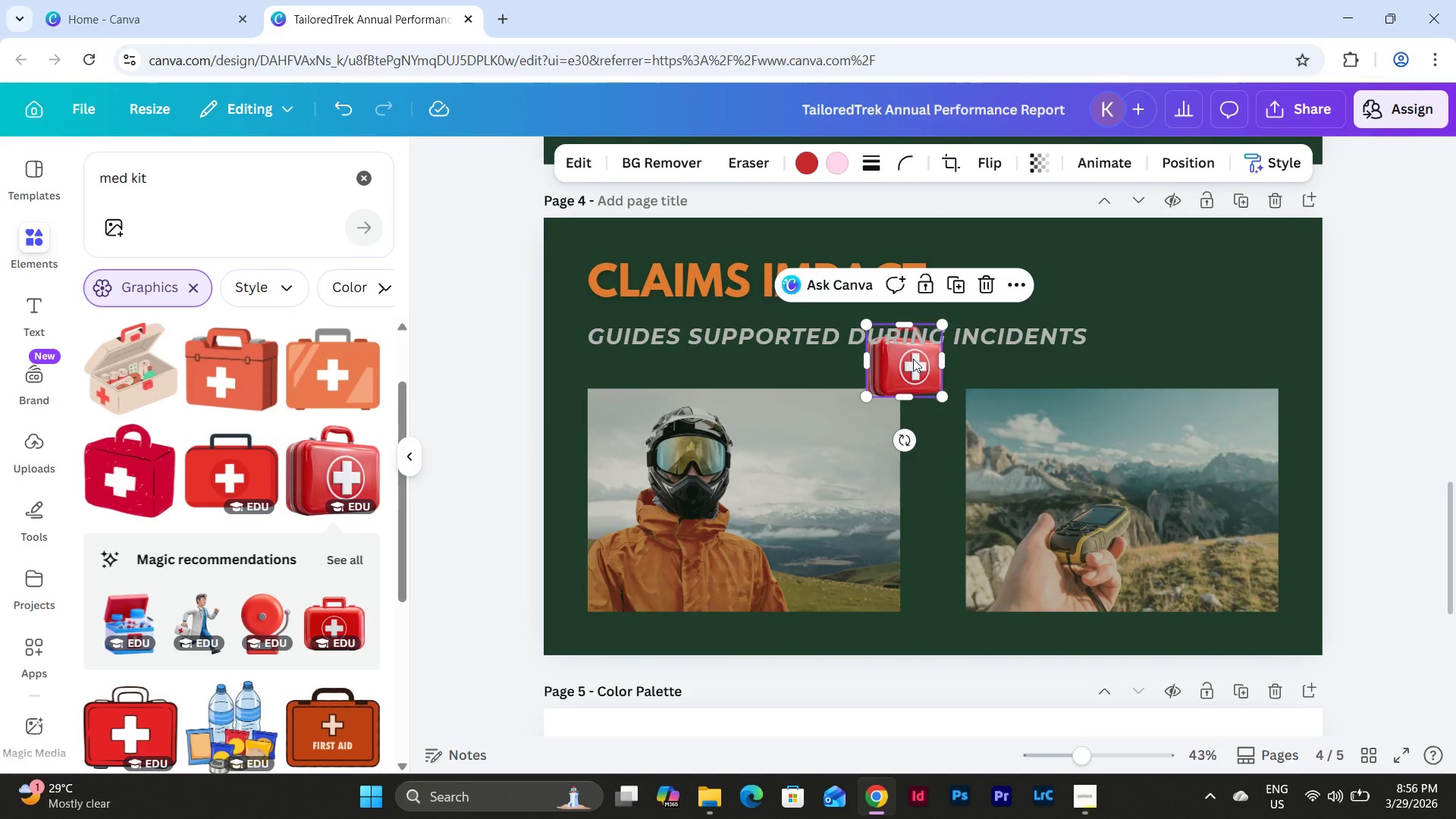 
left_click_drag(start_coordinate=[912, 359], to_coordinate=[952, 466])
 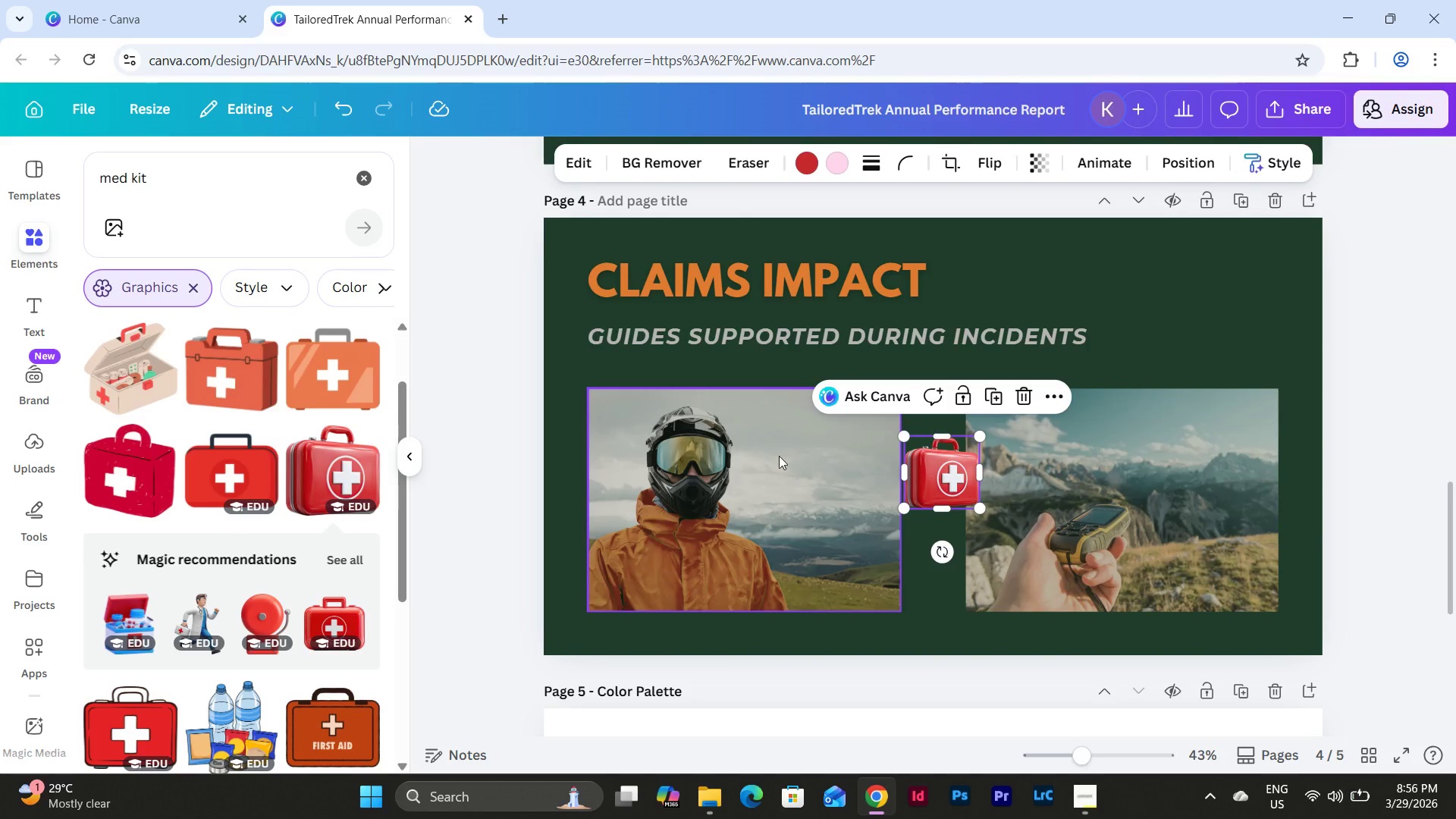 
left_click([779, 456])
 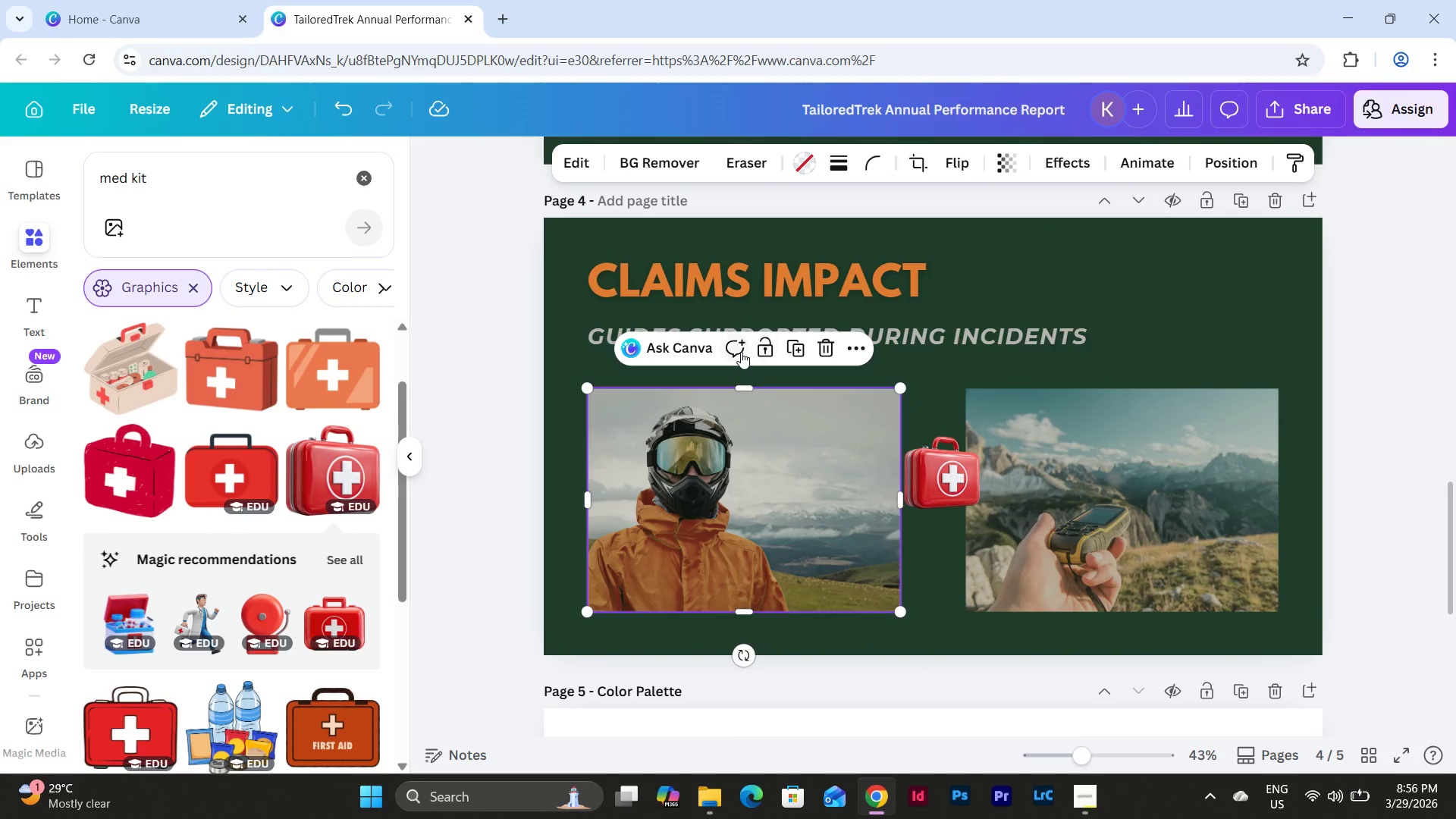 
left_click([761, 350])
 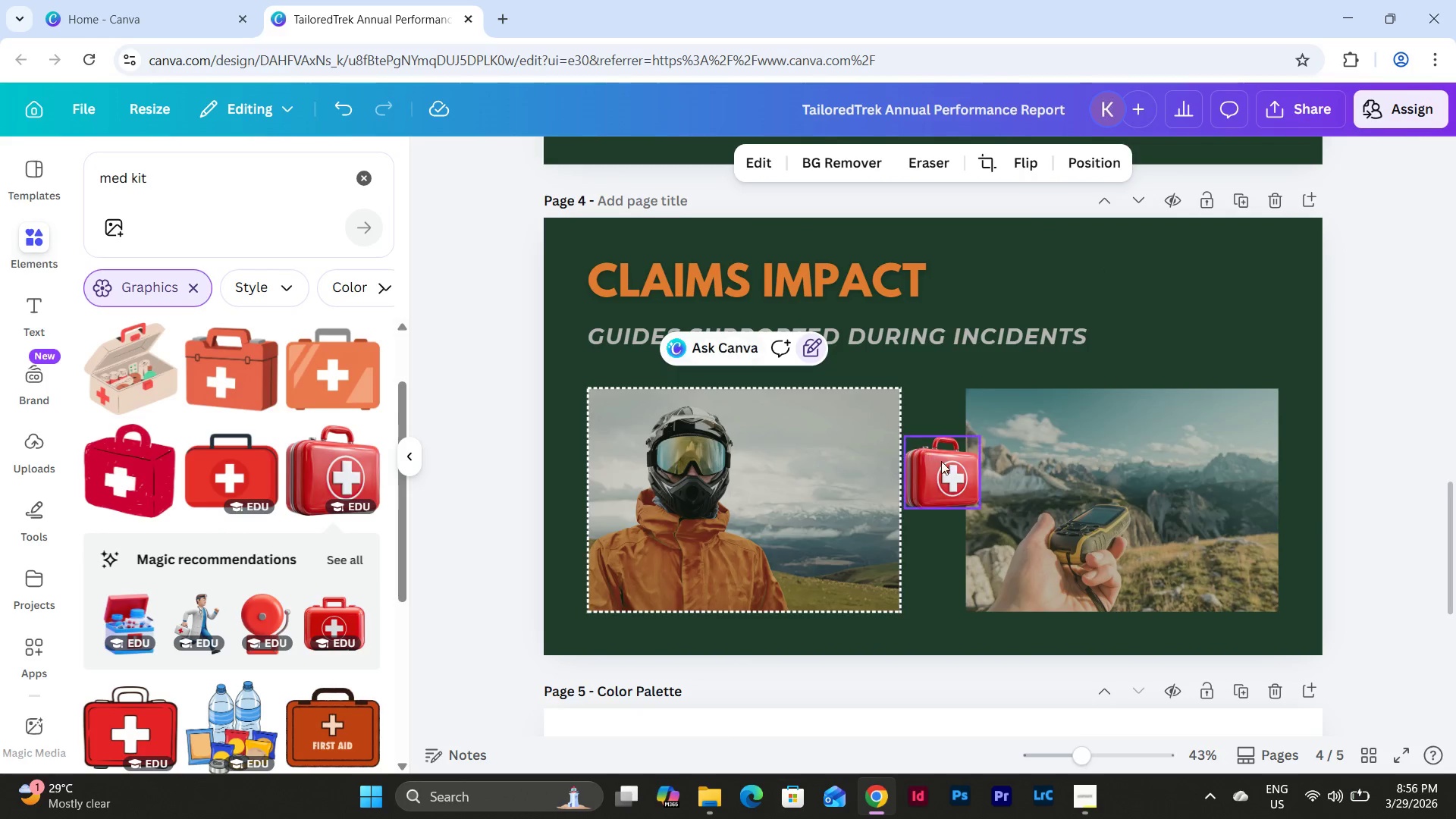 
left_click_drag(start_coordinate=[934, 477], to_coordinate=[941, 444])
 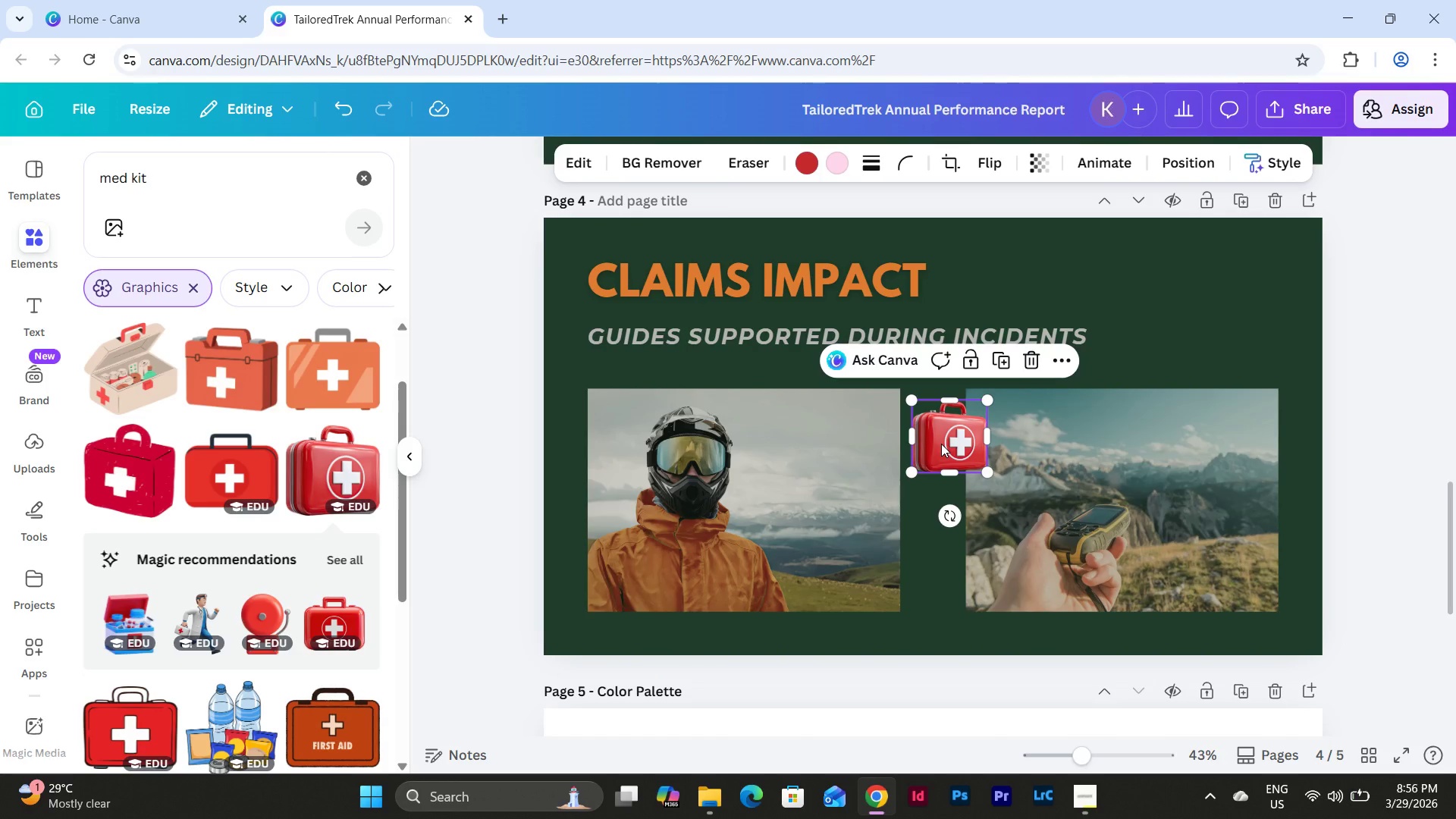 
left_click([941, 444])
 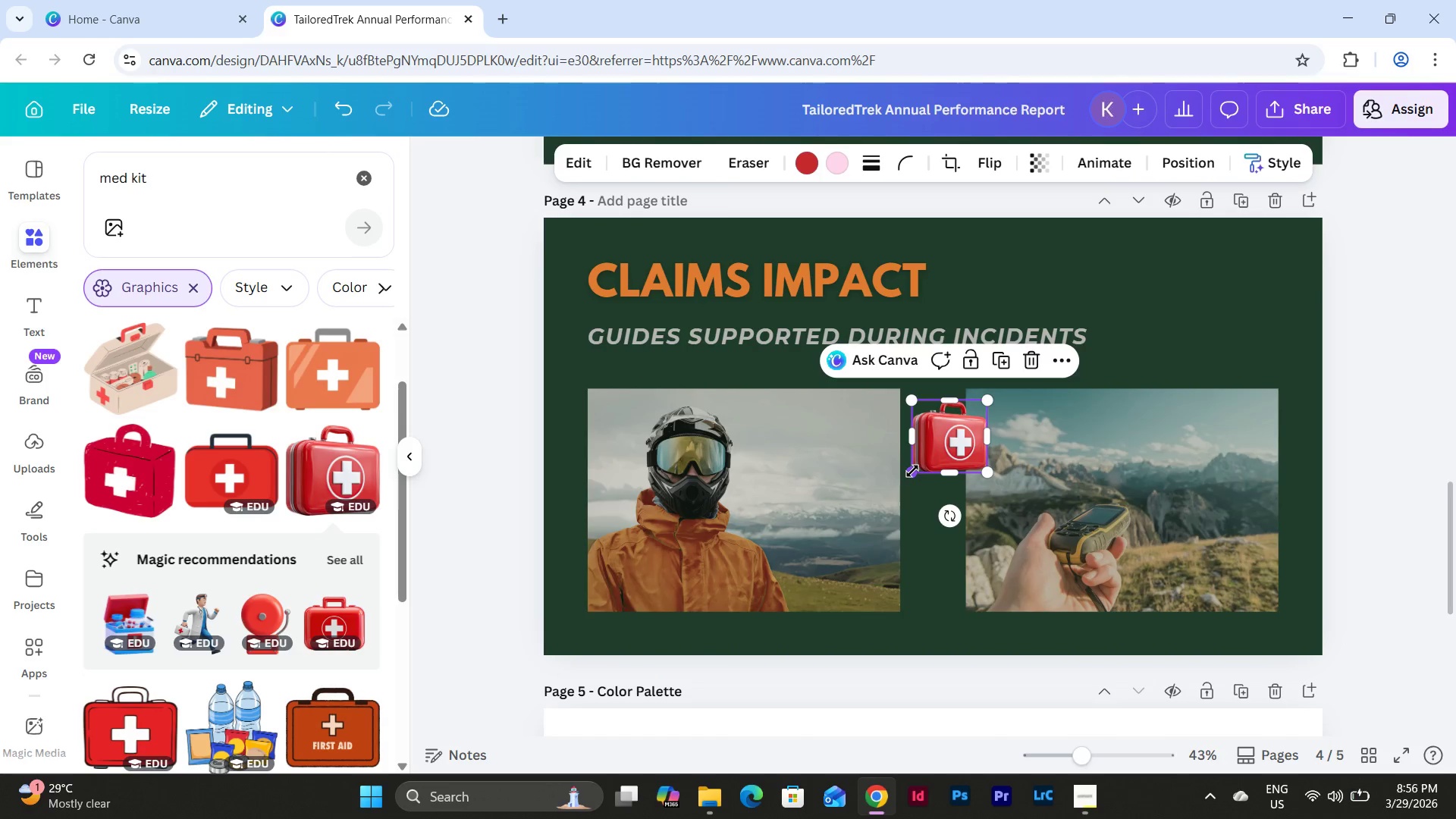 
left_click_drag(start_coordinate=[912, 471], to_coordinate=[576, 541])
 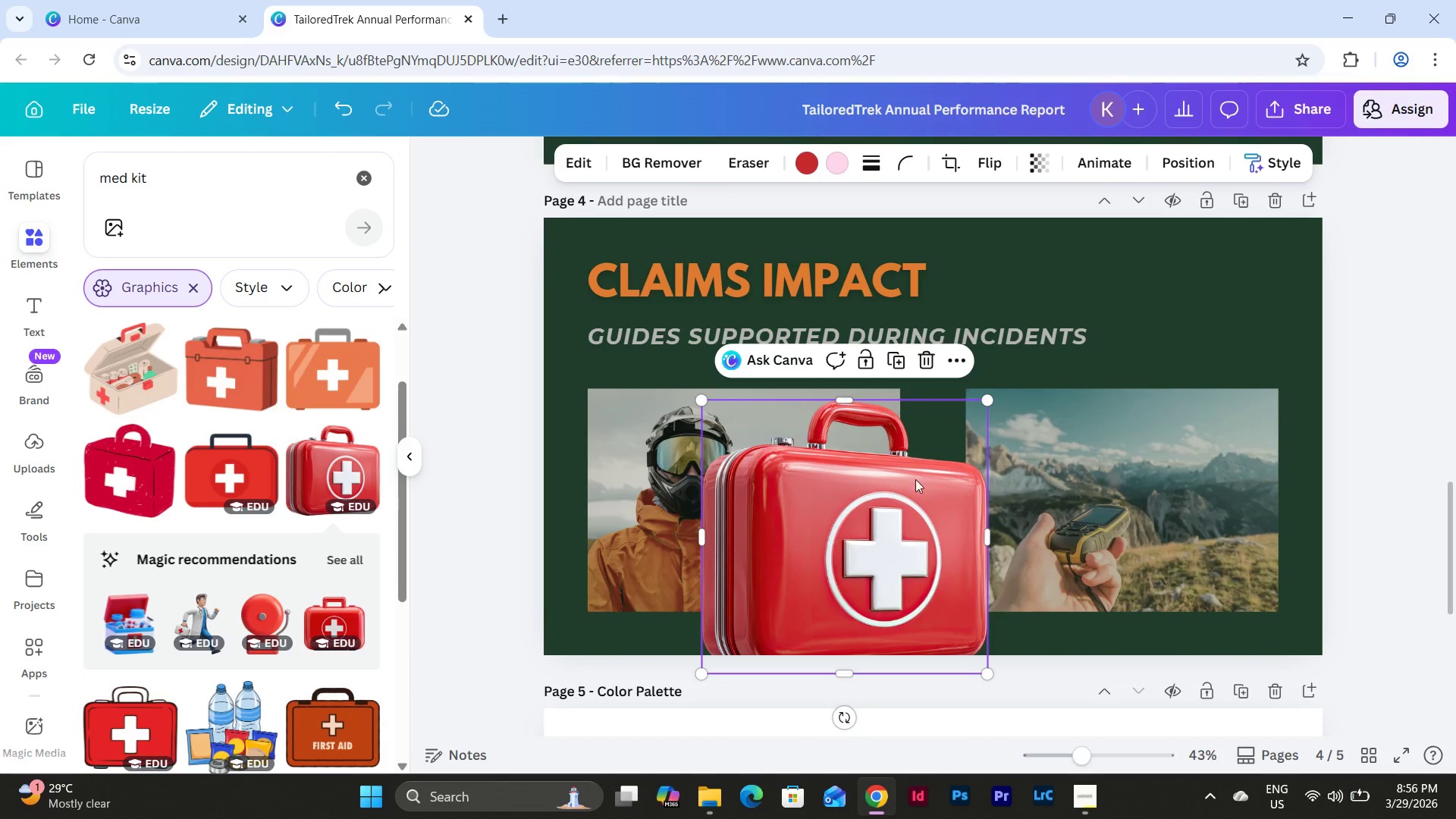 
left_click_drag(start_coordinate=[912, 497], to_coordinate=[905, 435])
 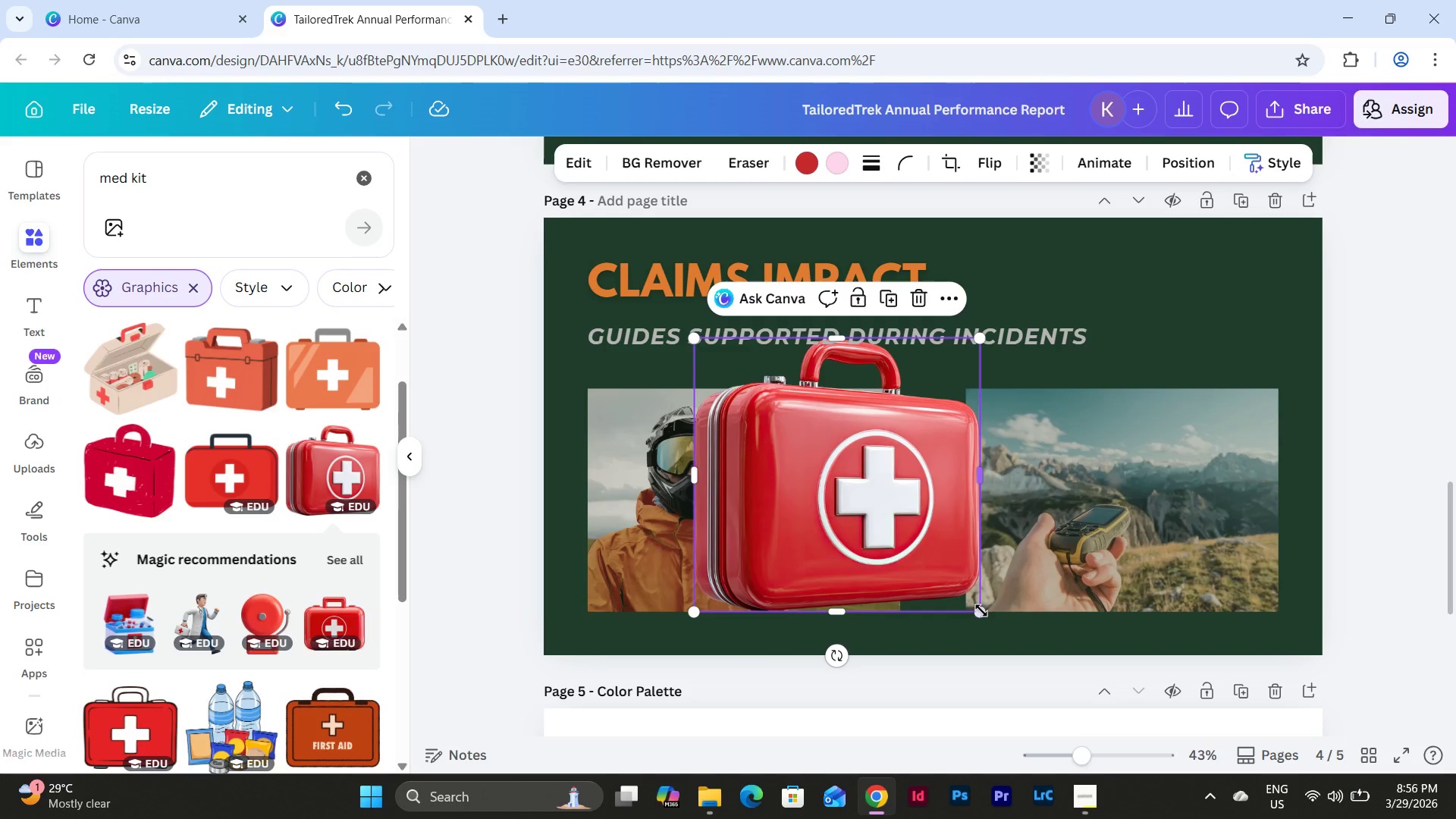 
left_click_drag(start_coordinate=[981, 615], to_coordinate=[780, 422])
 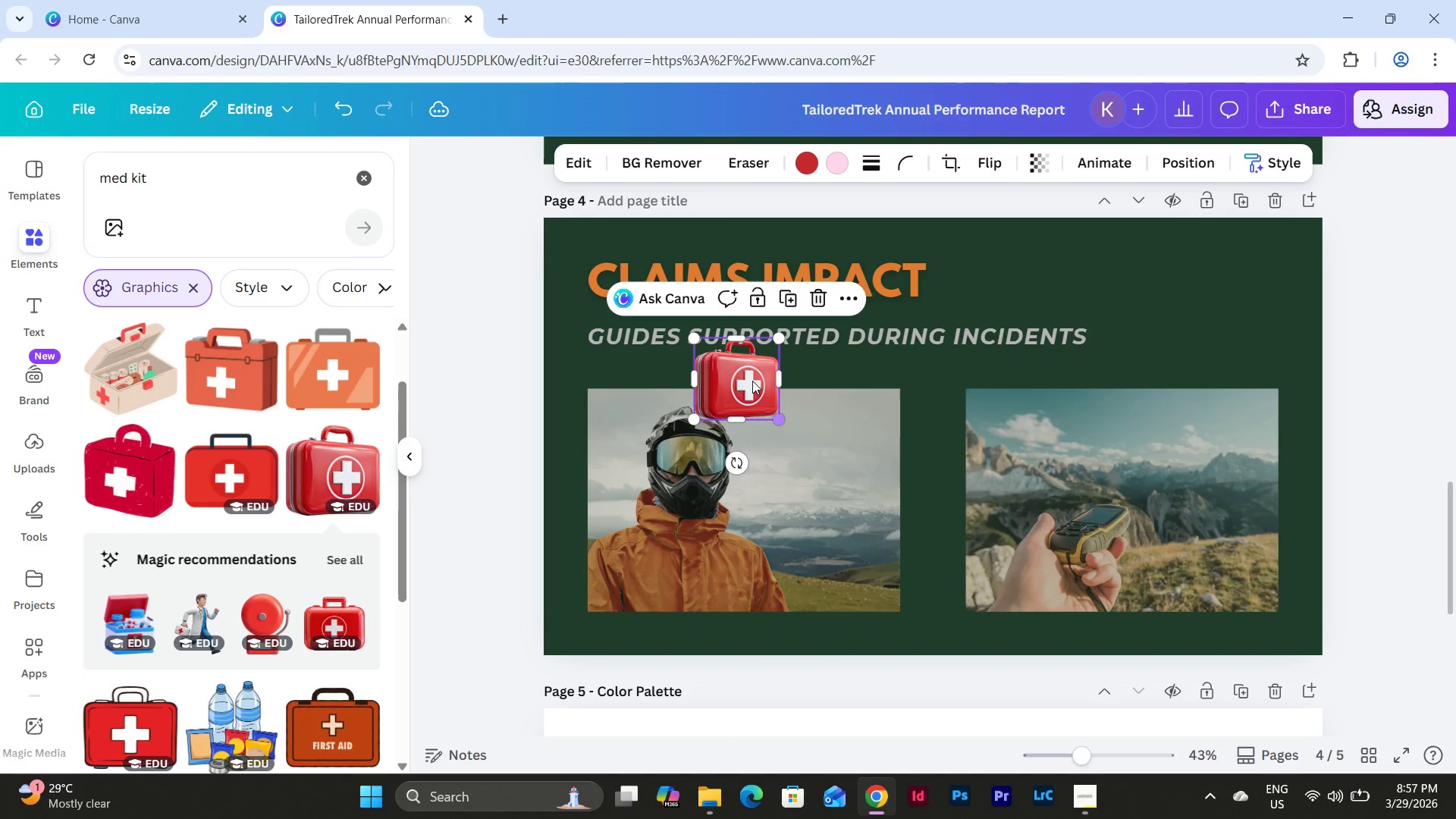 
left_click_drag(start_coordinate=[746, 370], to_coordinate=[815, 381])
 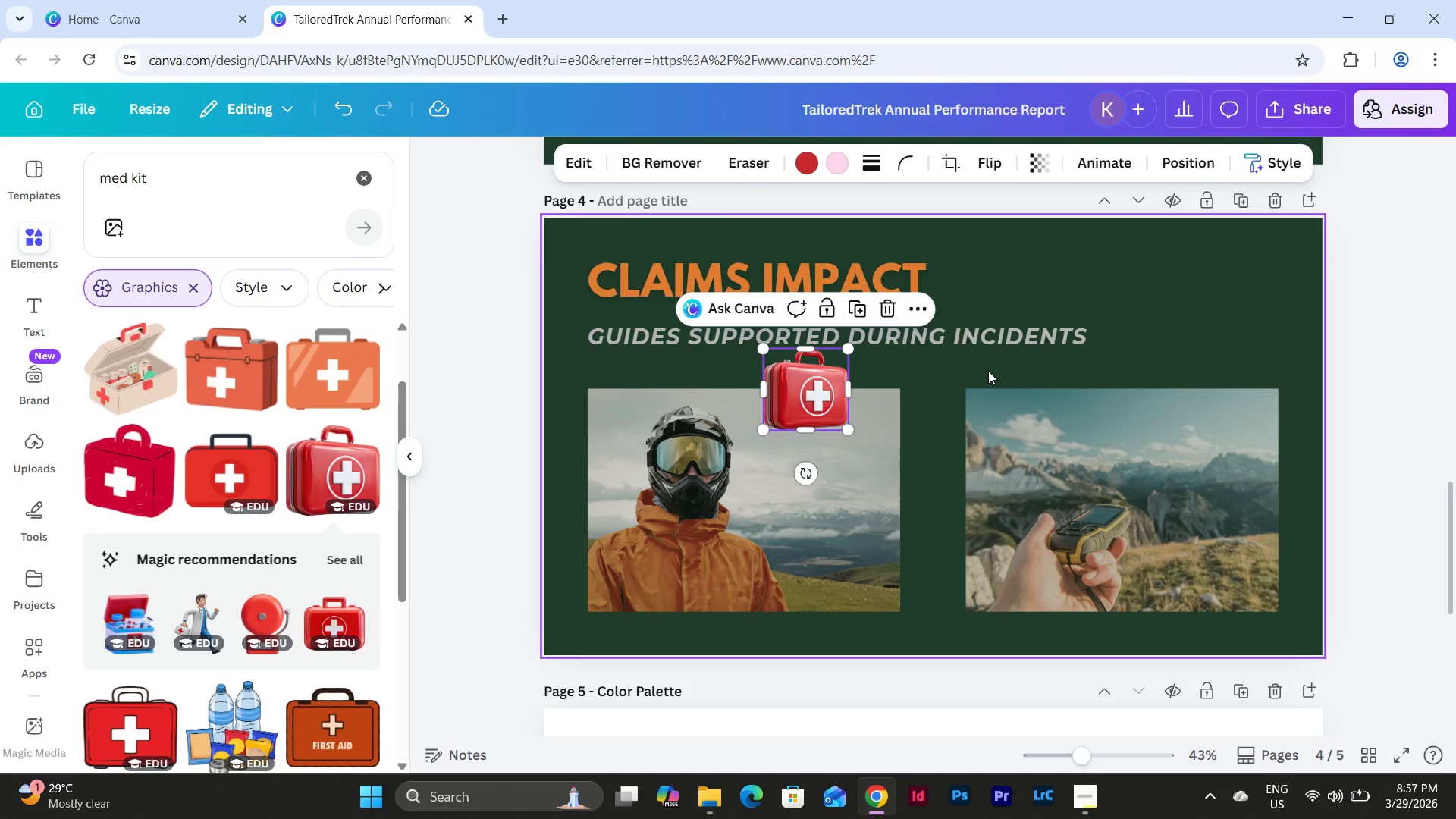 
hold_key(key=ArrowDown, duration=0.41)
 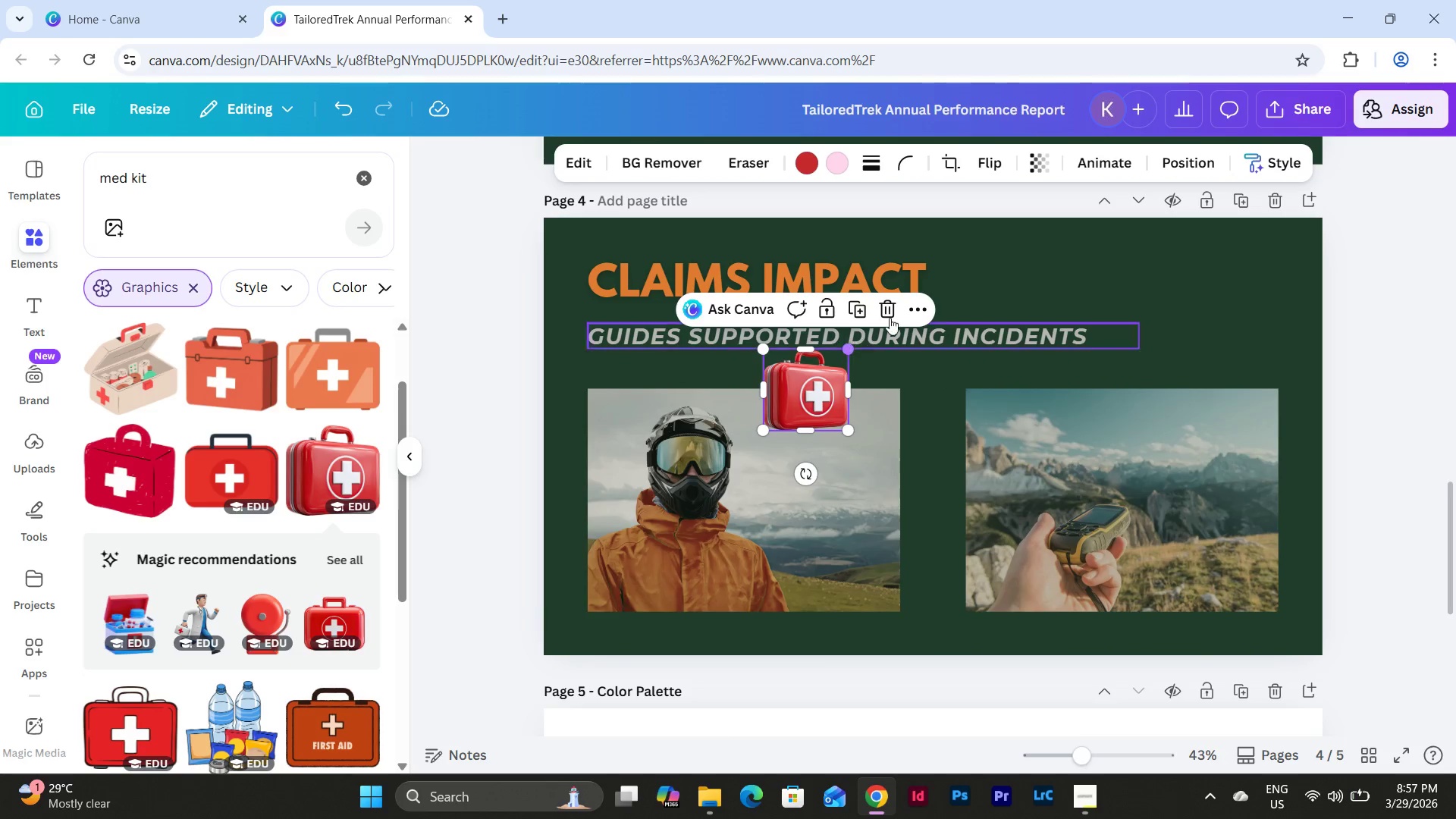 
left_click([890, 308])
 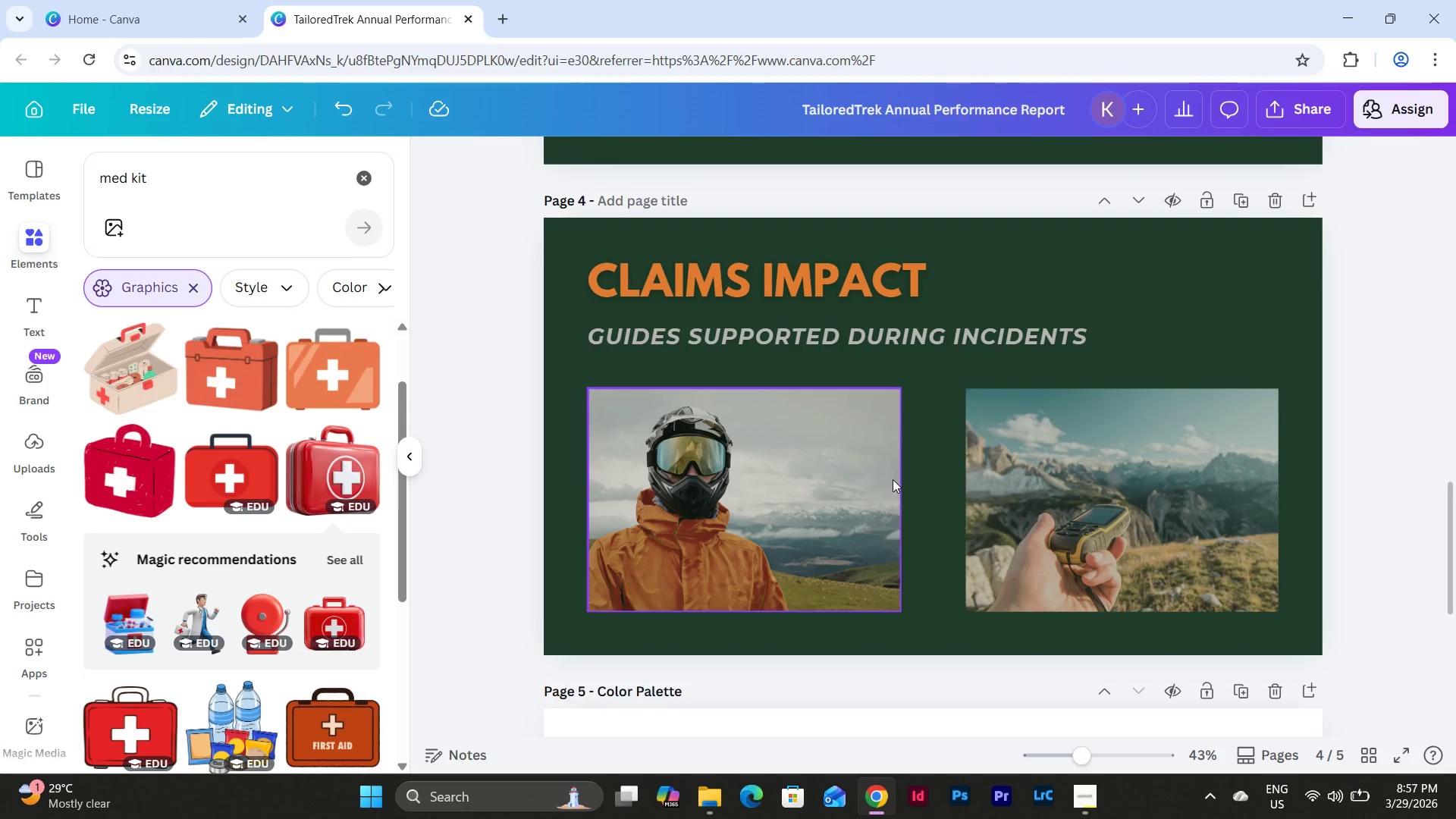 
scroll: coordinate [367, 448], scroll_direction: down, amount: 3.0
 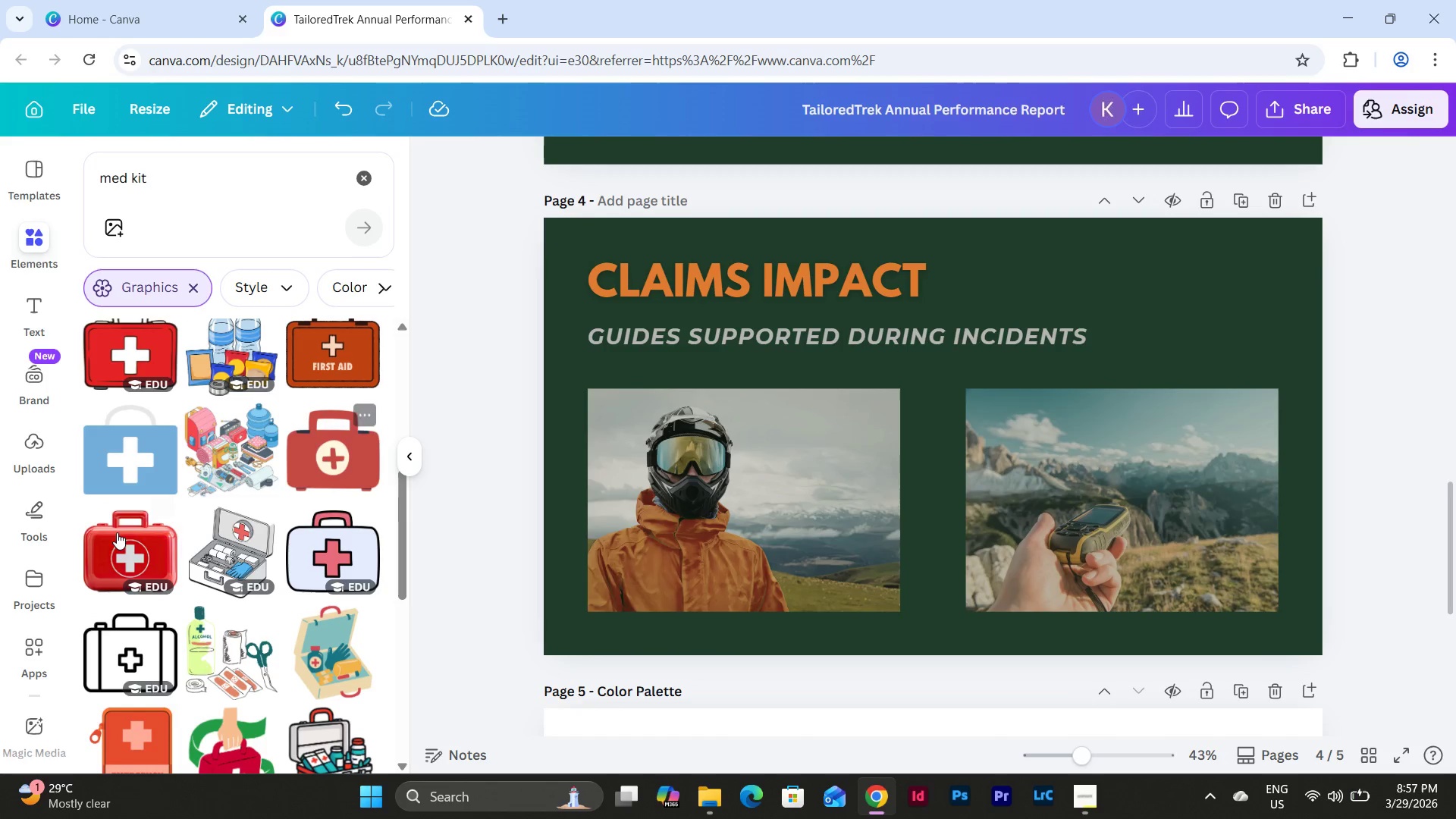 
left_click([139, 541])
 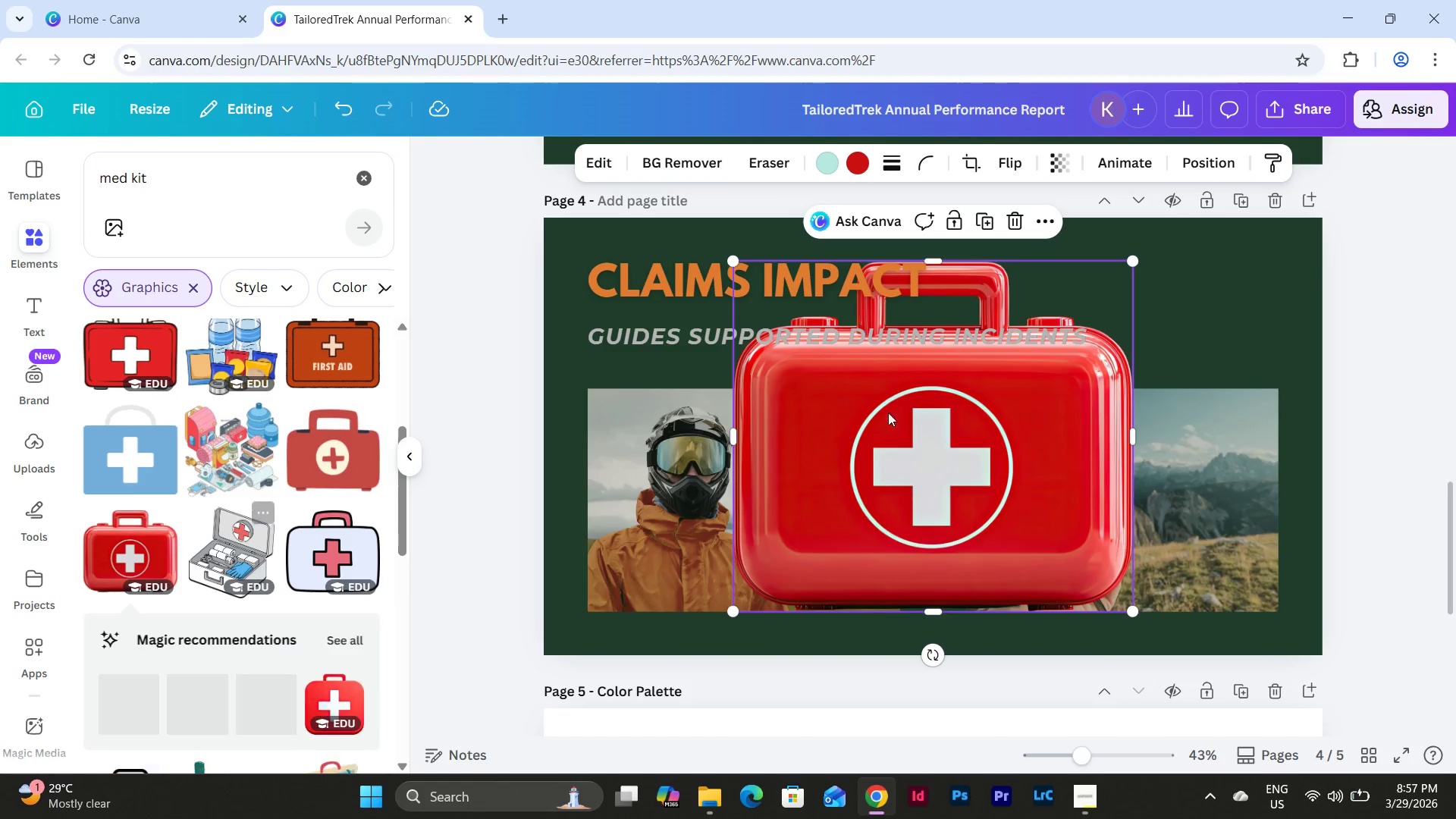 
left_click_drag(start_coordinate=[902, 406], to_coordinate=[1105, 329])
 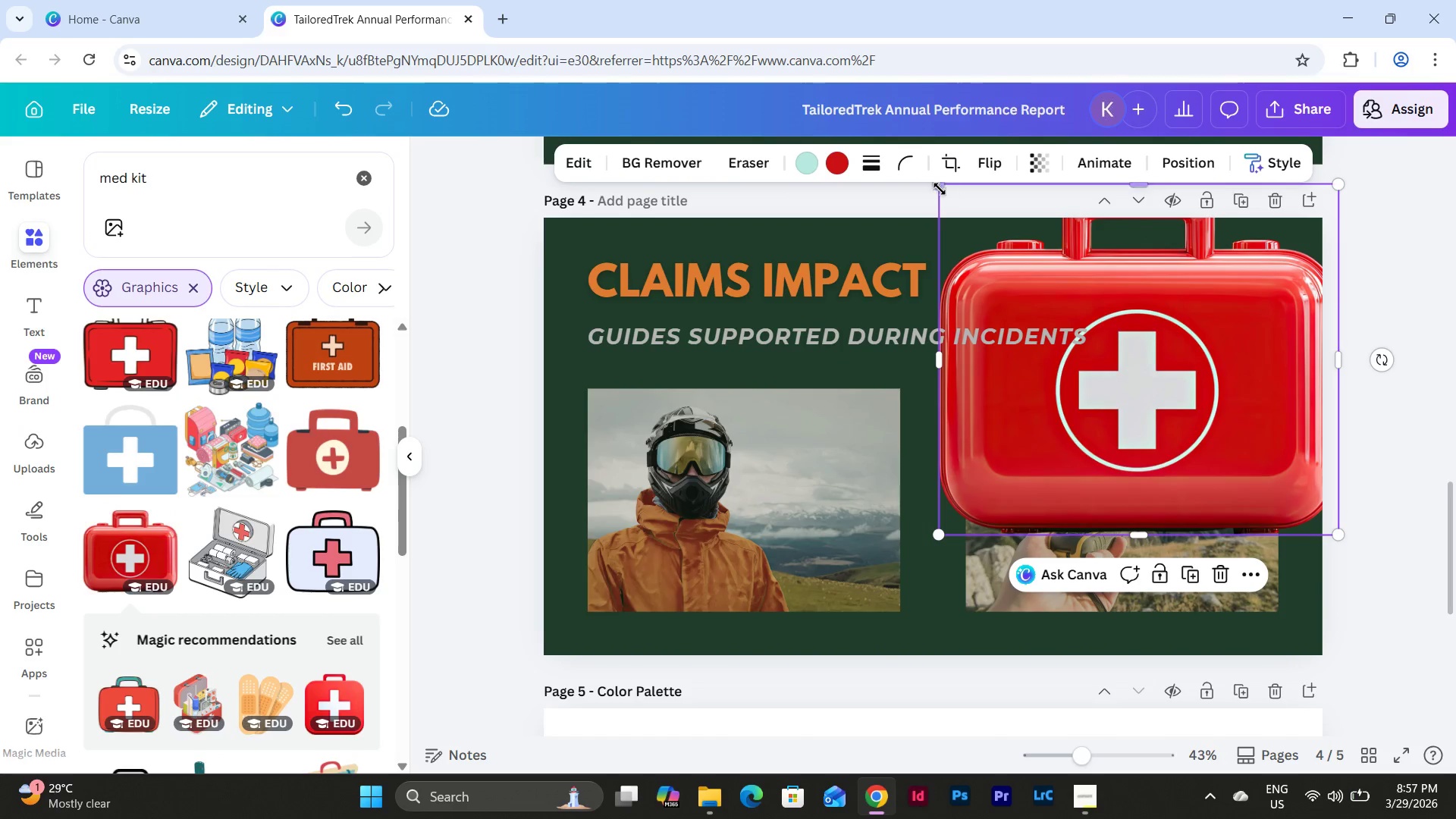 
left_click_drag(start_coordinate=[940, 188], to_coordinate=[1232, 389])
 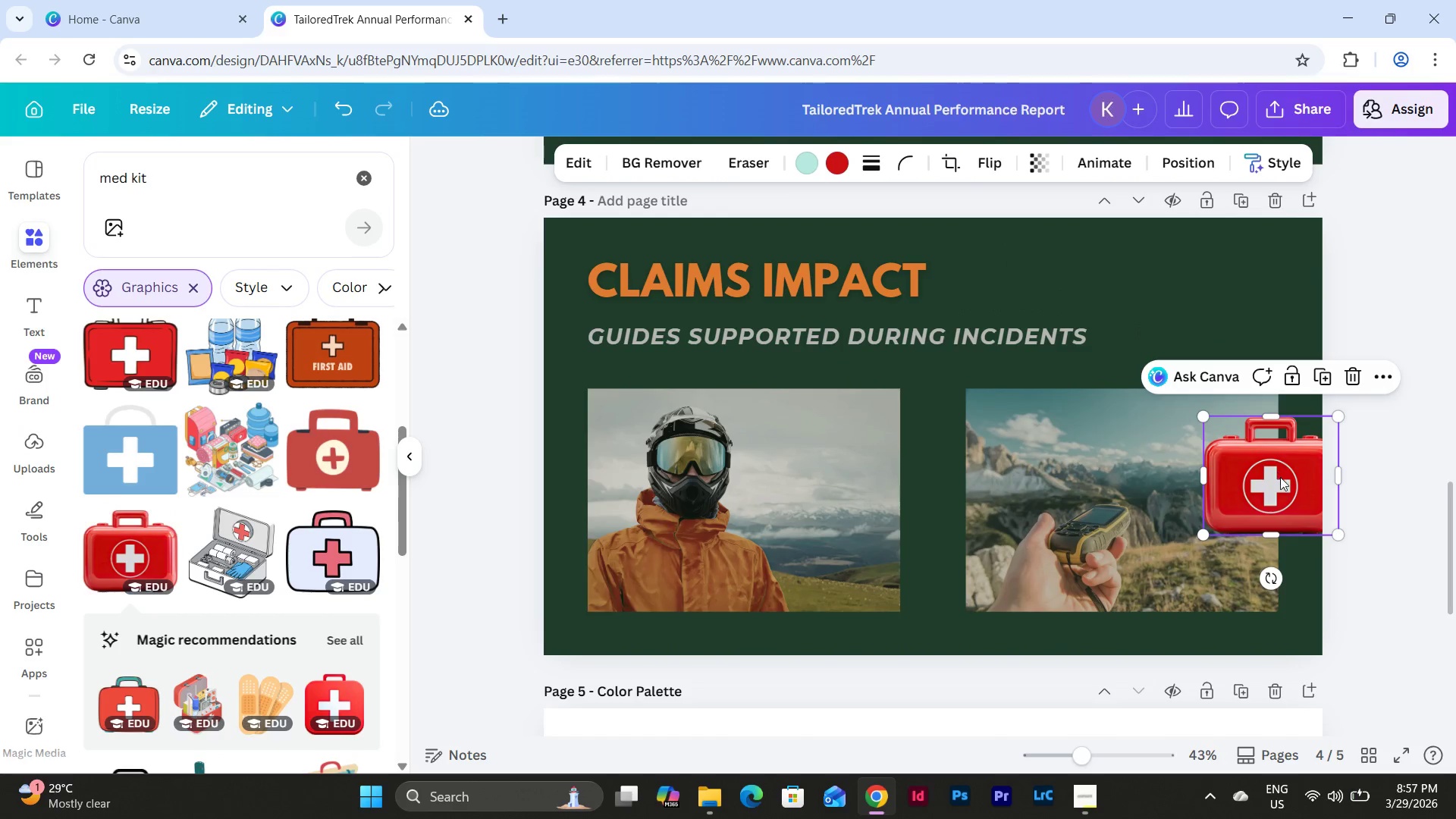 
left_click_drag(start_coordinate=[1280, 477], to_coordinate=[1203, 306])
 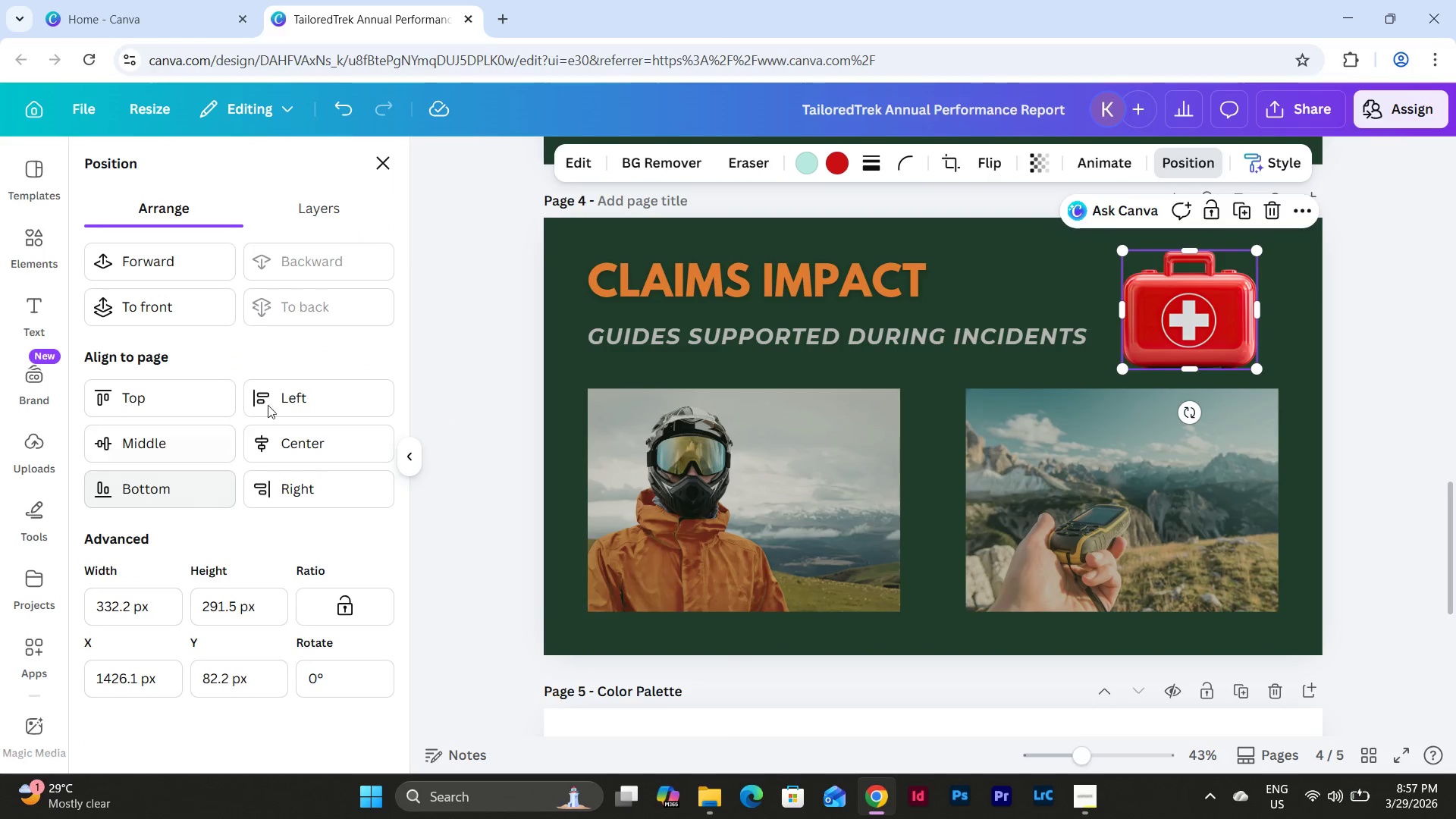 
left_click([309, 222])
 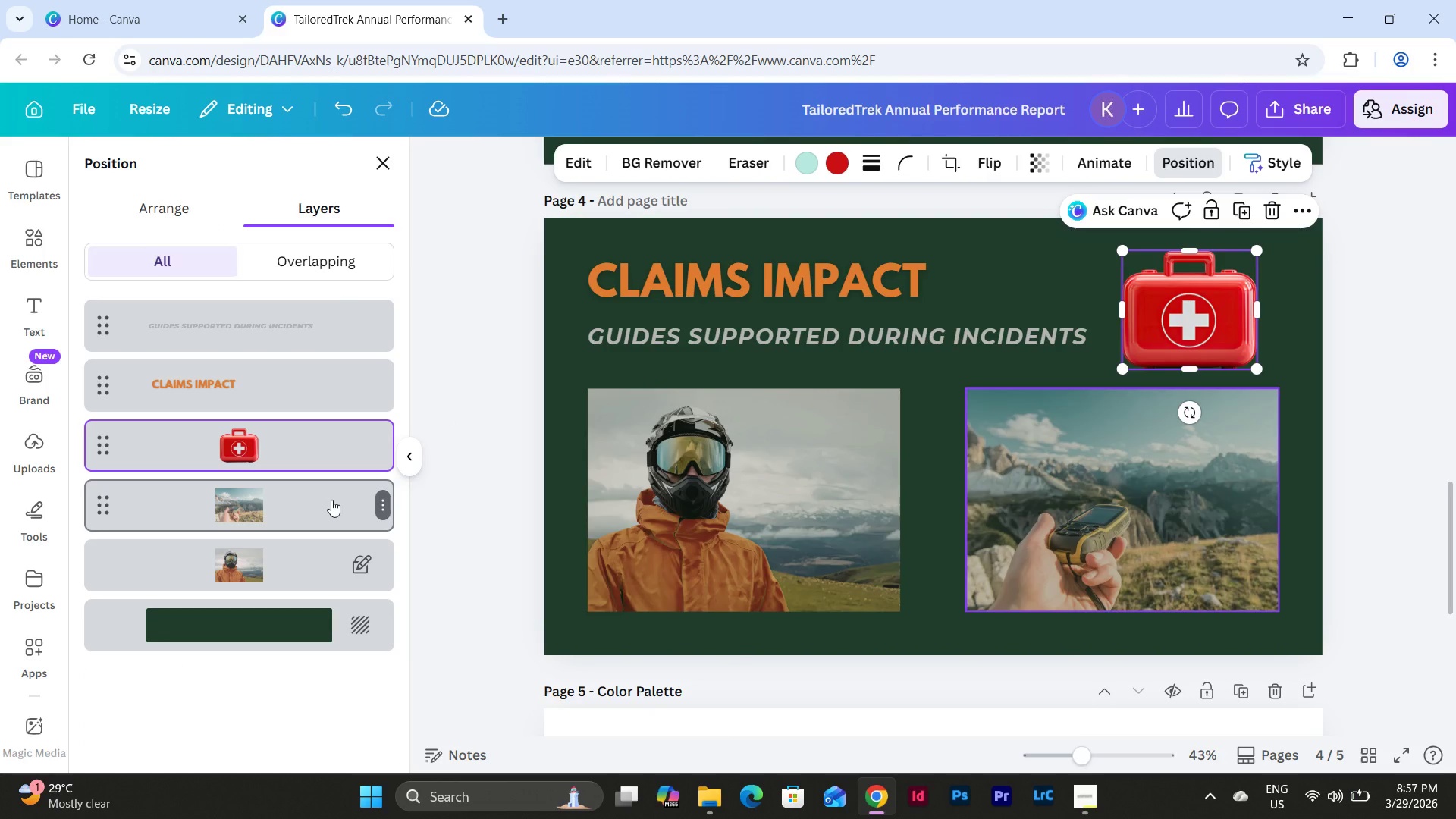 
left_click([449, 528])
 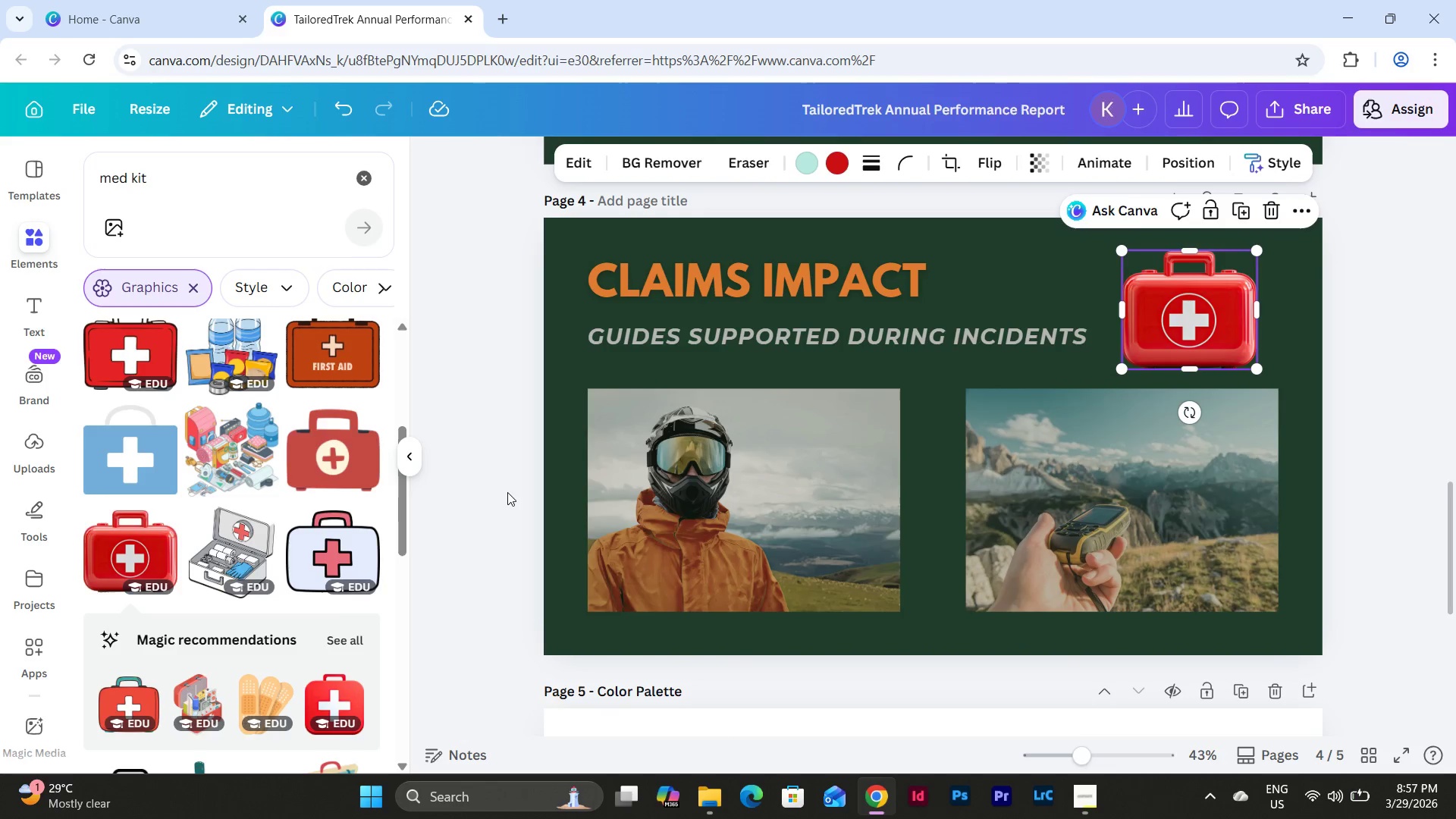 
left_click([479, 484])
 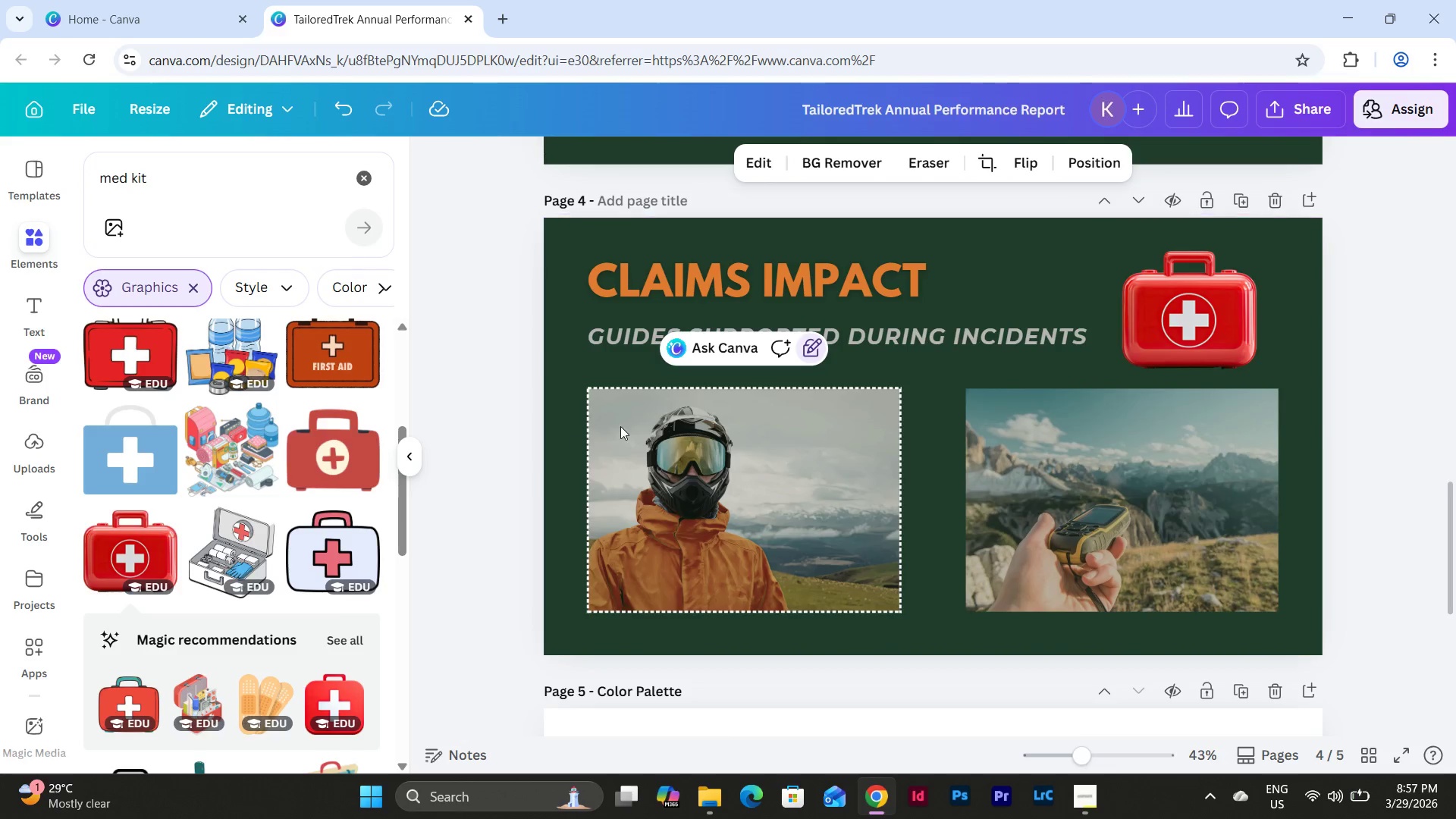 
left_click([808, 347])
 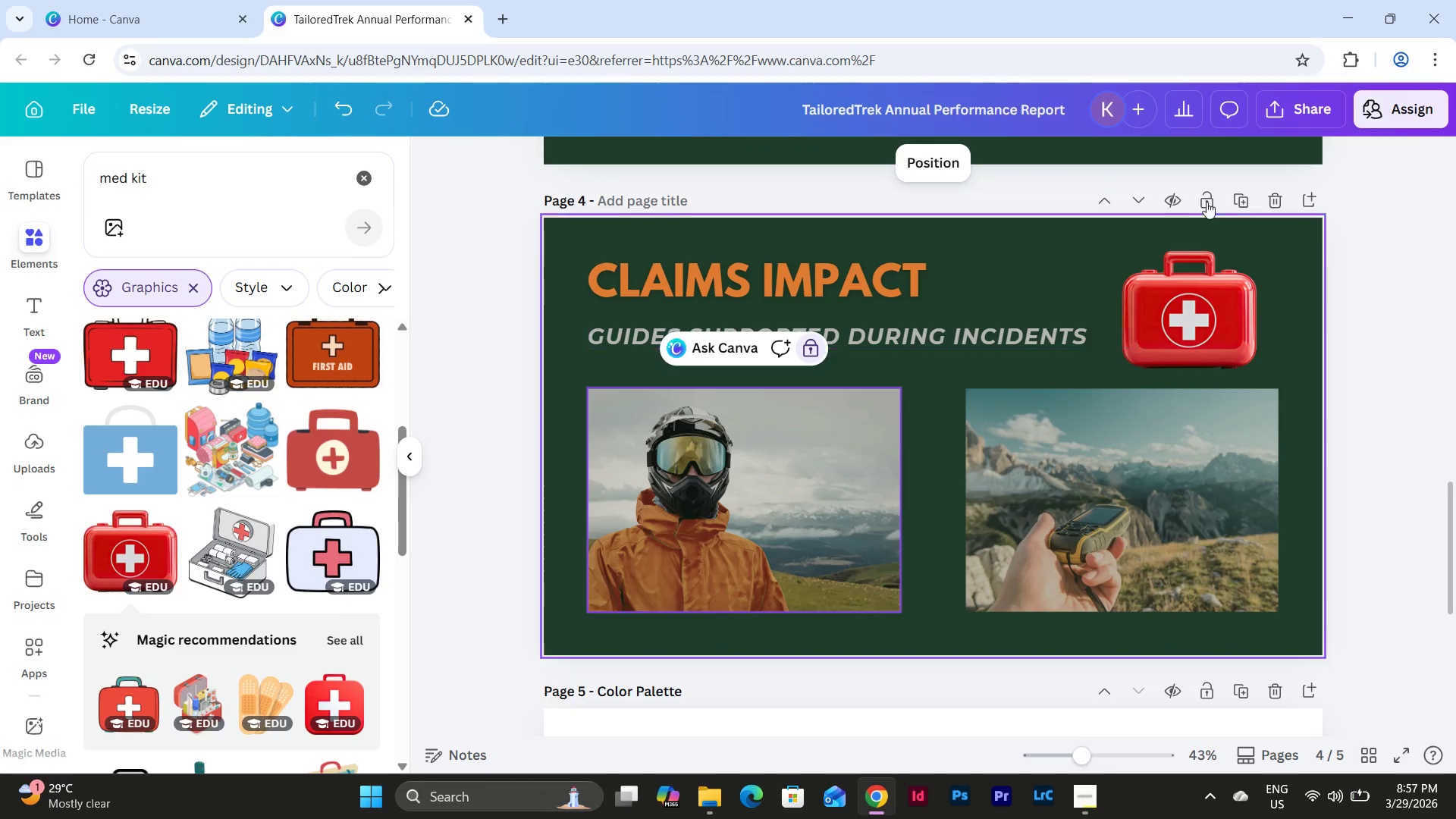 
left_click_drag(start_coordinate=[1201, 287], to_coordinate=[736, 496])
 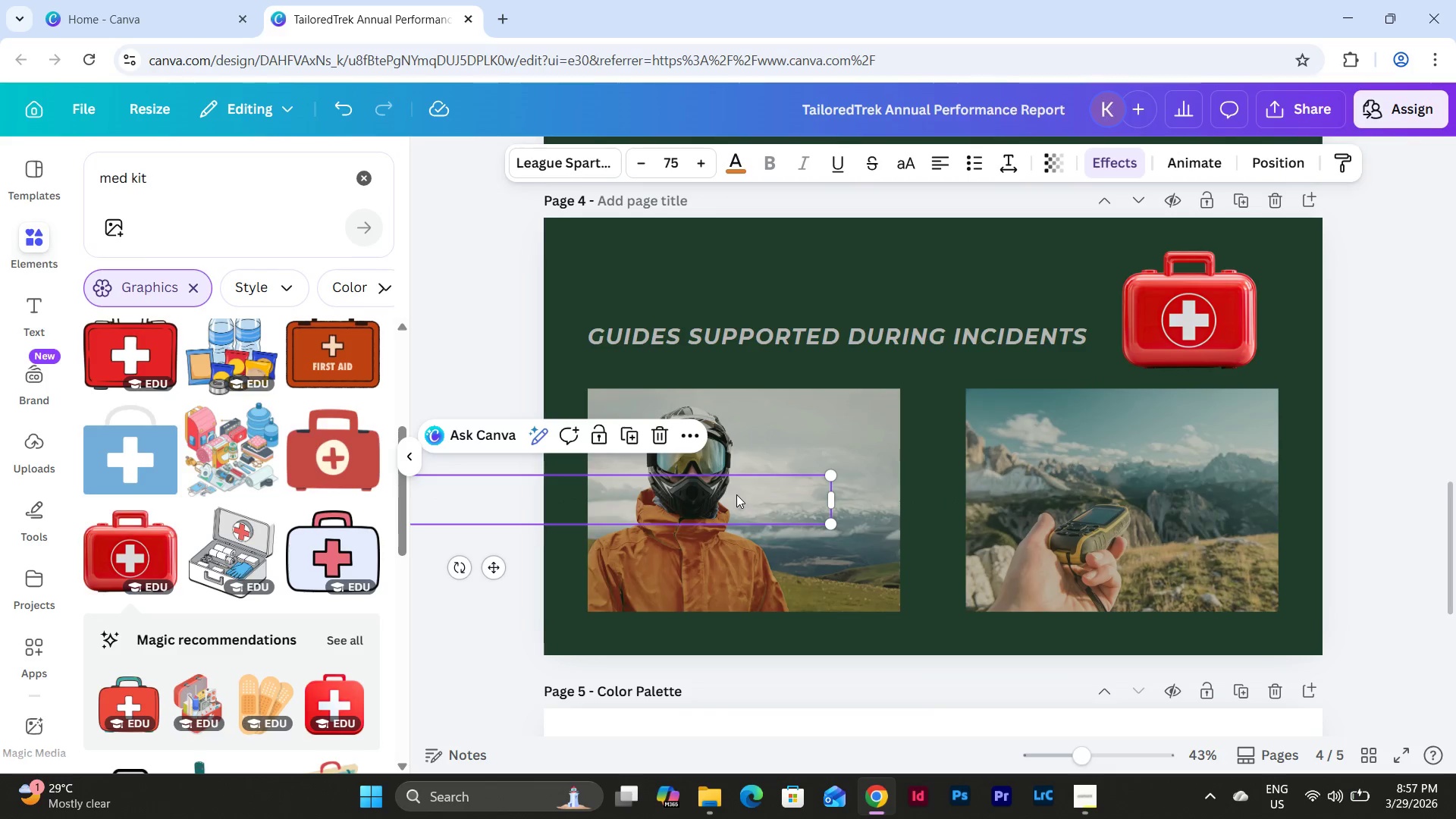 
key(Control+Z)
 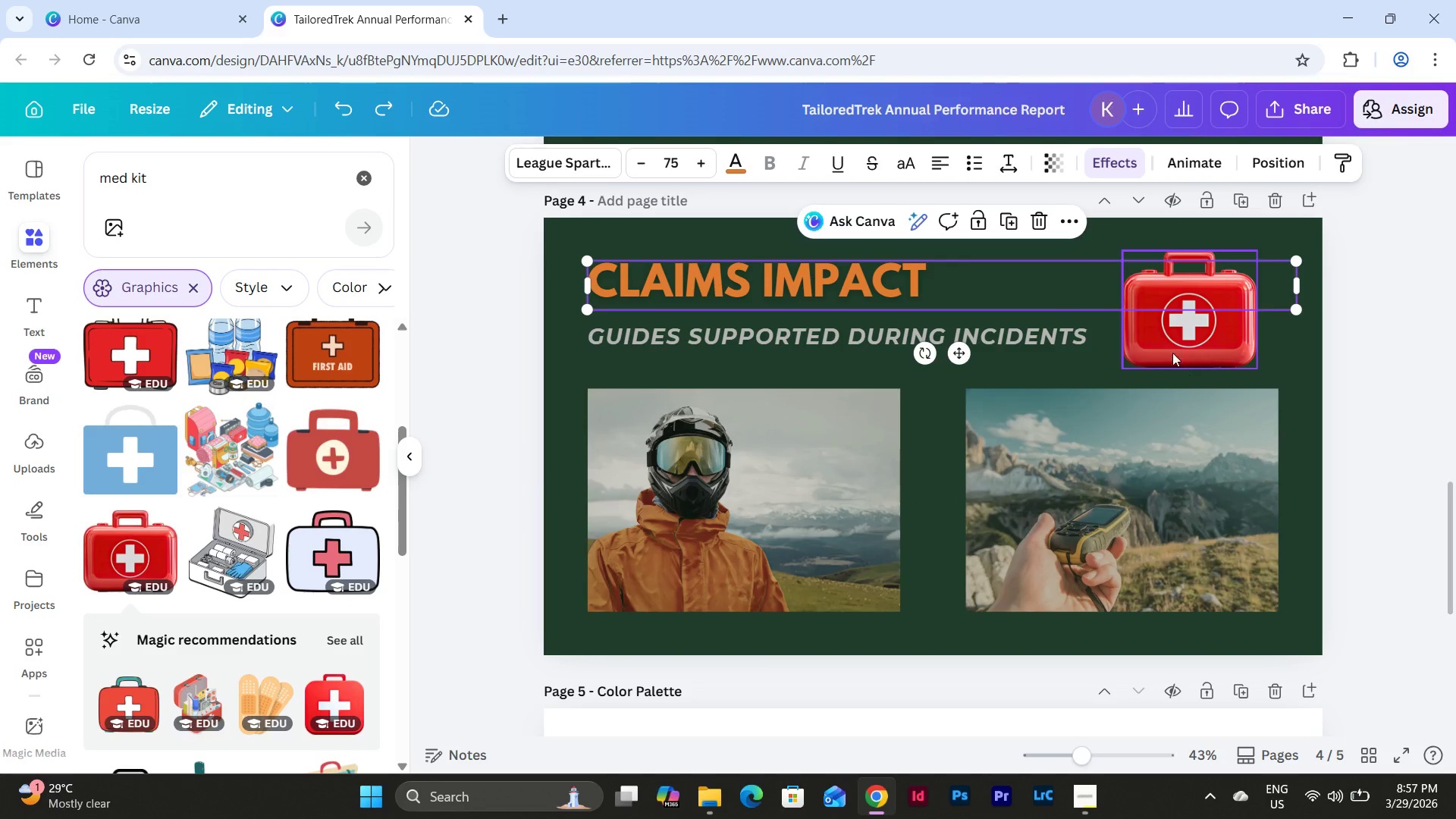 
left_click_drag(start_coordinate=[1169, 340], to_coordinate=[745, 499])
 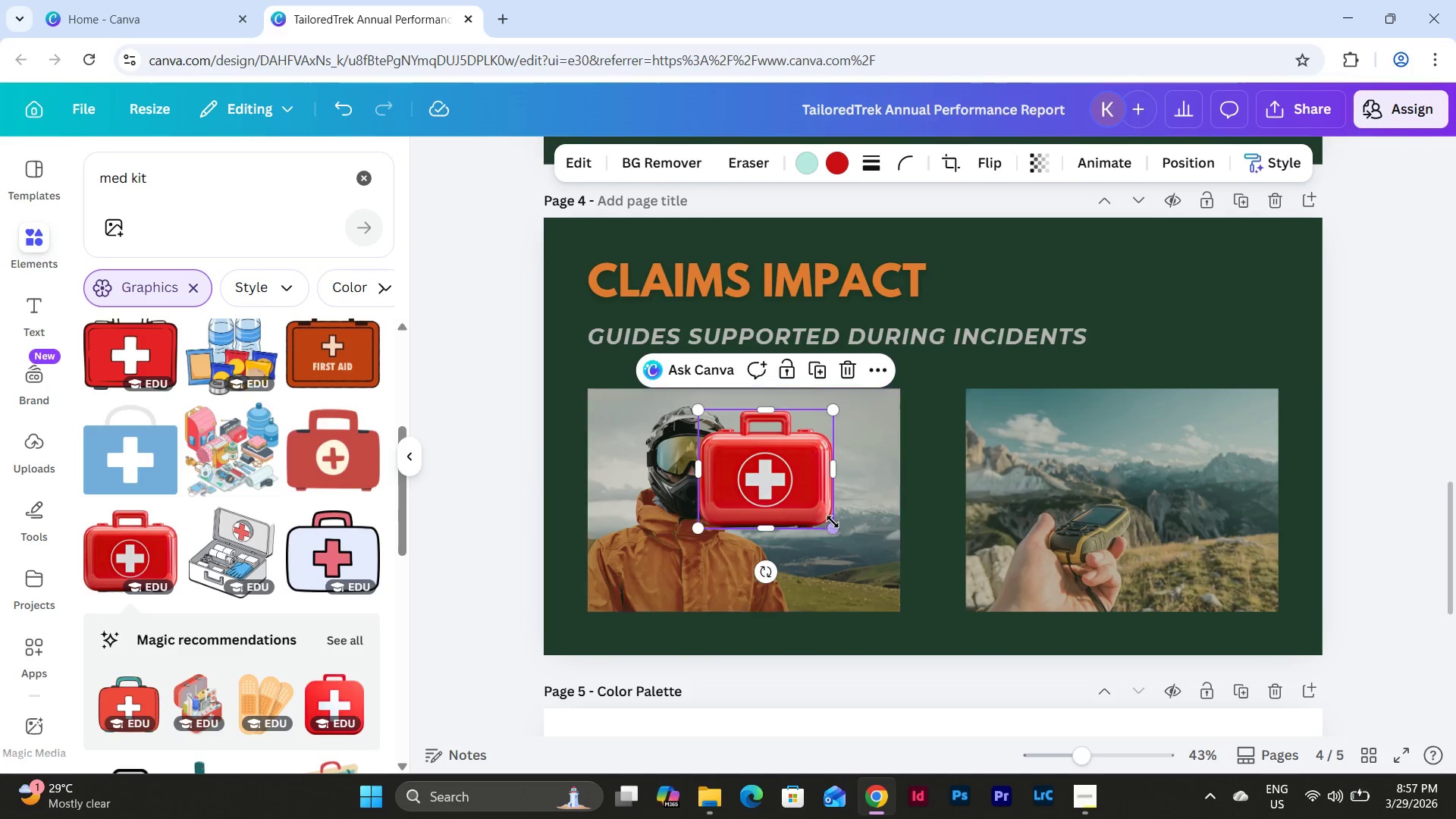 
left_click_drag(start_coordinate=[832, 521], to_coordinate=[789, 477])
 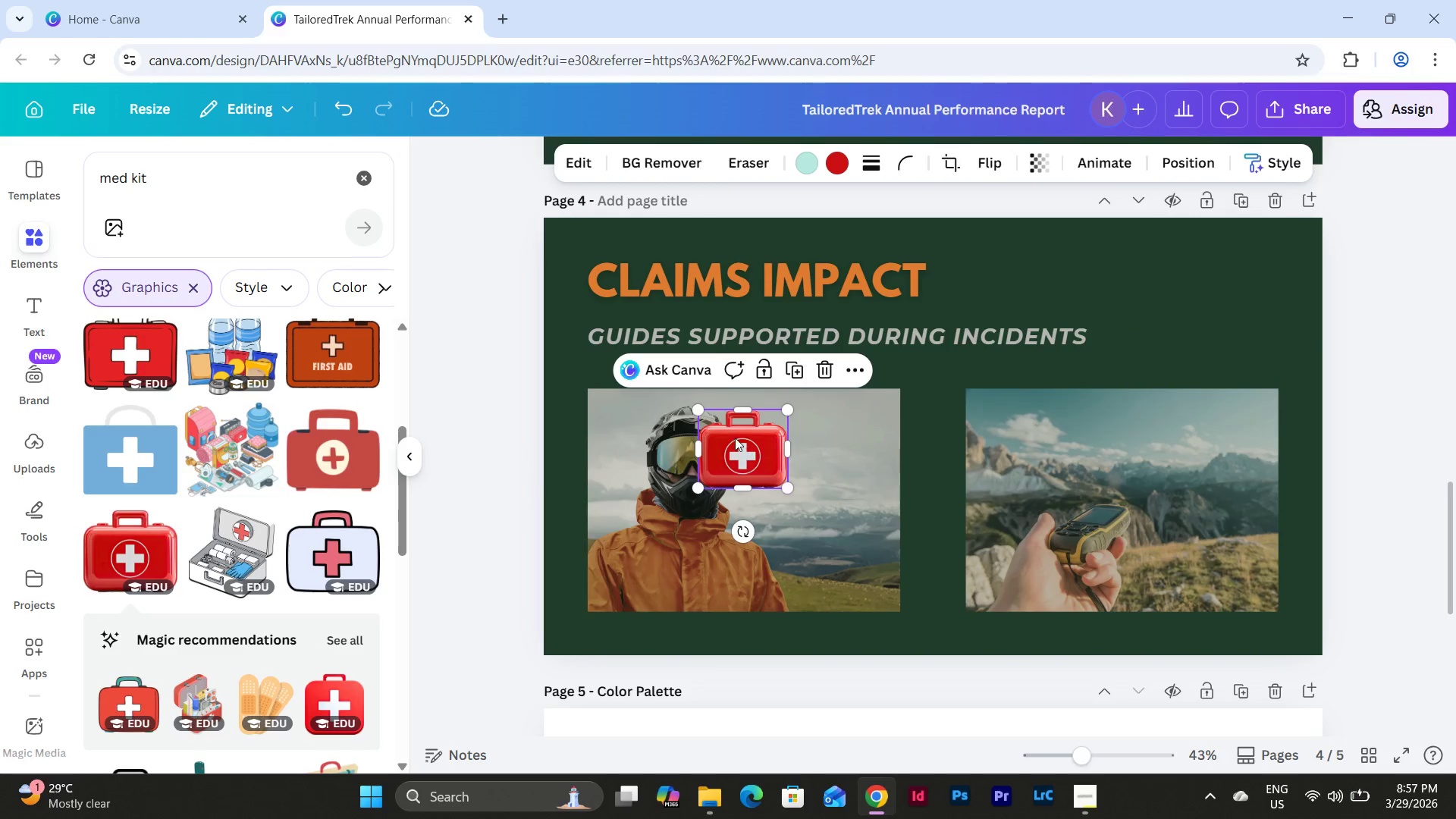 
left_click_drag(start_coordinate=[735, 438], to_coordinate=[817, 510])
 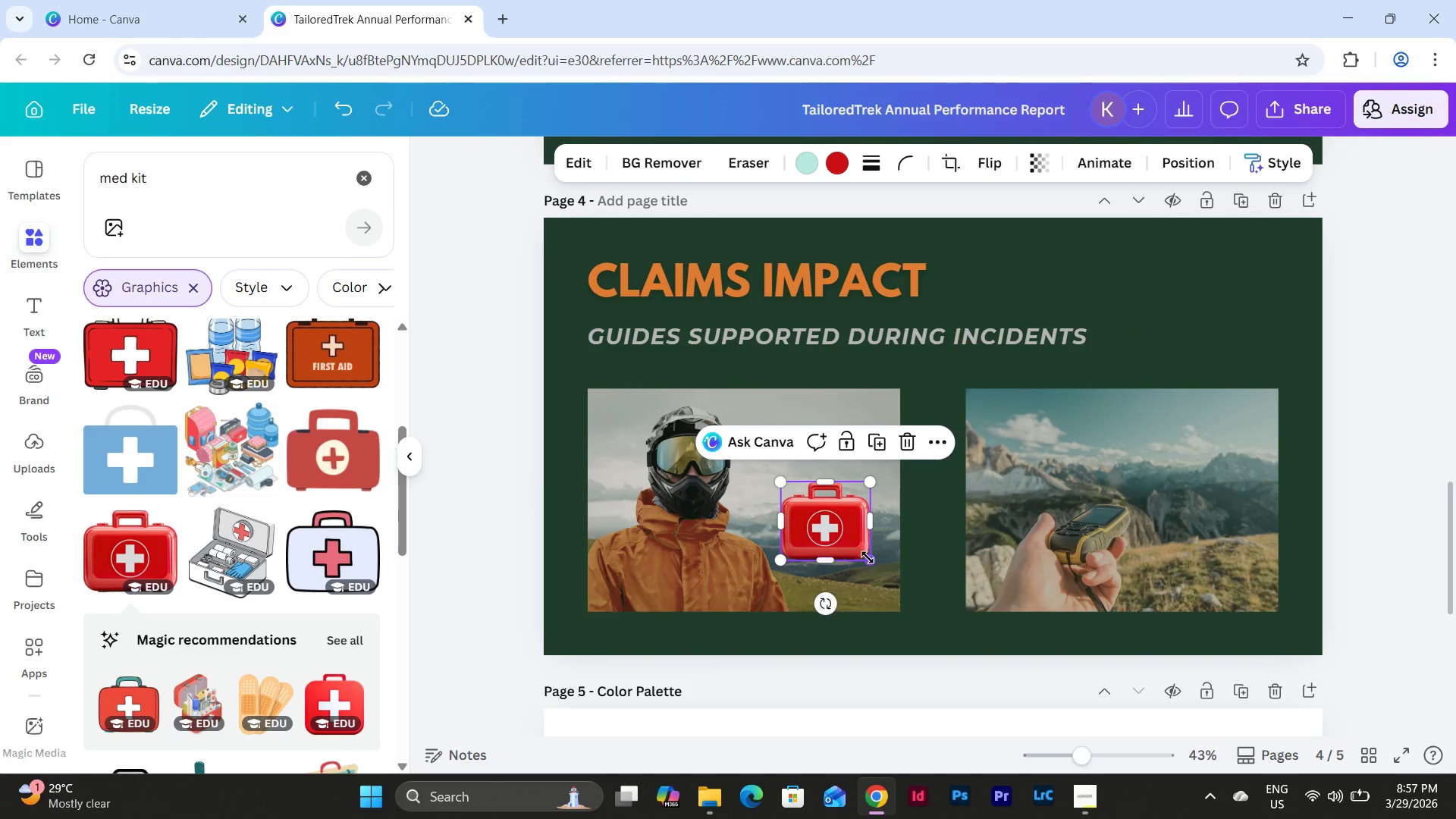 
left_click_drag(start_coordinate=[874, 557], to_coordinate=[856, 540])
 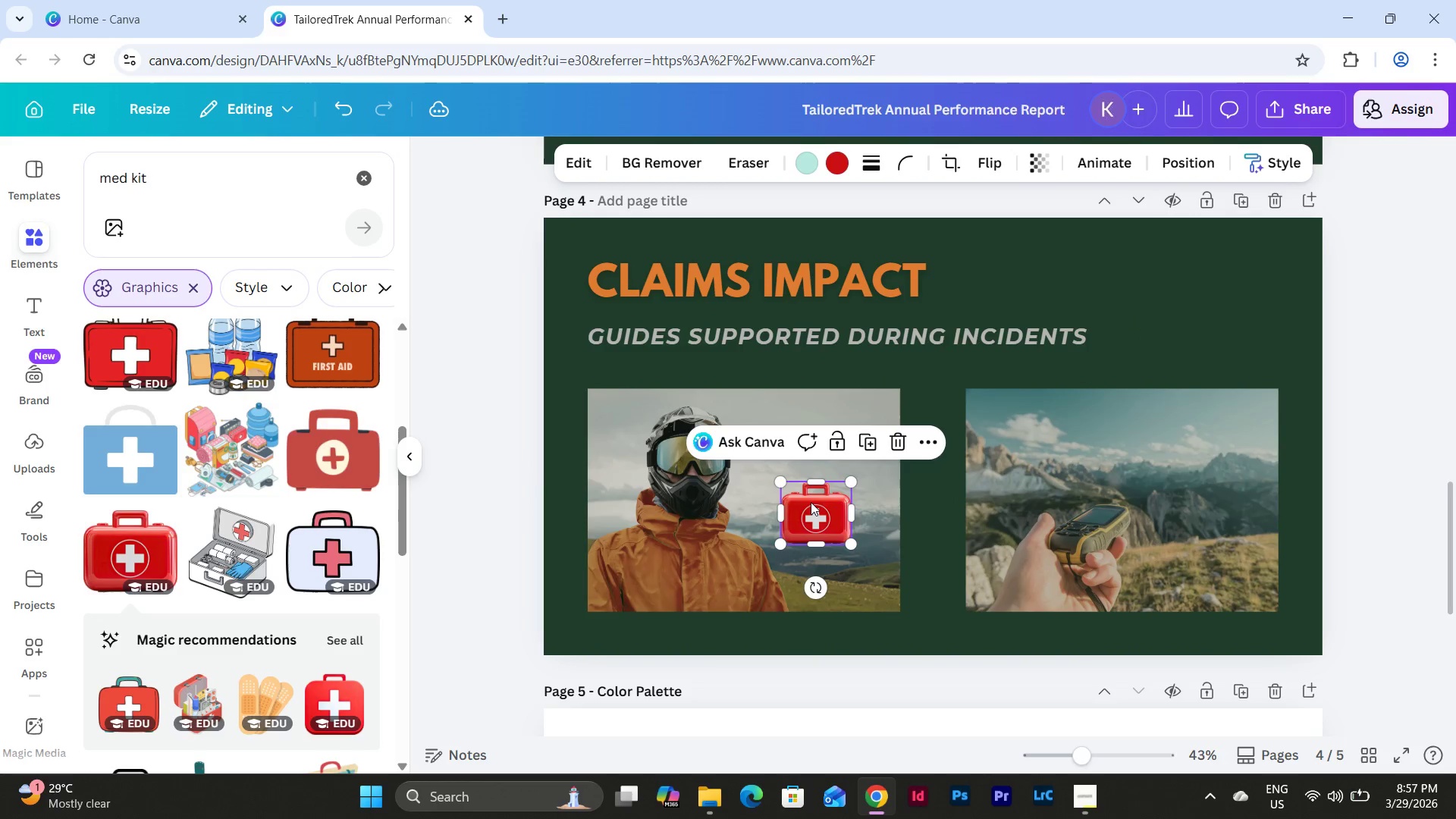 
left_click_drag(start_coordinate=[811, 502], to_coordinate=[777, 459])
 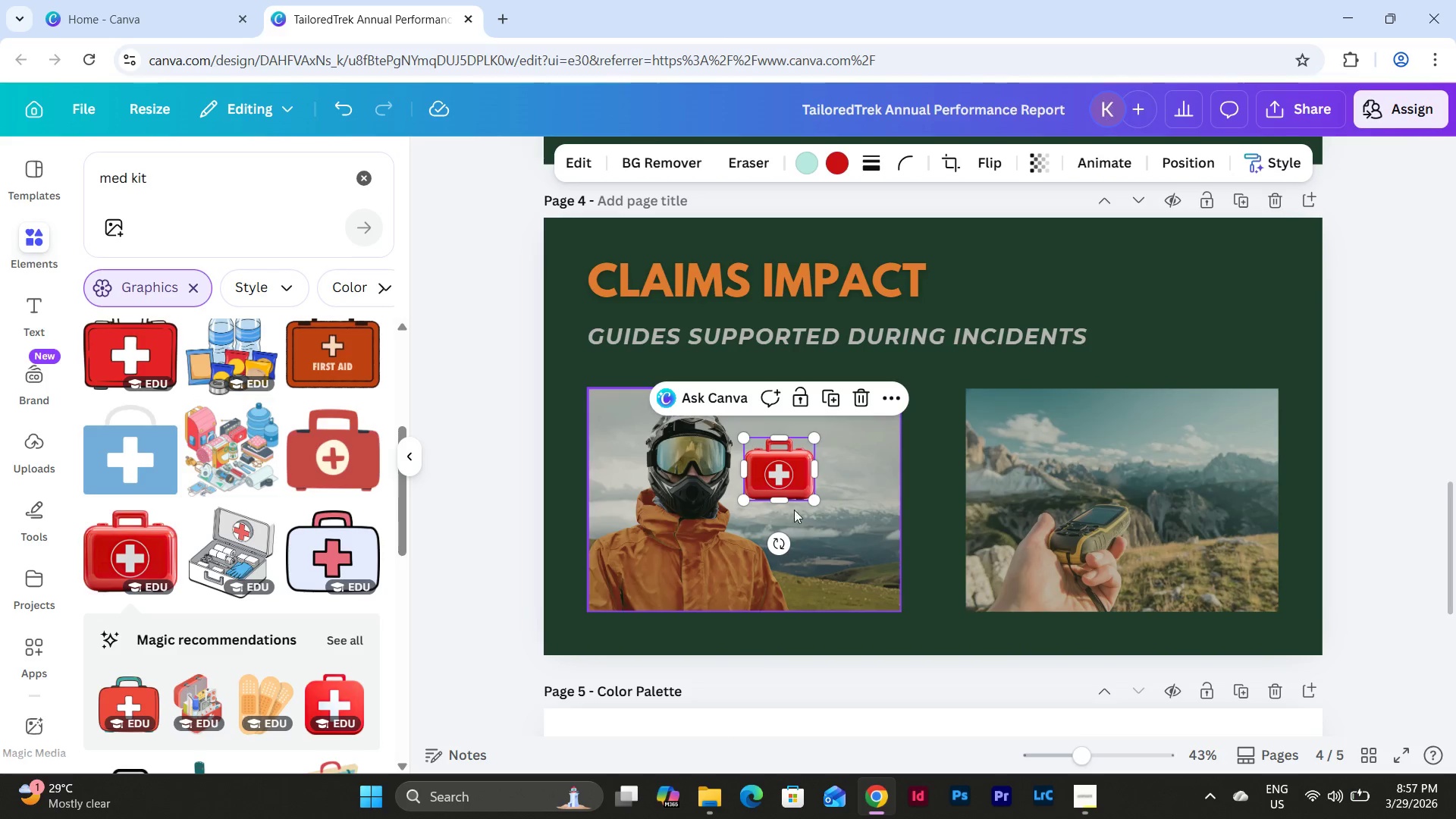 
left_click_drag(start_coordinate=[785, 466], to_coordinate=[828, 516])
 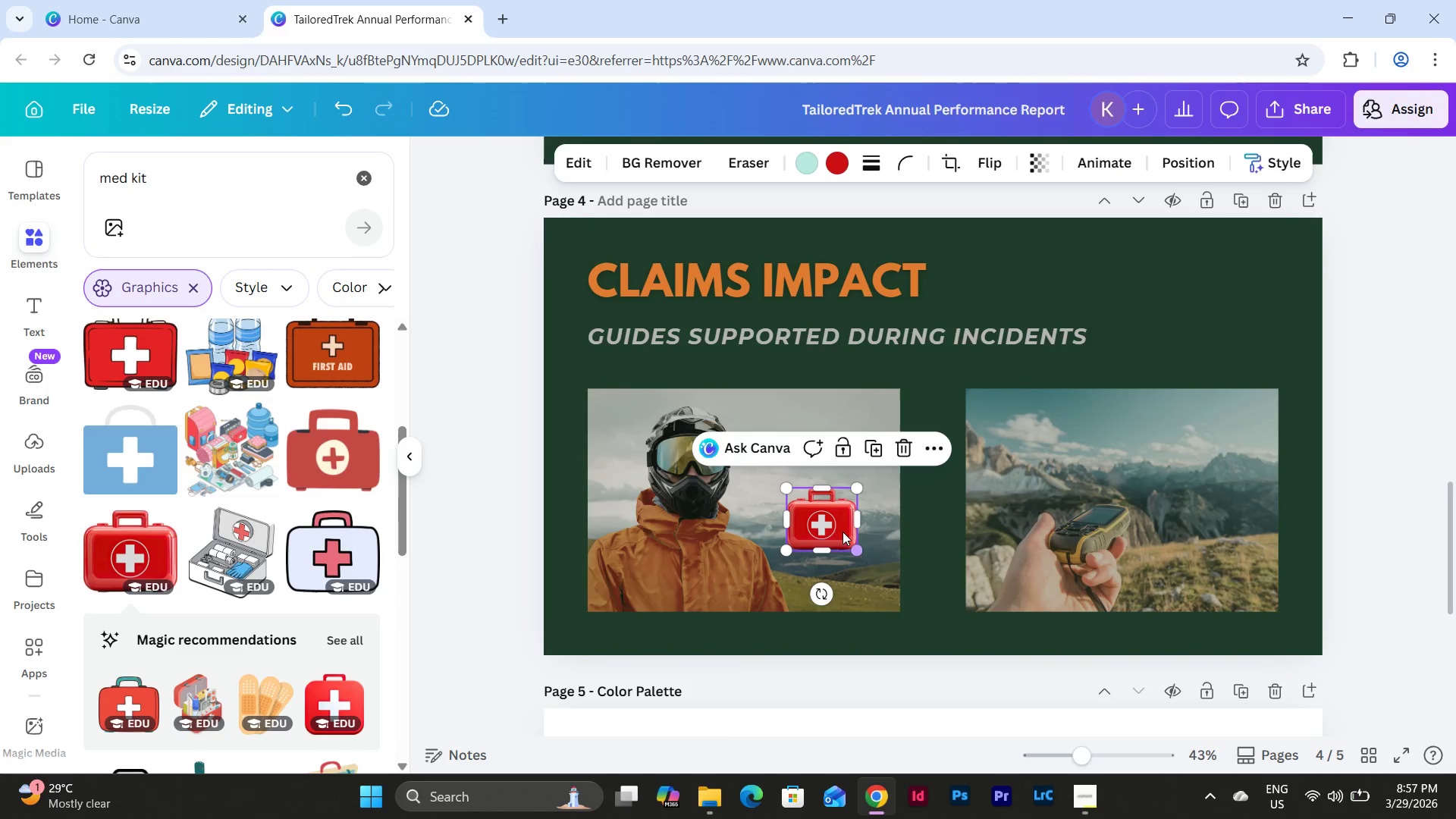 
left_click_drag(start_coordinate=[831, 517], to_coordinate=[823, 431])
 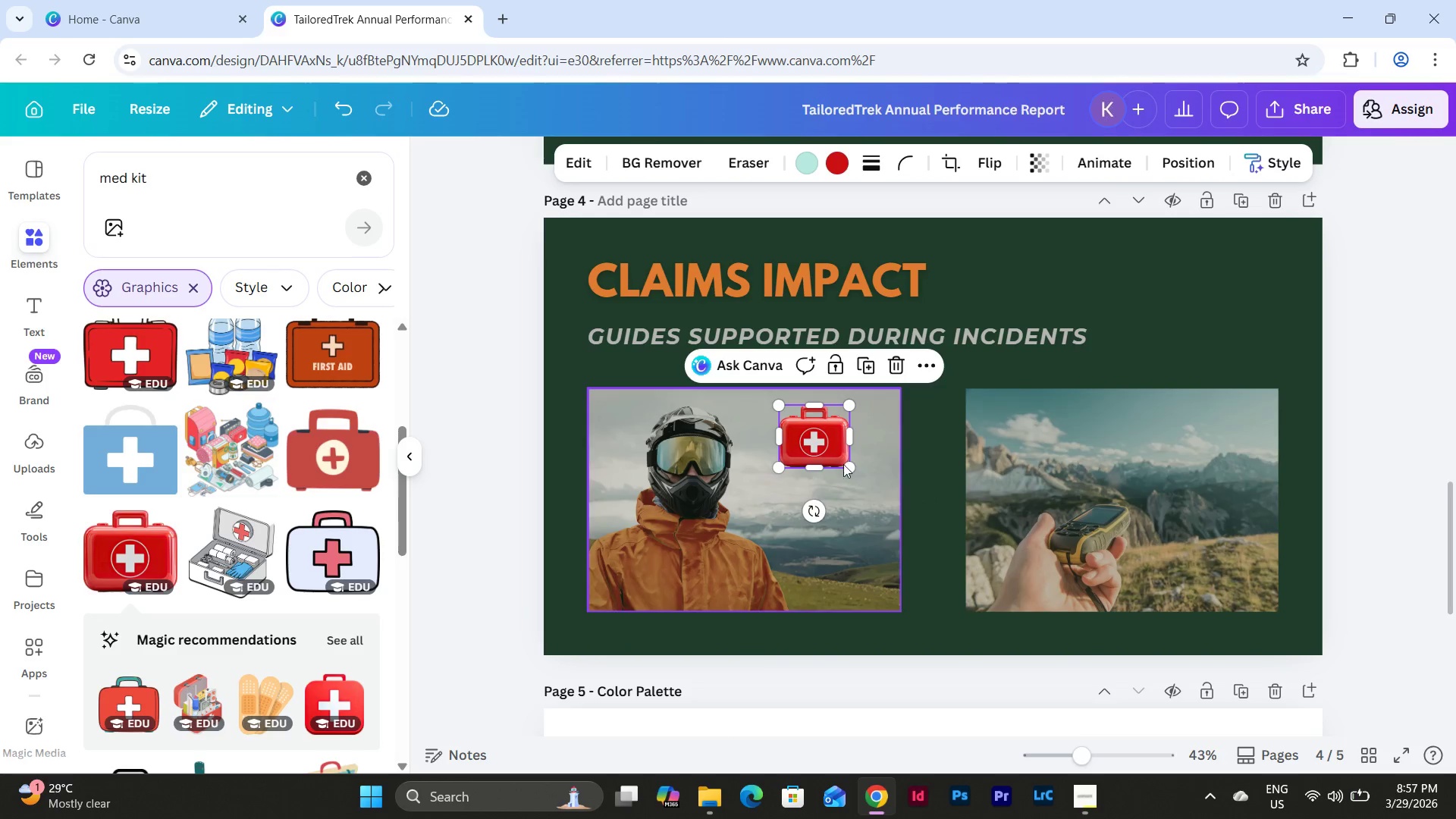 
left_click_drag(start_coordinate=[817, 442], to_coordinate=[784, 441])
 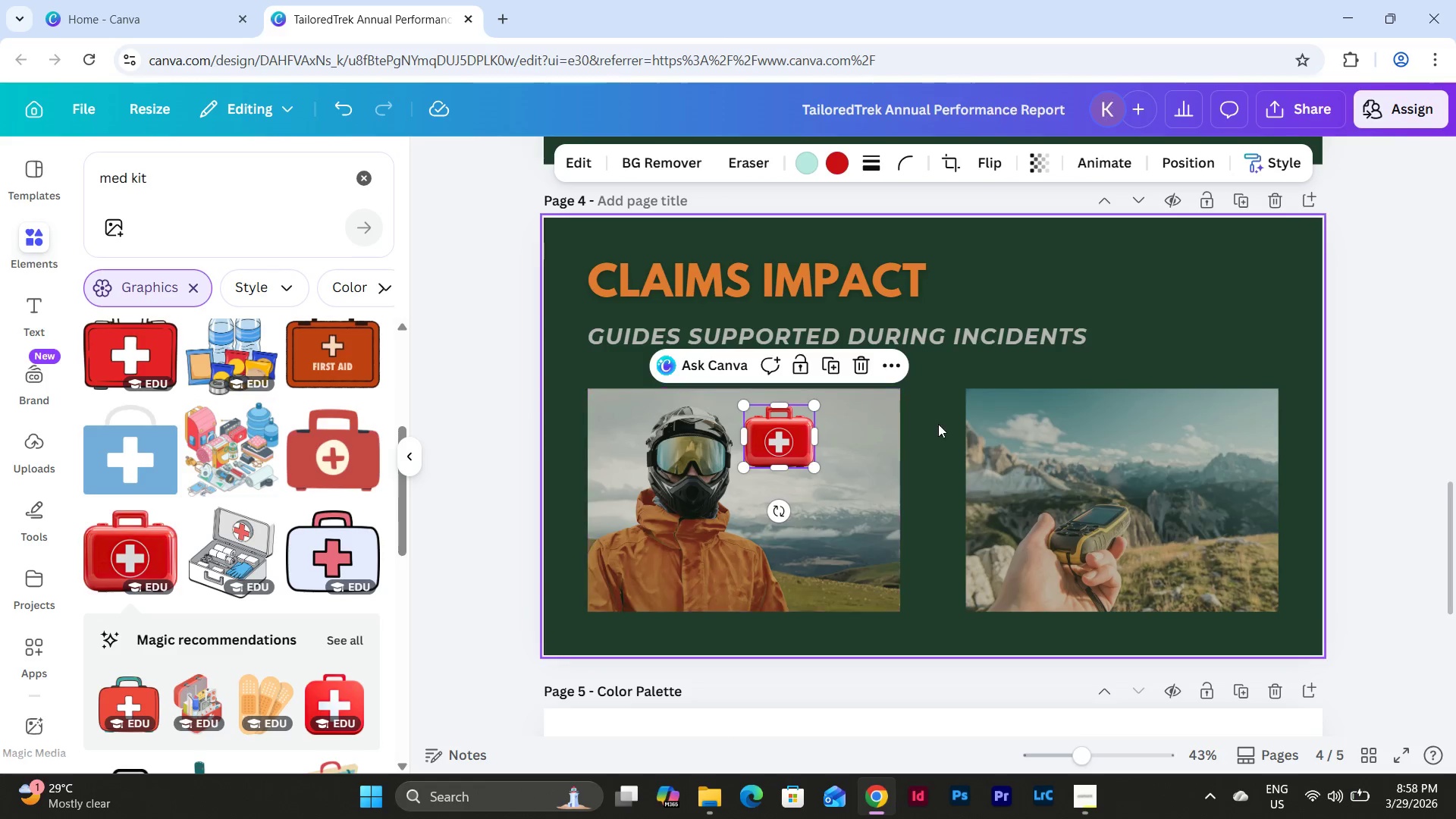 
left_click([946, 425])
 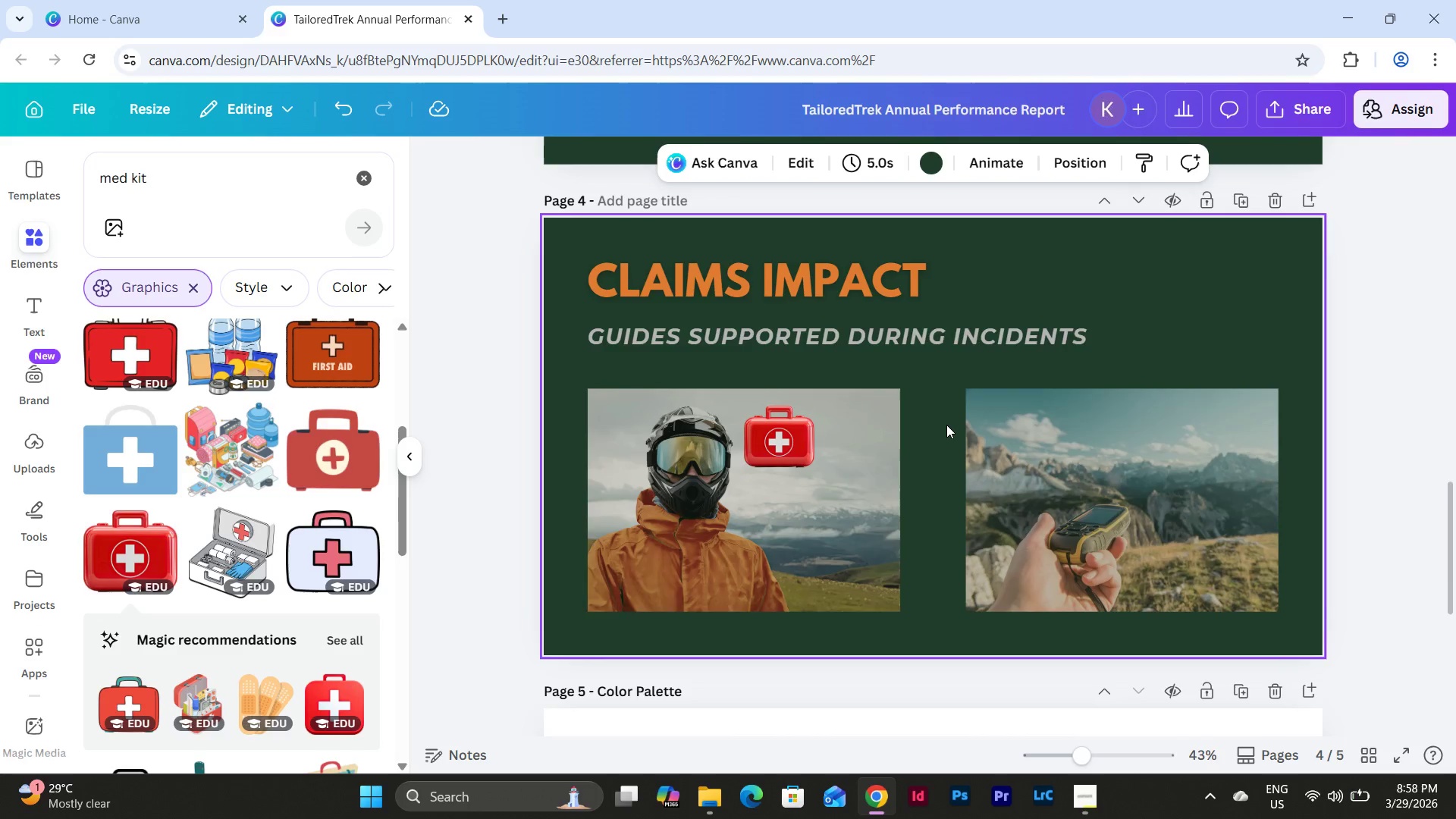 
scroll: coordinate [946, 425], scroll_direction: up, amount: 2.0
 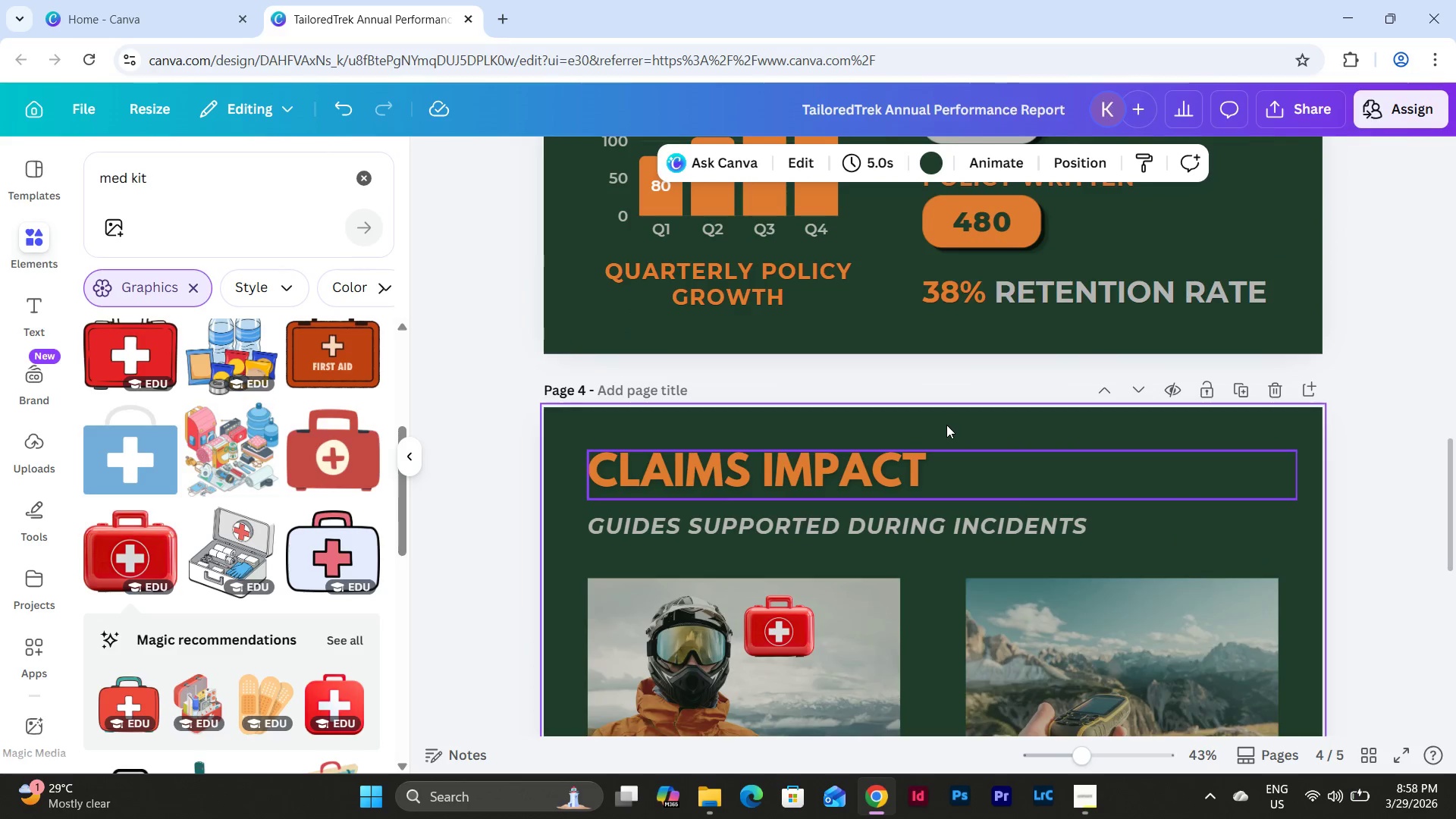 
scroll: coordinate [940, 425], scroll_direction: down, amount: 1.0
 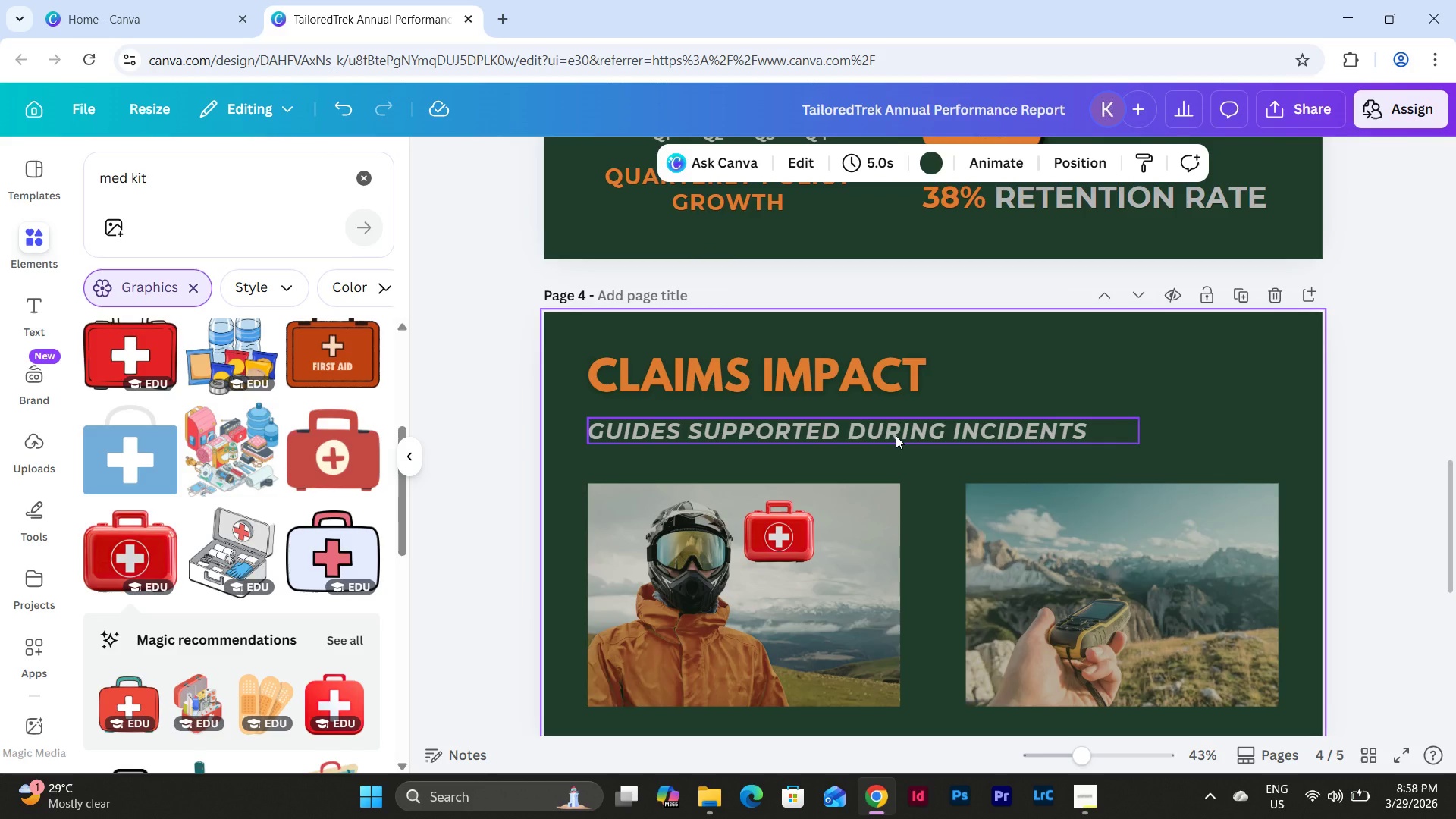 
left_click([896, 435])
 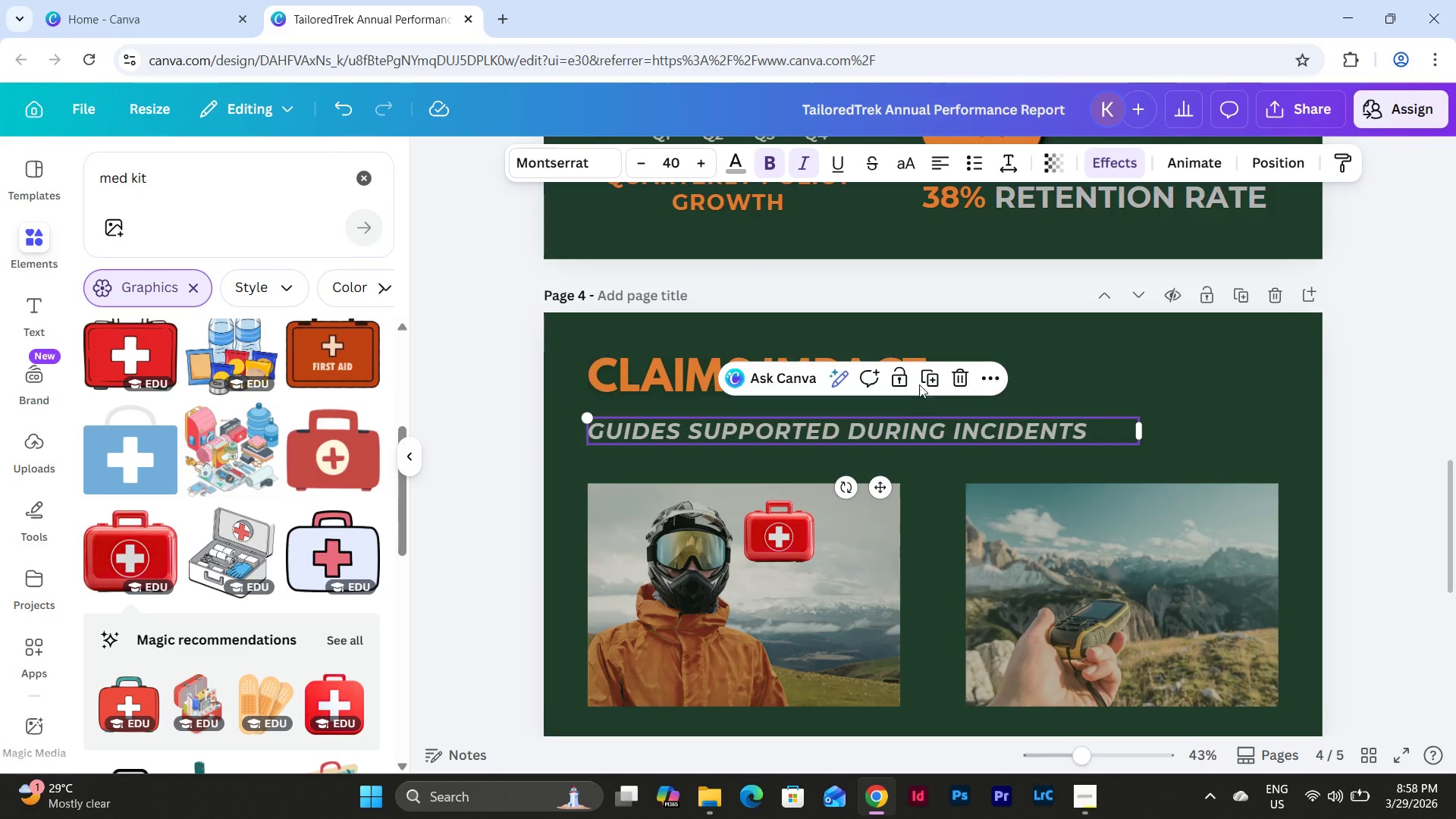 
left_click([929, 376])
 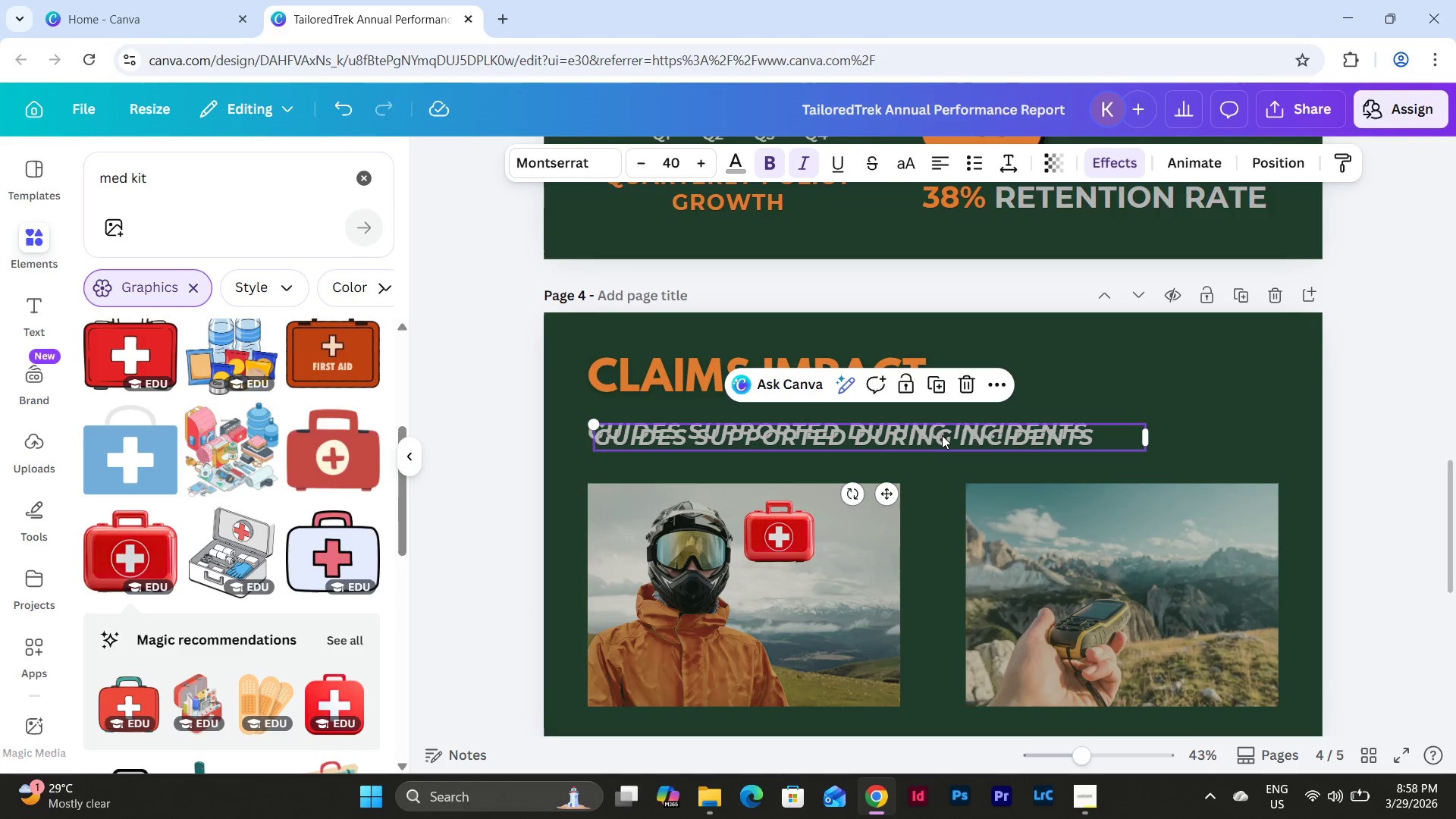 
left_click_drag(start_coordinate=[940, 435], to_coordinate=[1051, 589])
 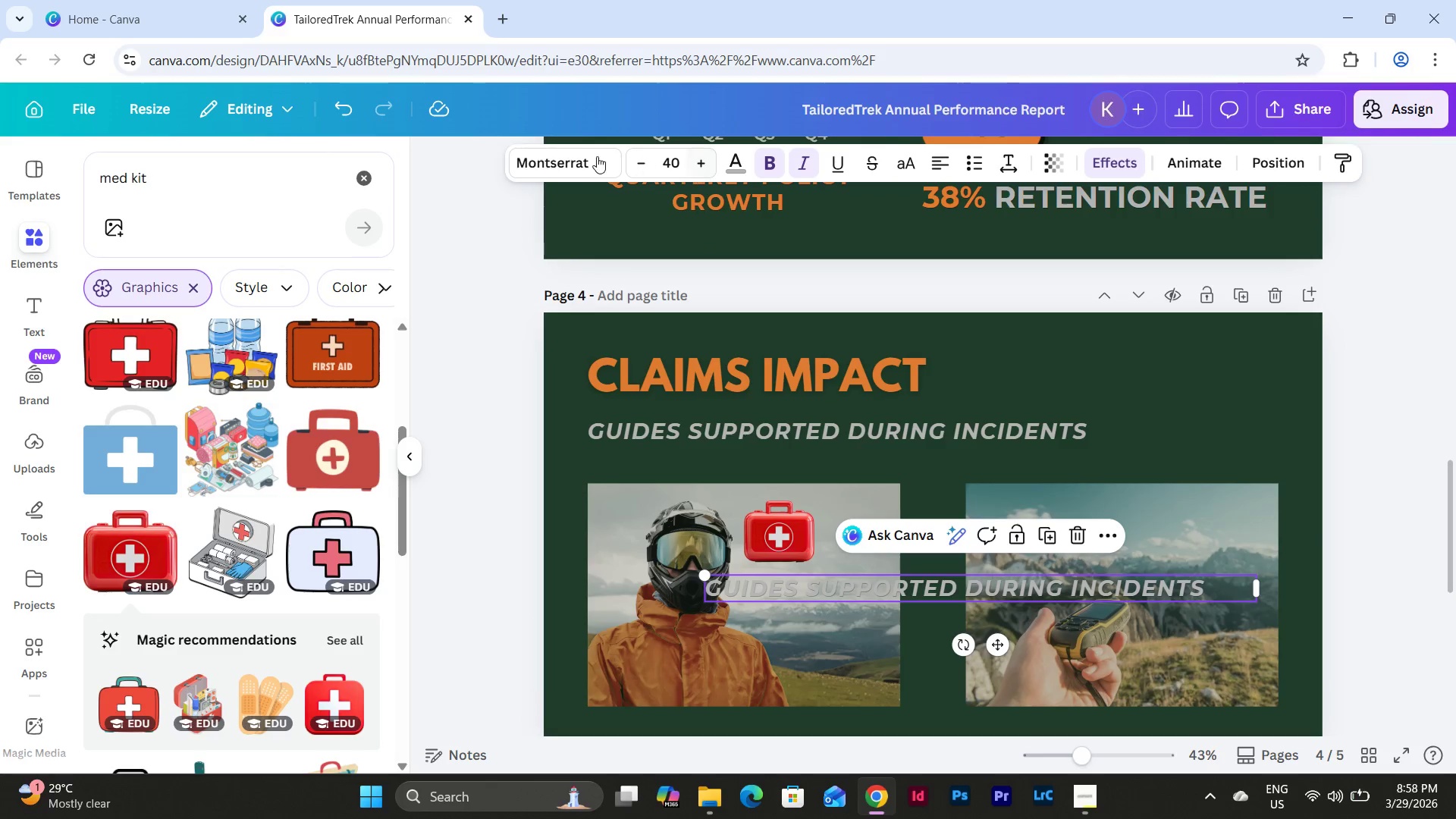 
left_click([585, 156])
 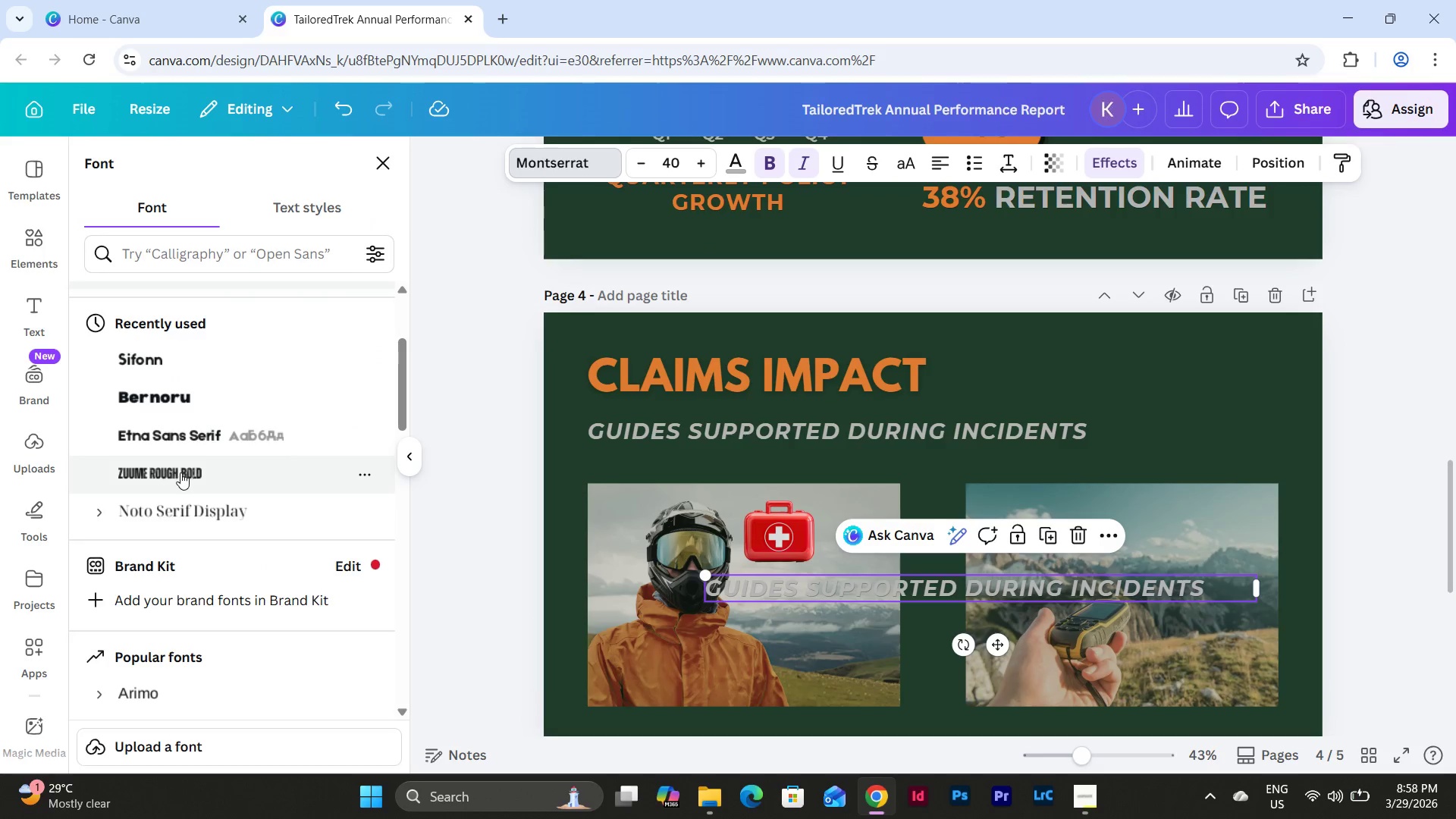 
scroll: coordinate [192, 439], scroll_direction: up, amount: 6.0
 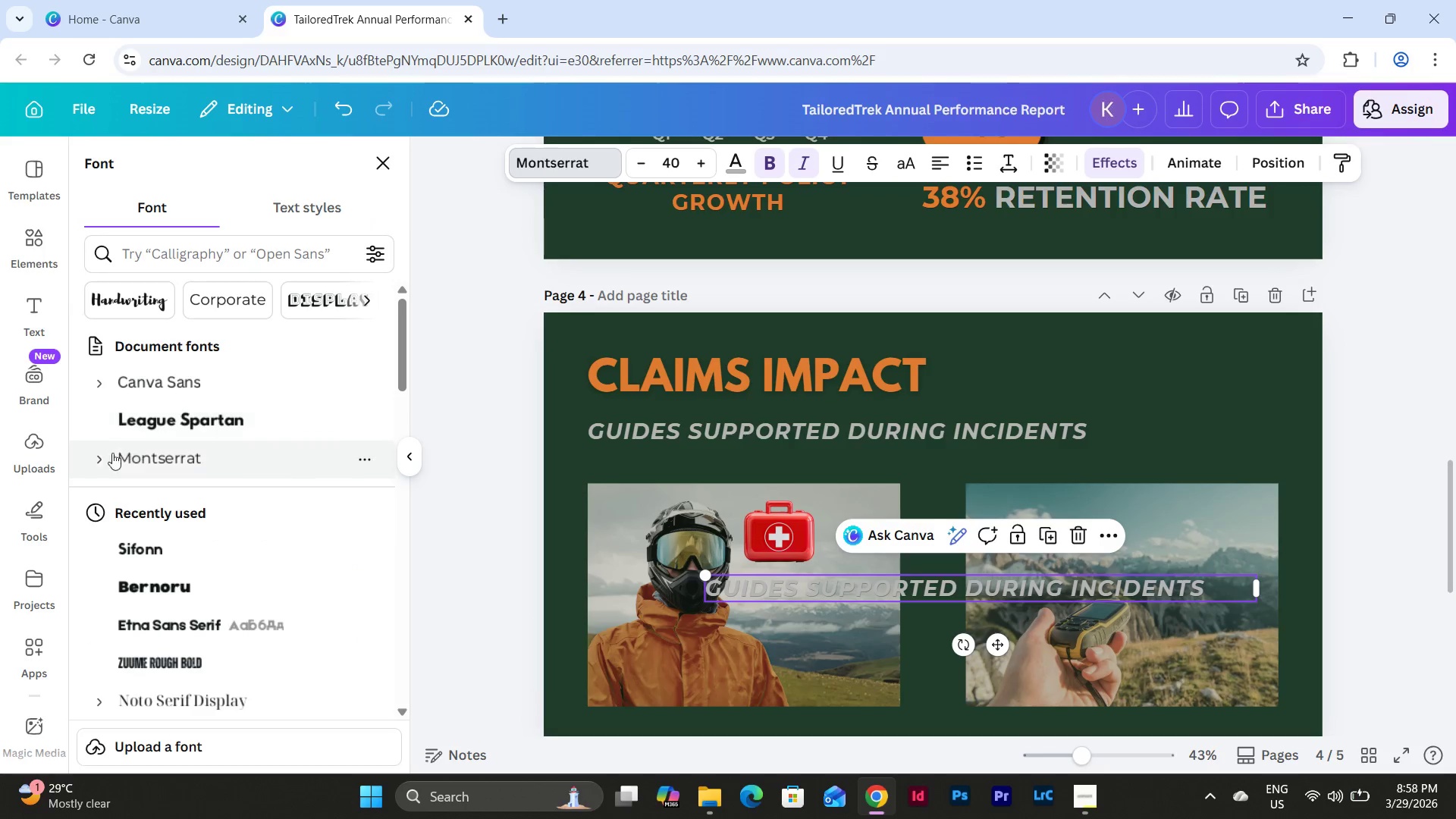 
left_click([98, 458])
 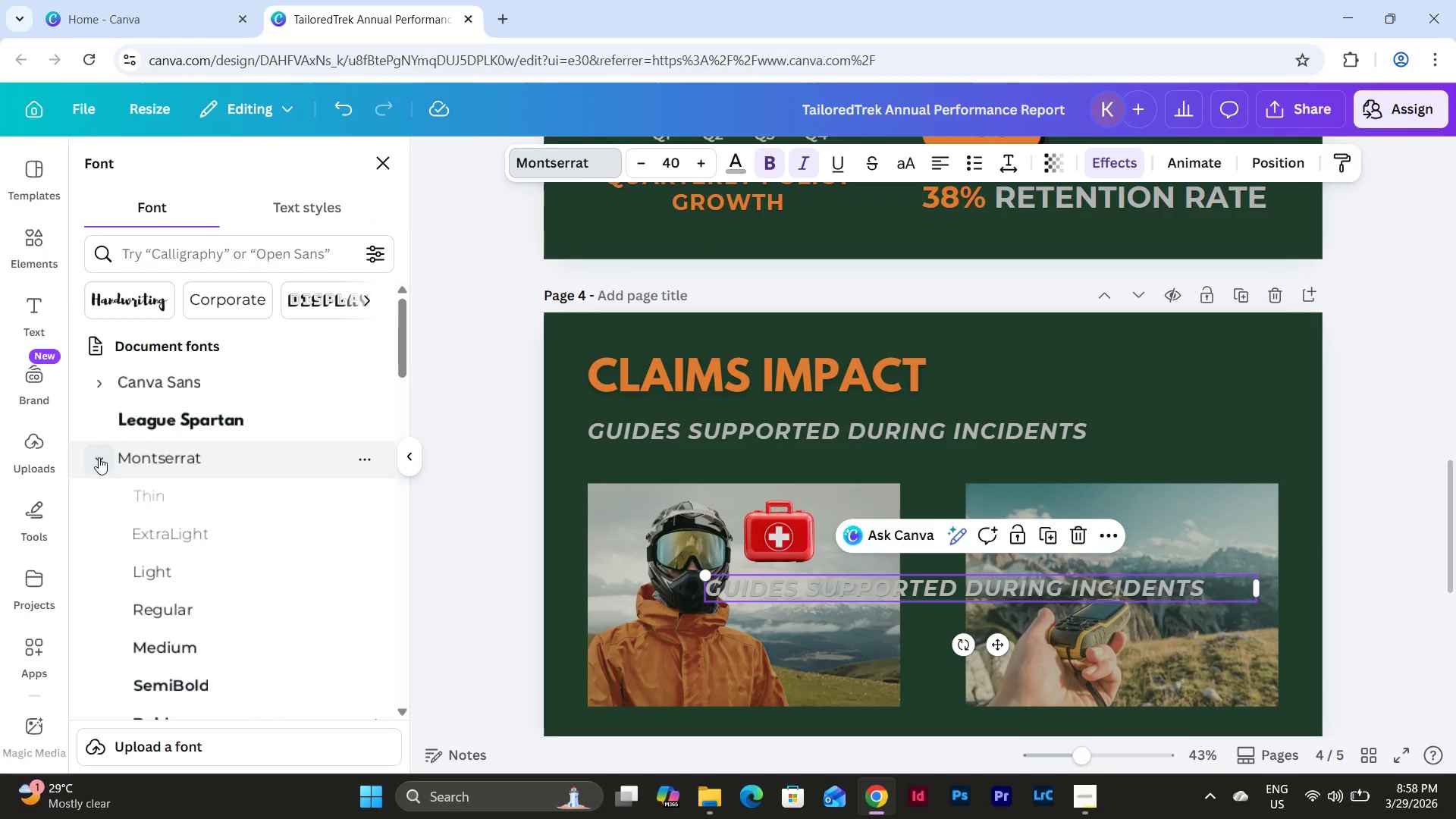 
scroll: coordinate [143, 455], scroll_direction: down, amount: 3.0
 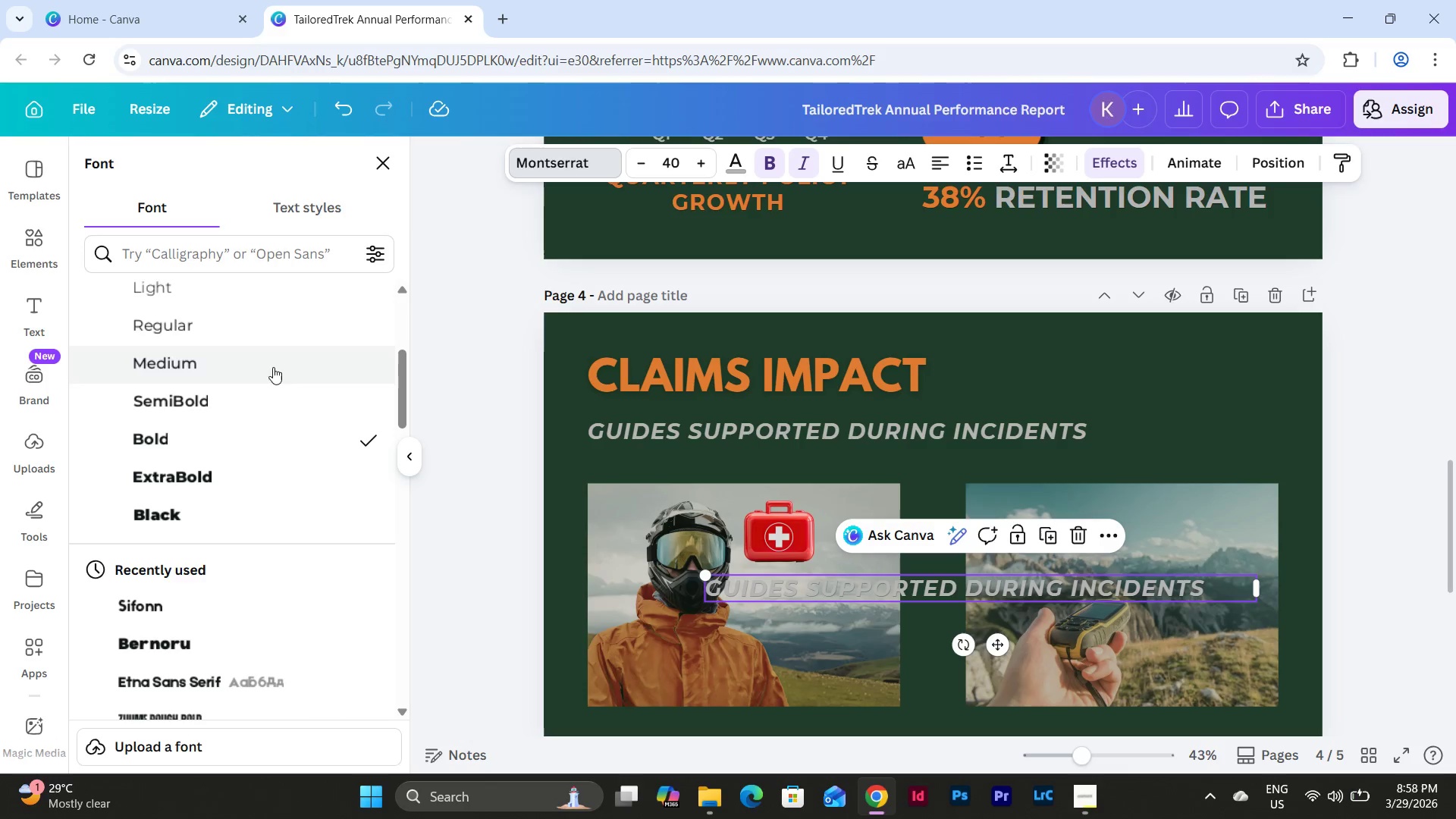 
left_click([273, 405])
 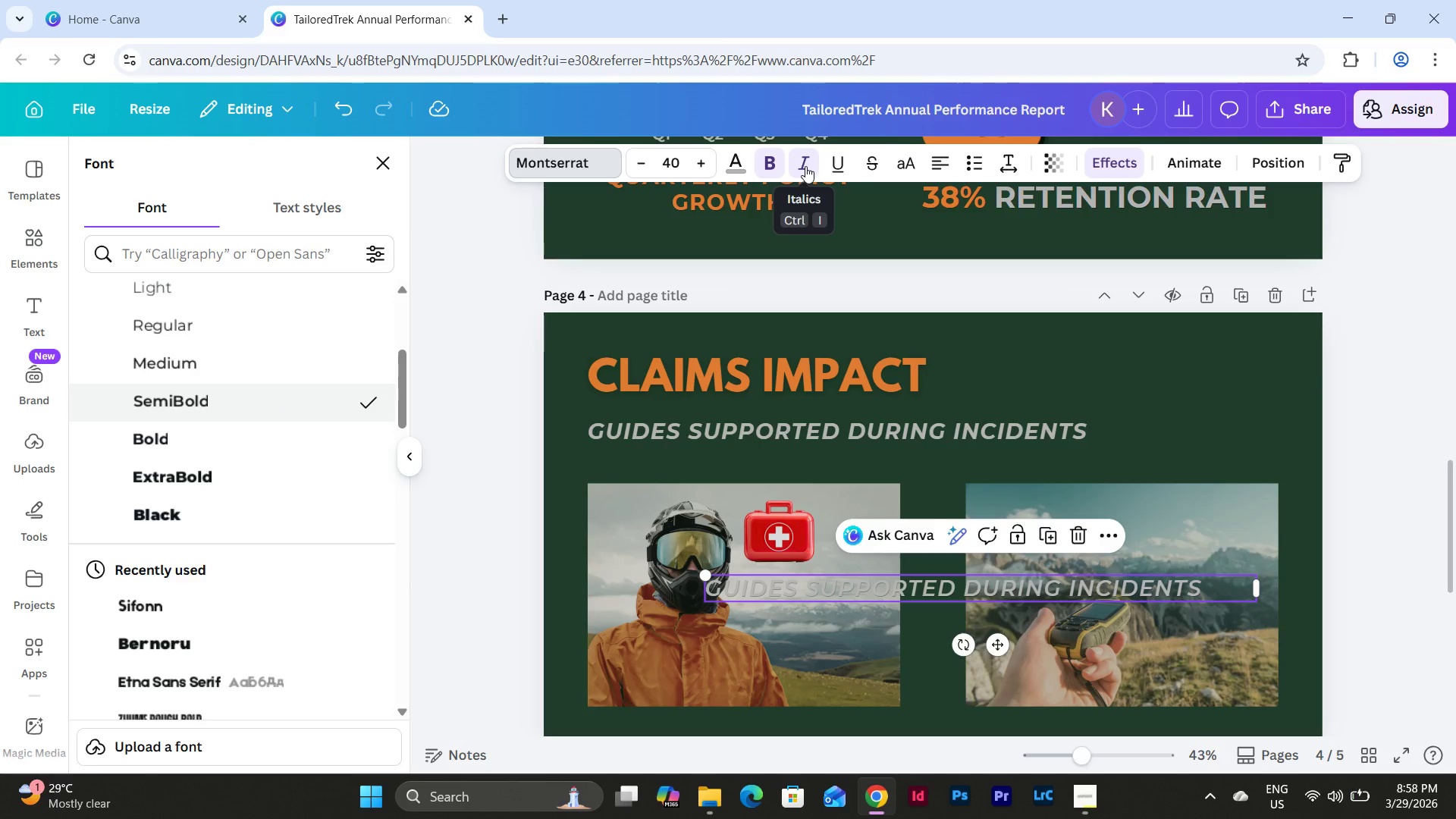 
left_click([805, 165])
 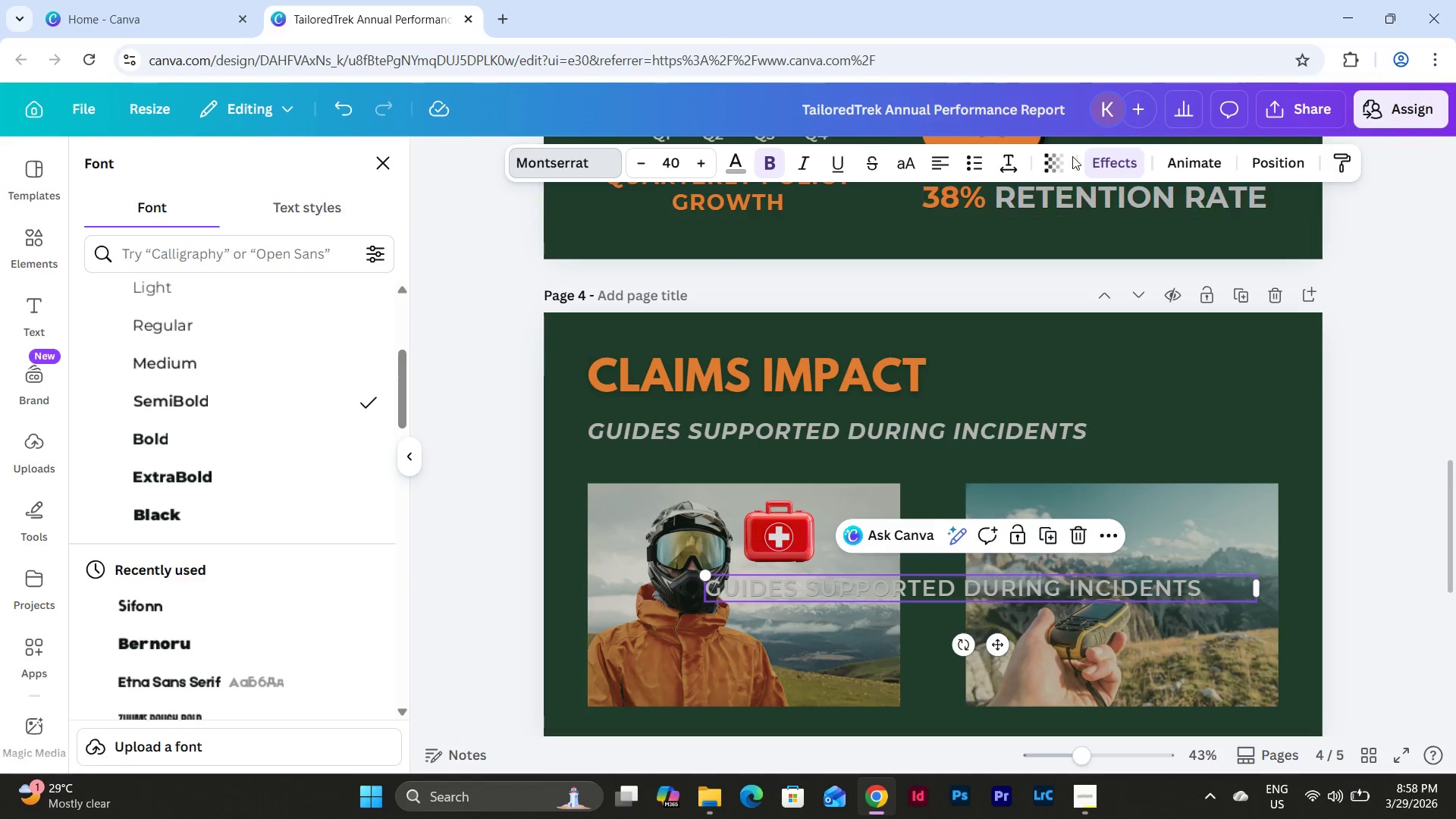 
left_click([1003, 171])
 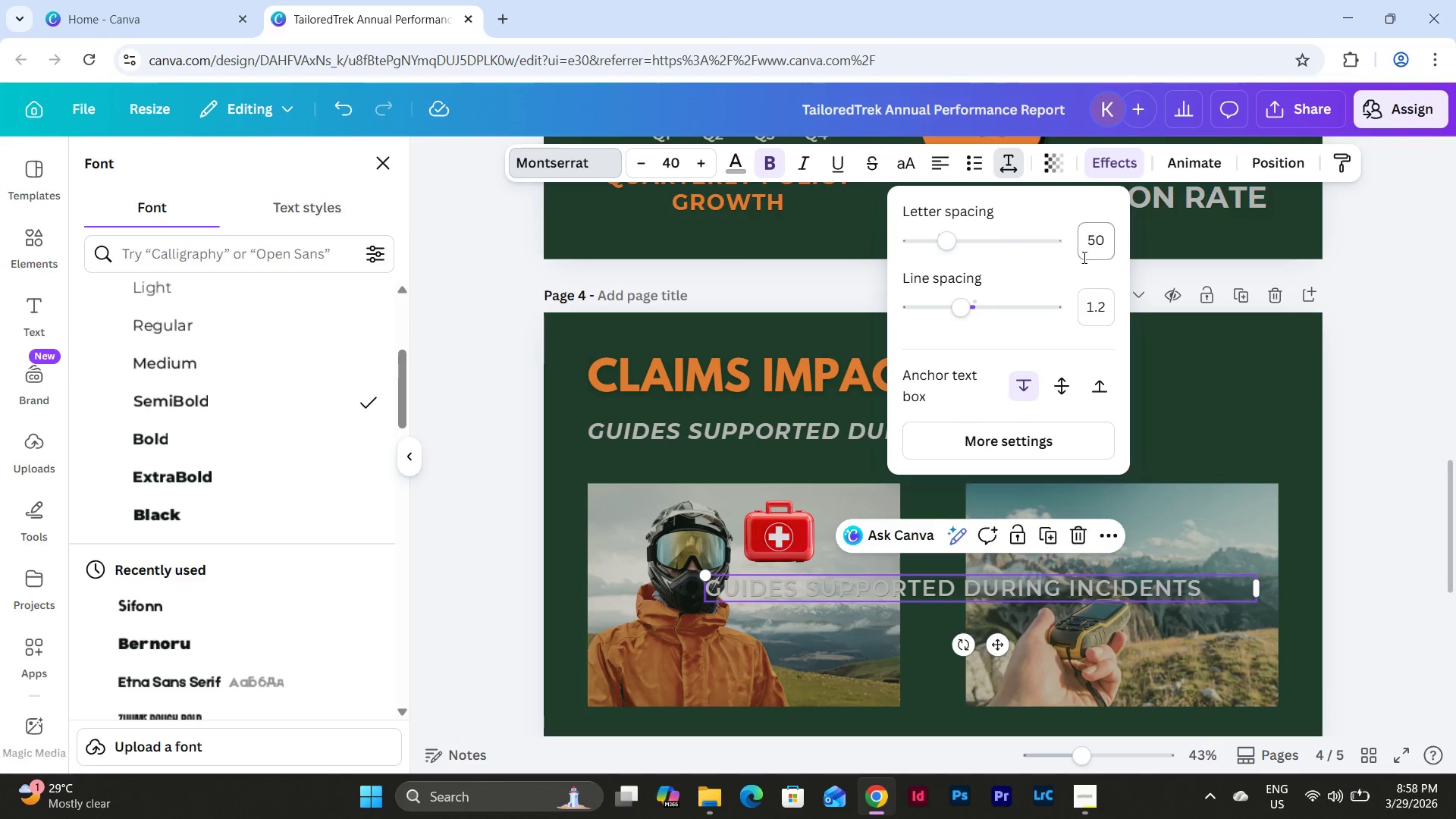 
left_click([1087, 249])
 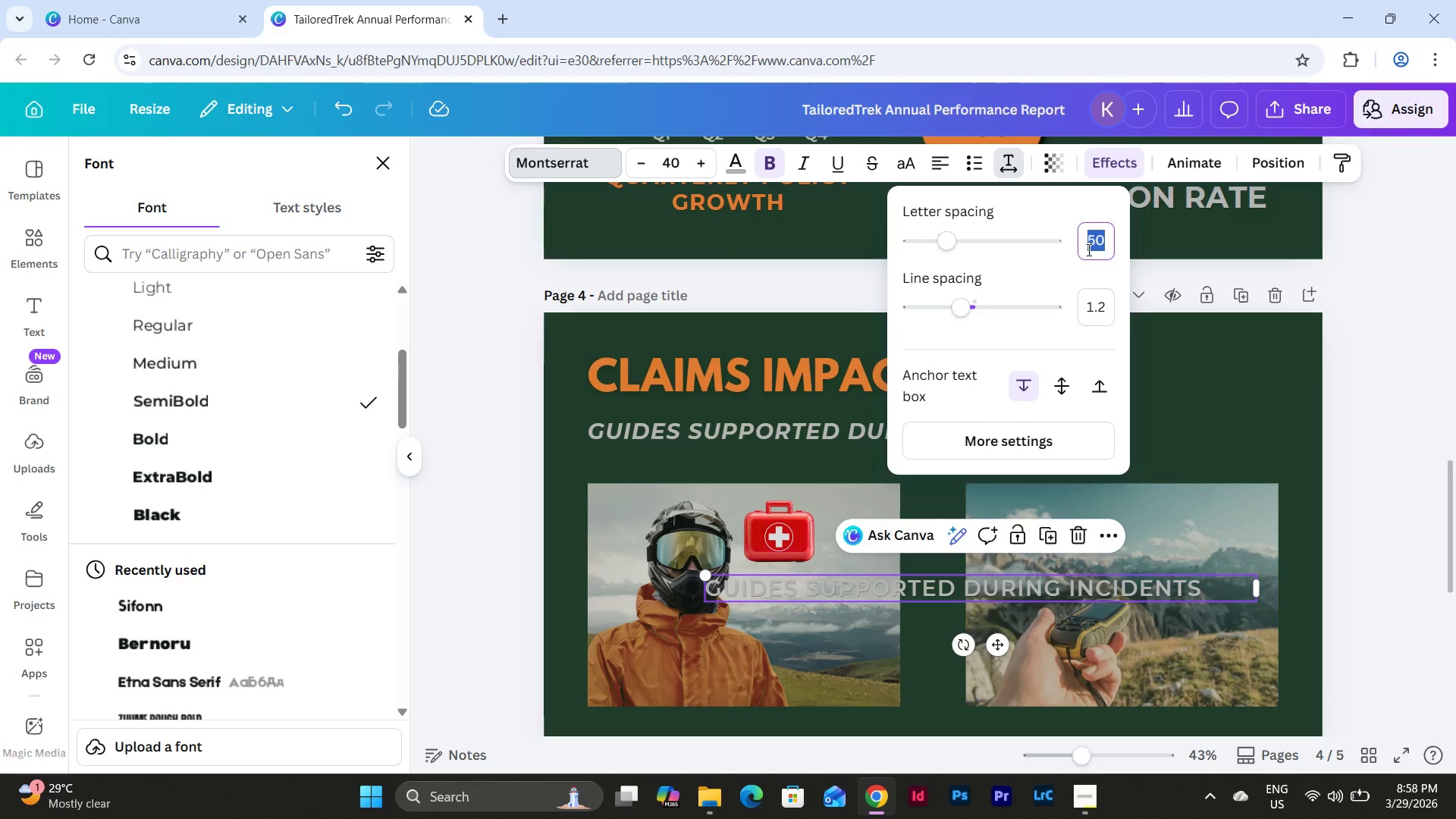 
key(Numpad0)
 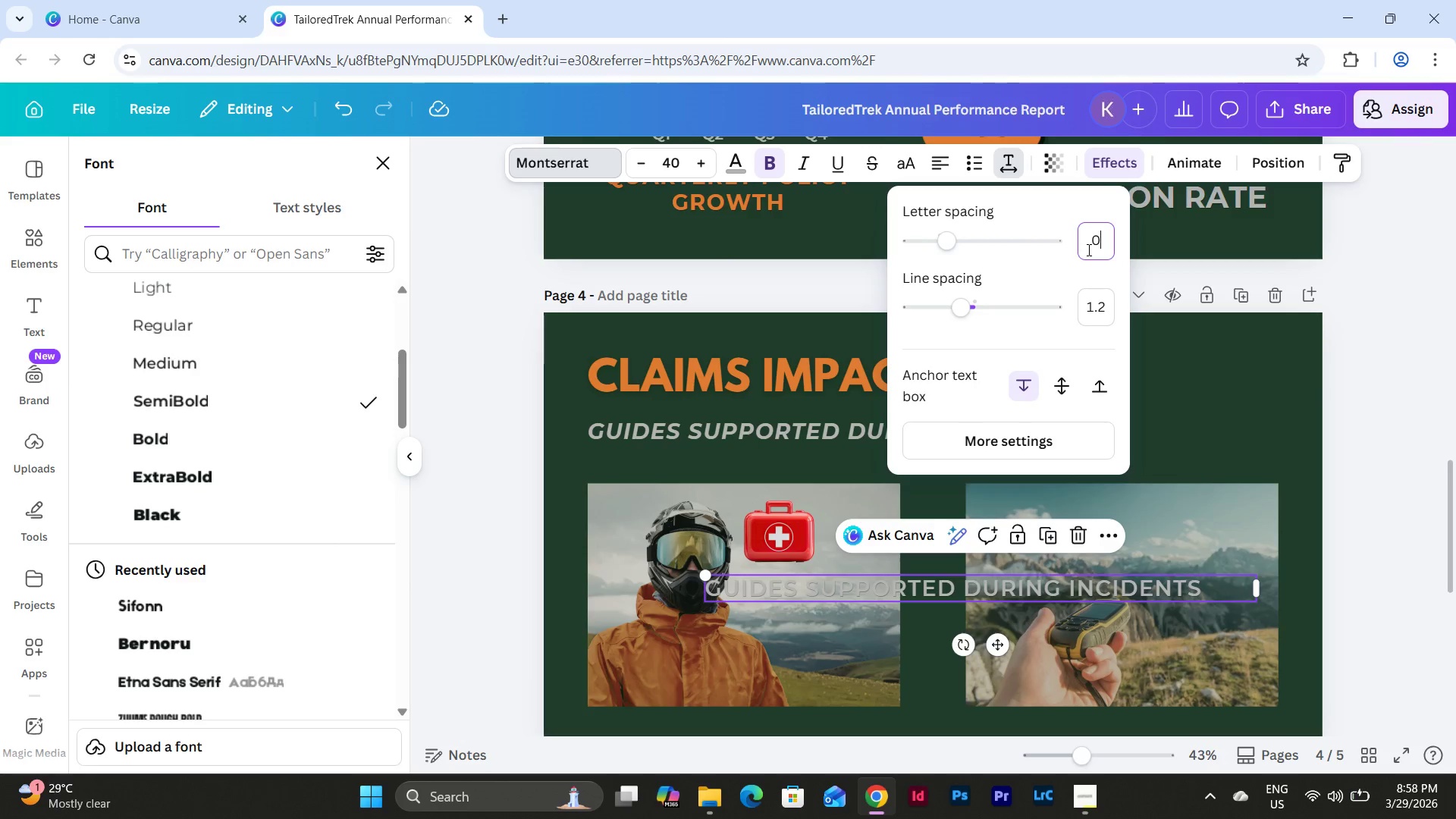 
key(NumpadEnter)
 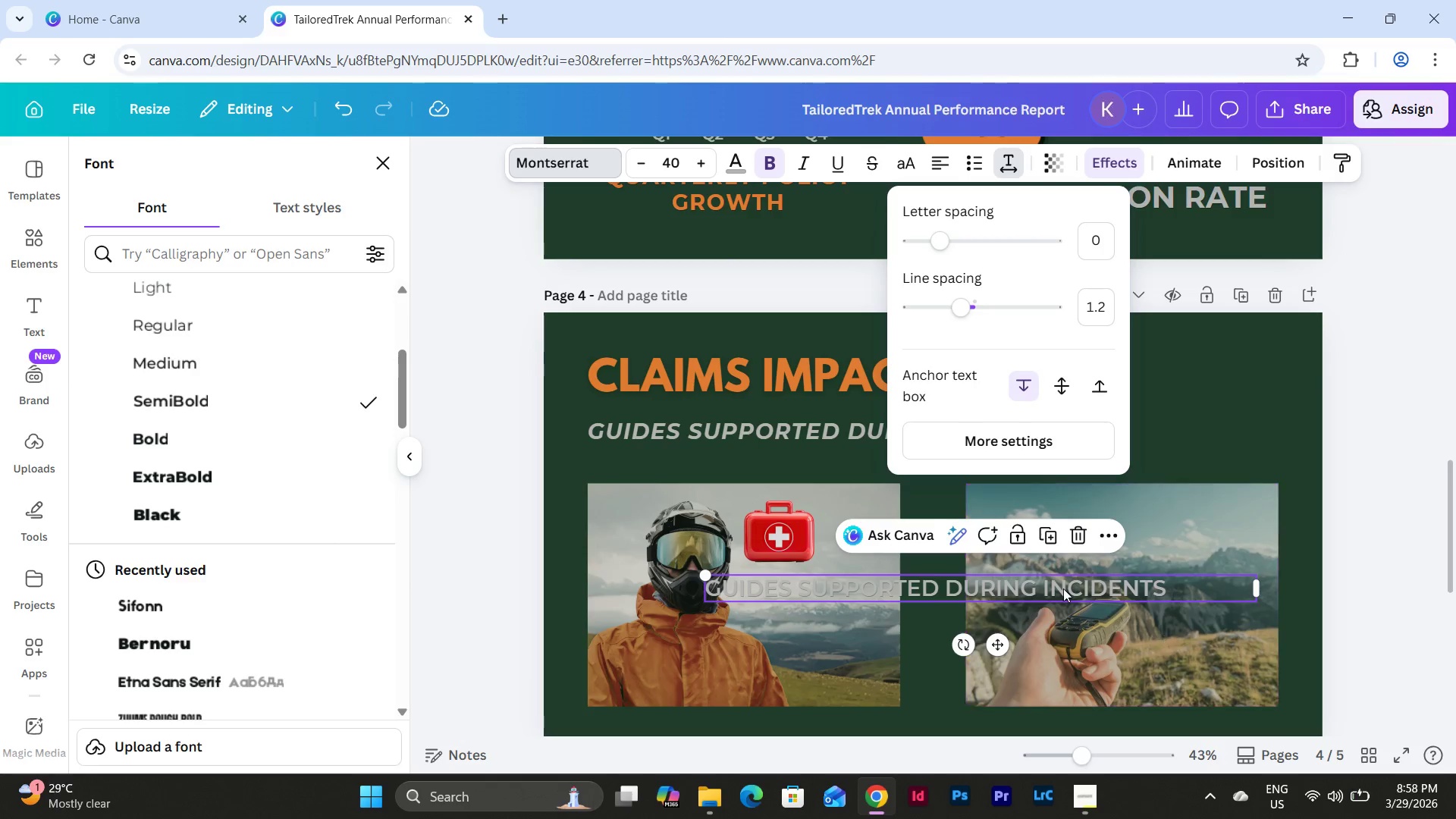 
double_click([1062, 587])
 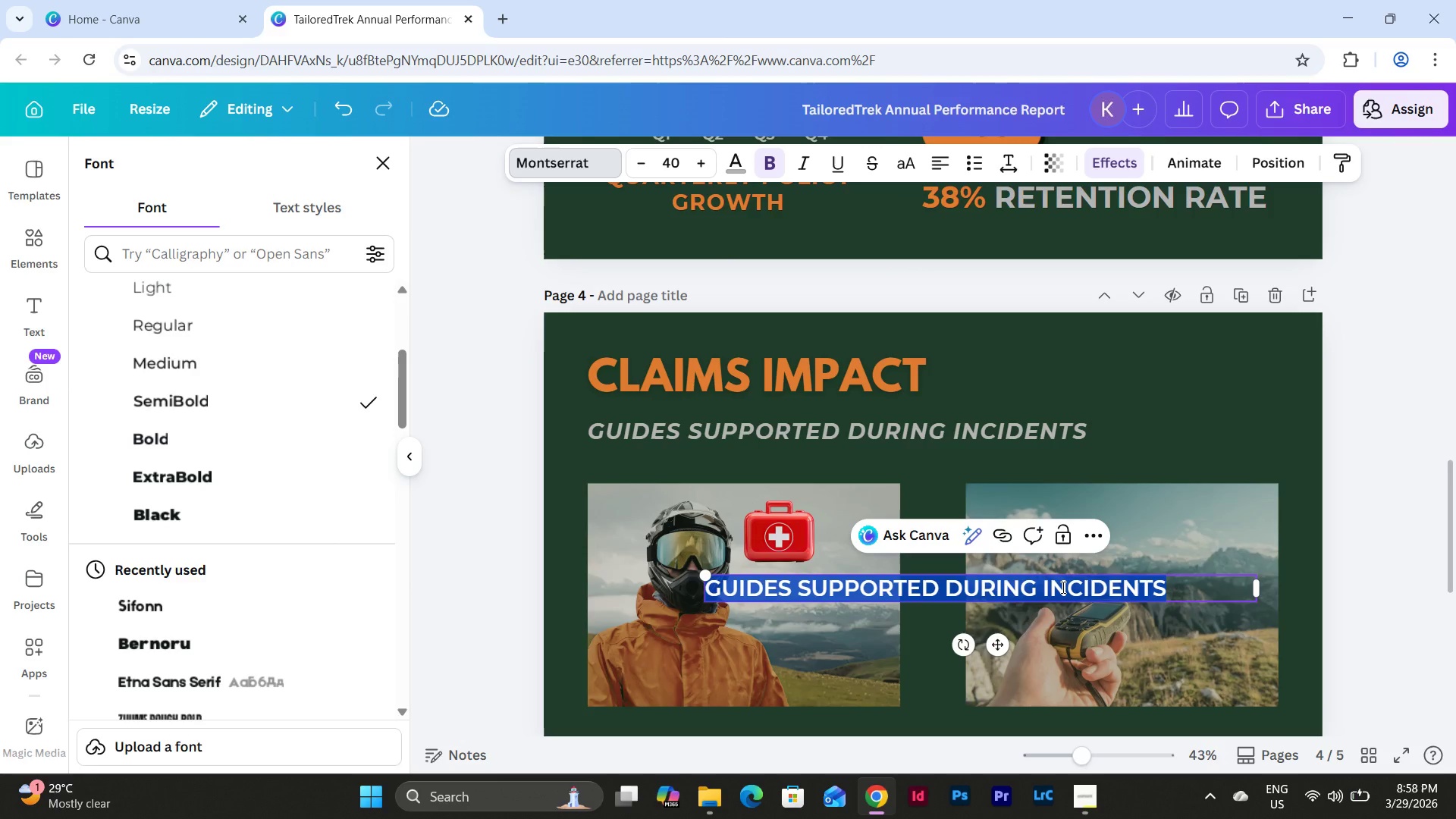 
type(32 CLAIMS)
 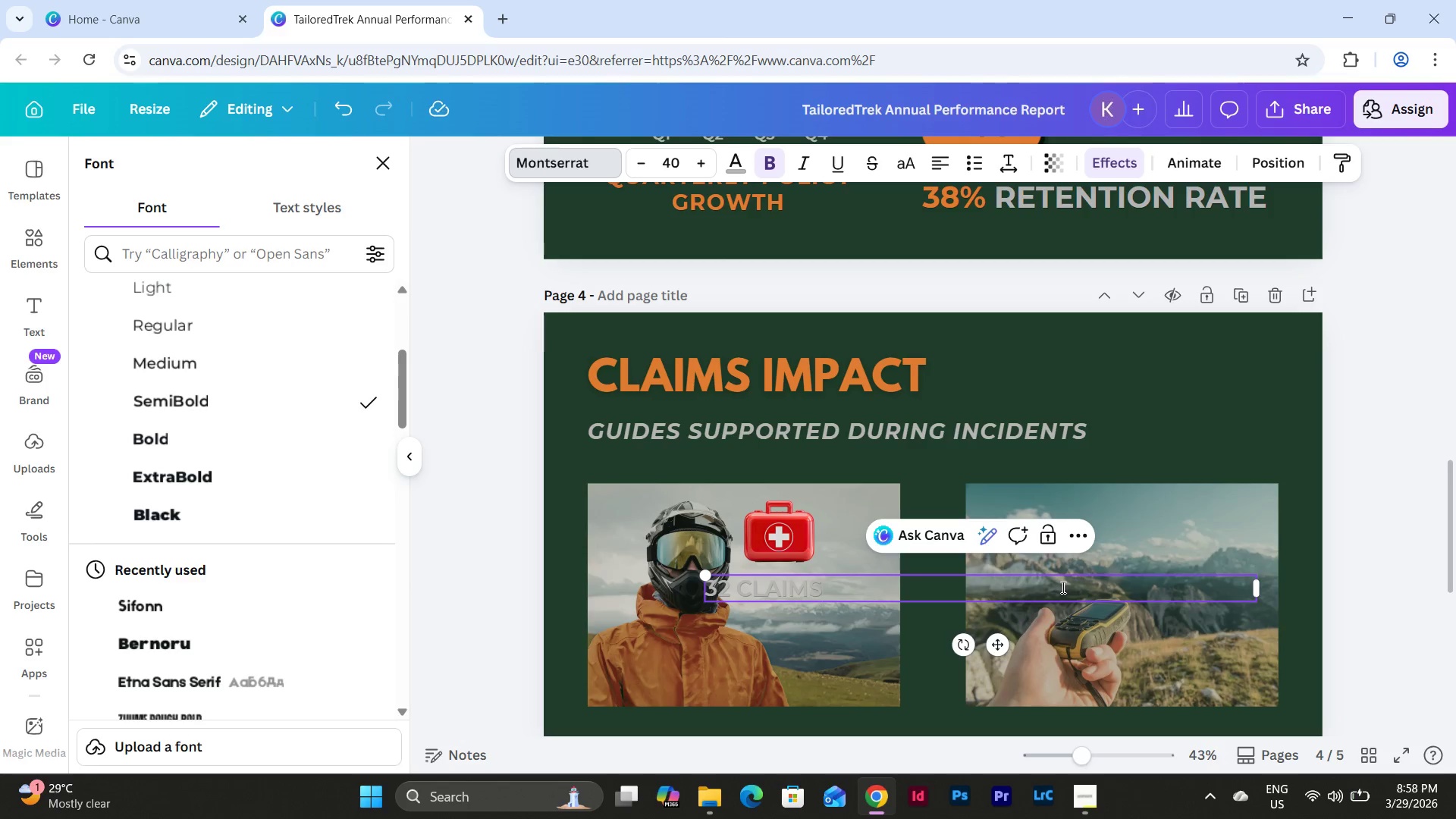 
key(Enter)
 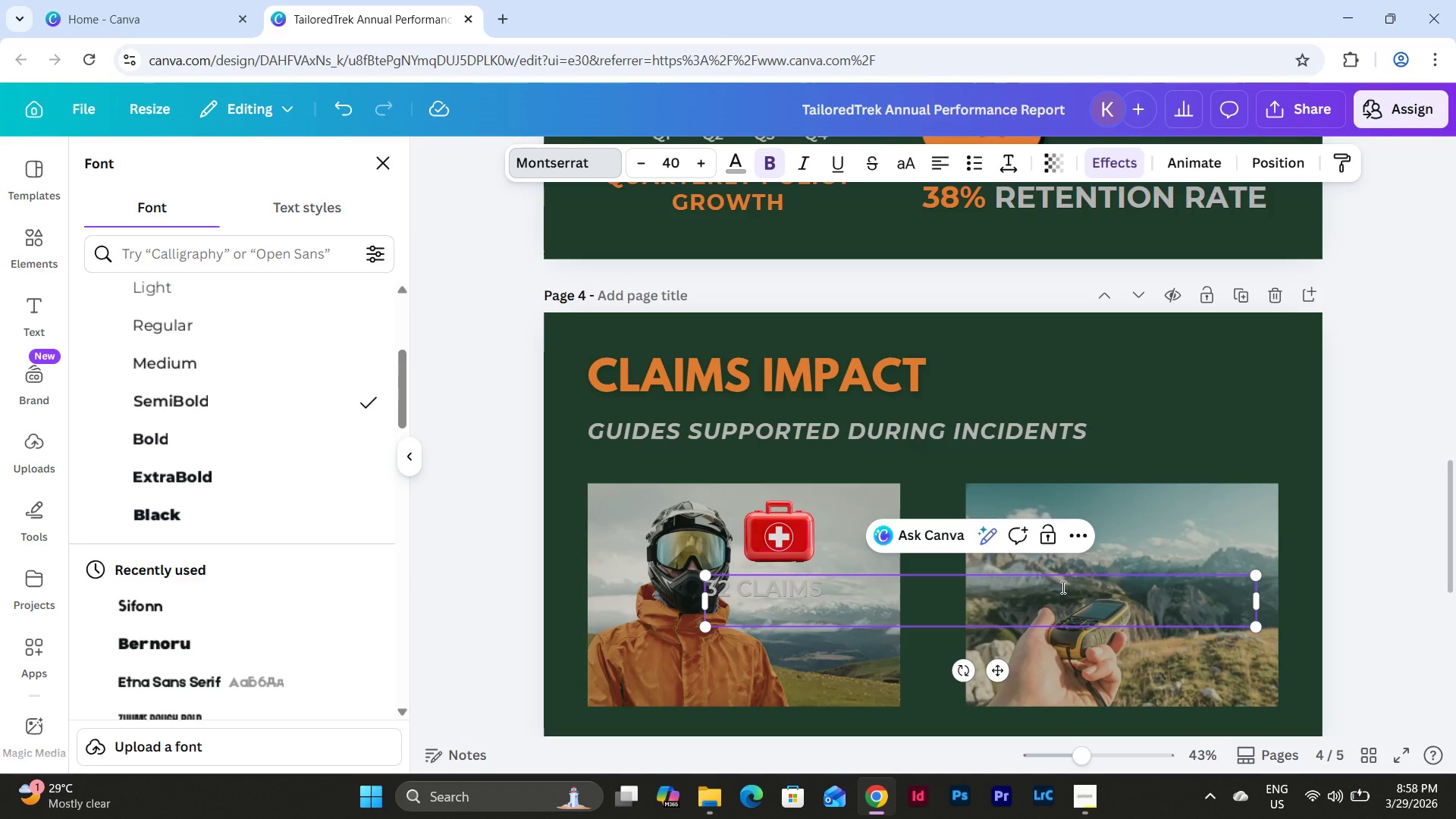 
type(ASSISTED)
 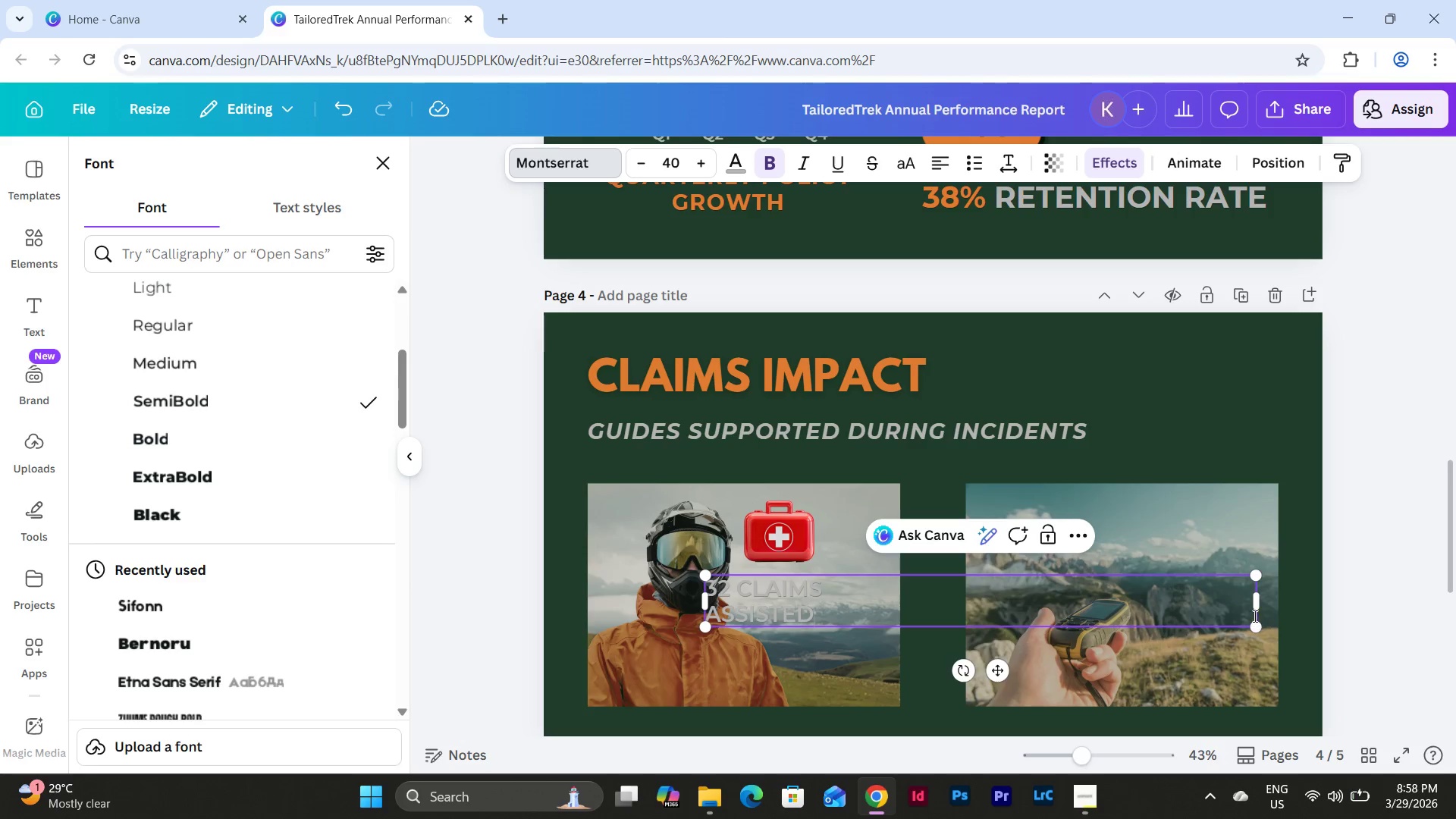 
left_click_drag(start_coordinate=[1260, 607], to_coordinate=[843, 606])
 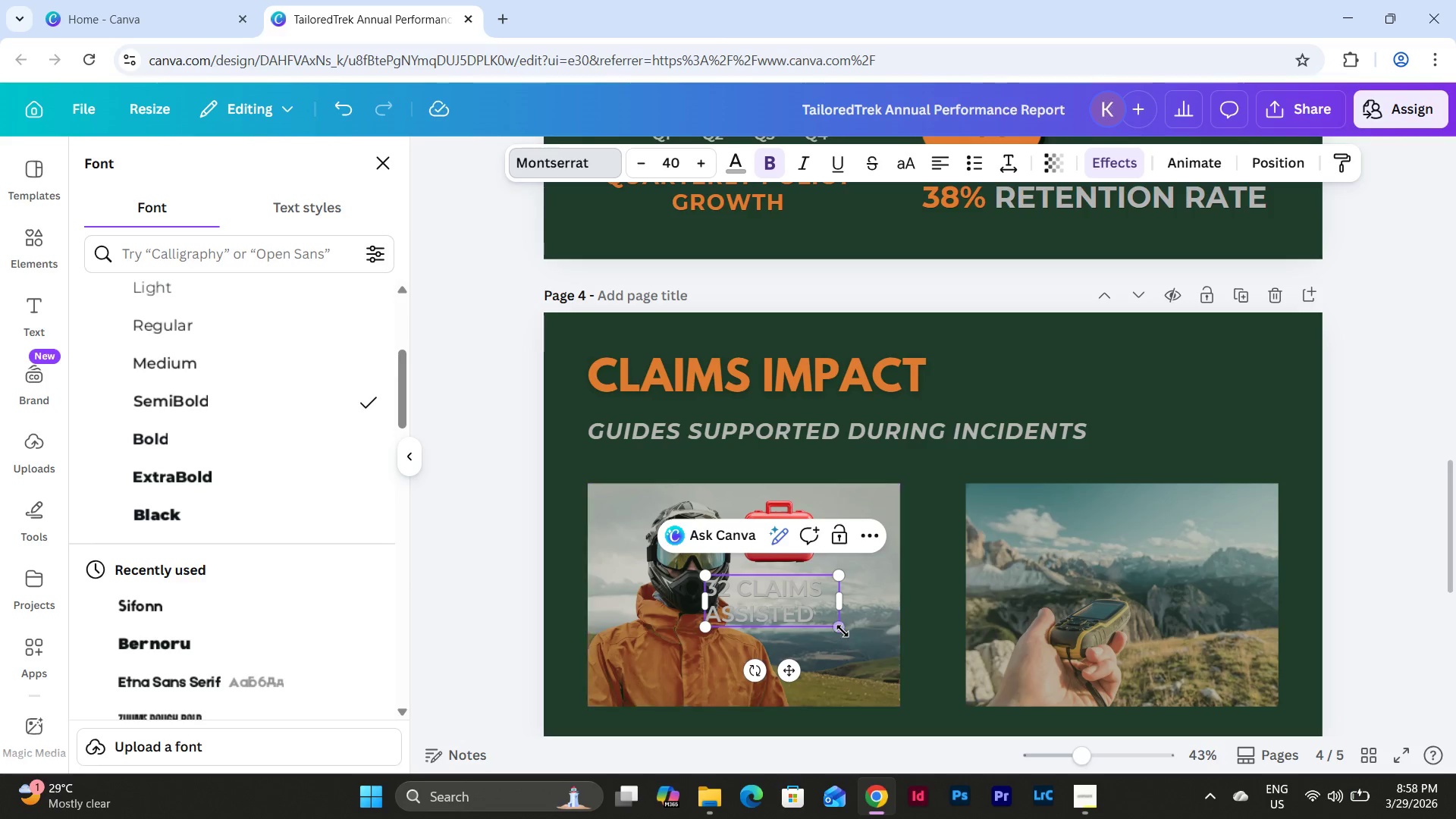 
left_click_drag(start_coordinate=[843, 629], to_coordinate=[863, 645])
 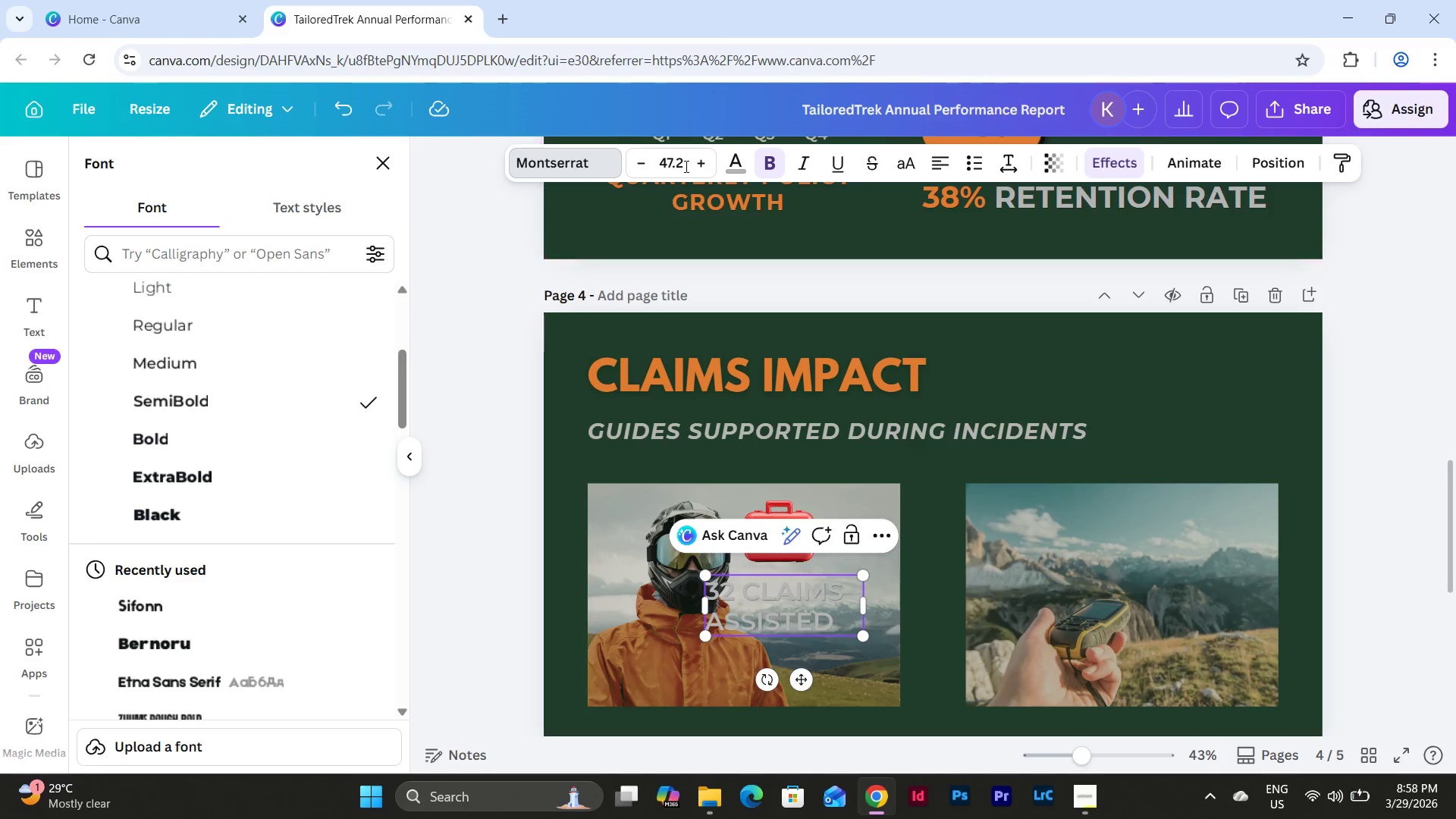 
left_click([686, 155])
 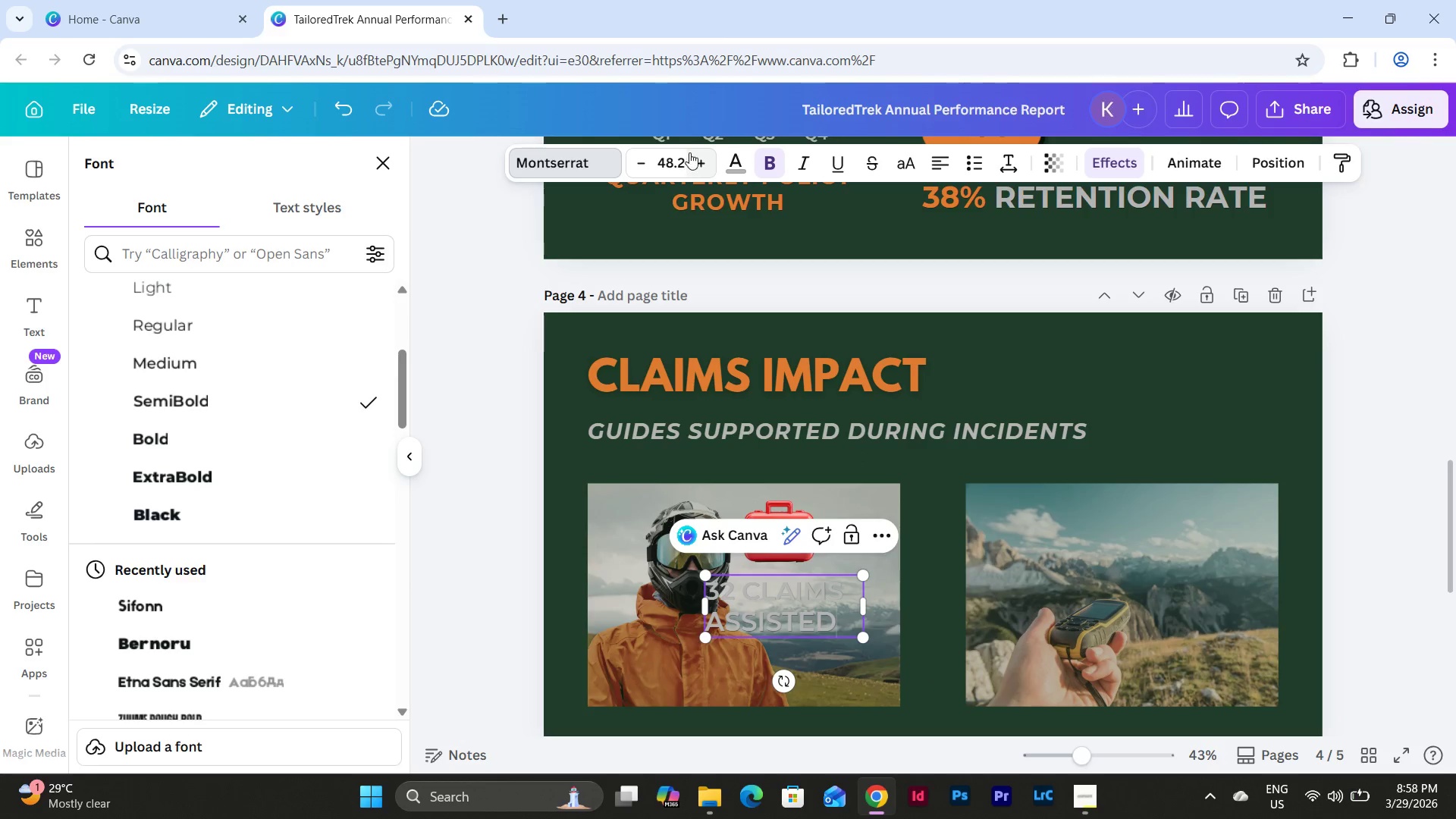 
left_click([677, 153])
 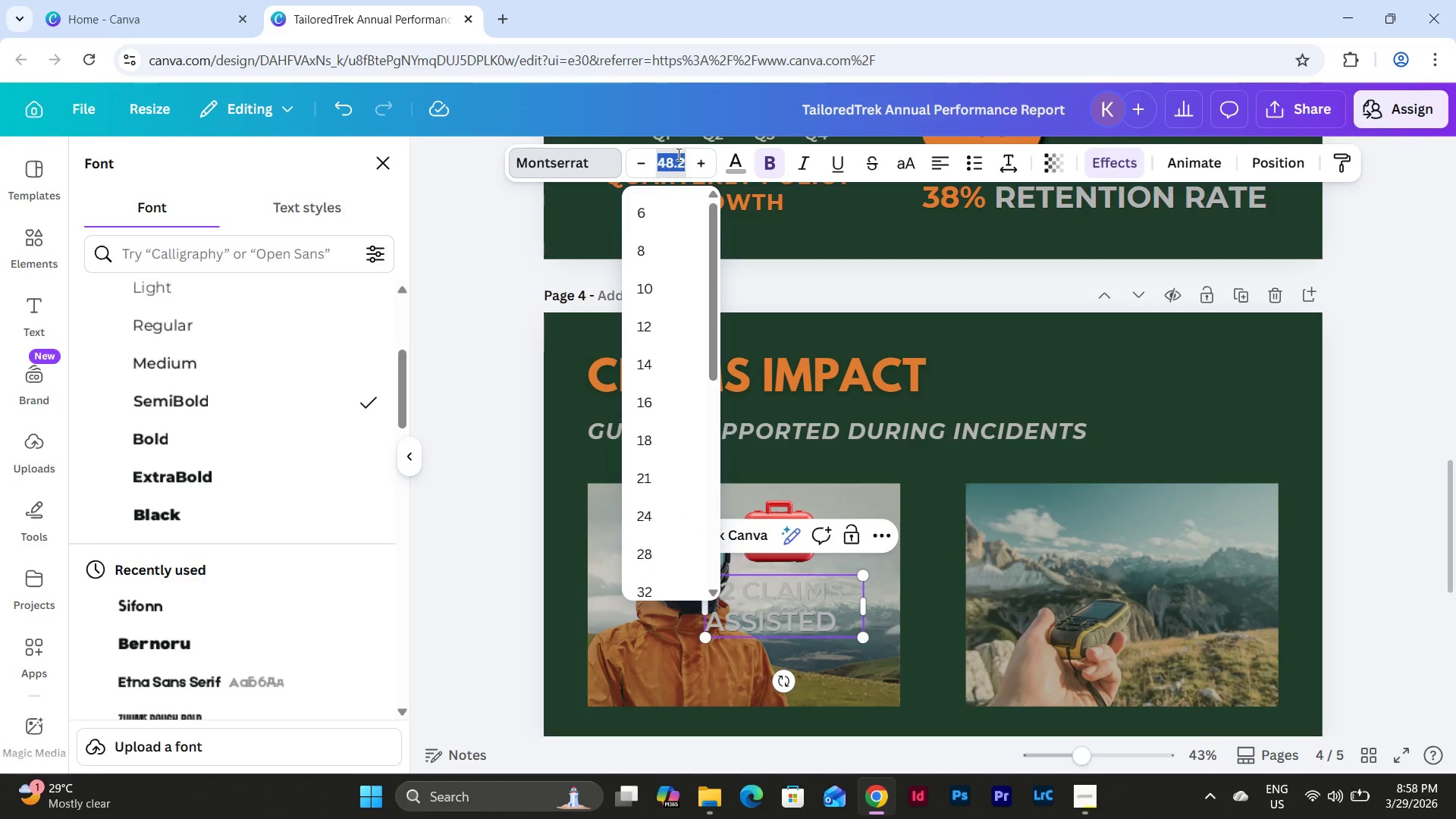 
key(Numpad4)
 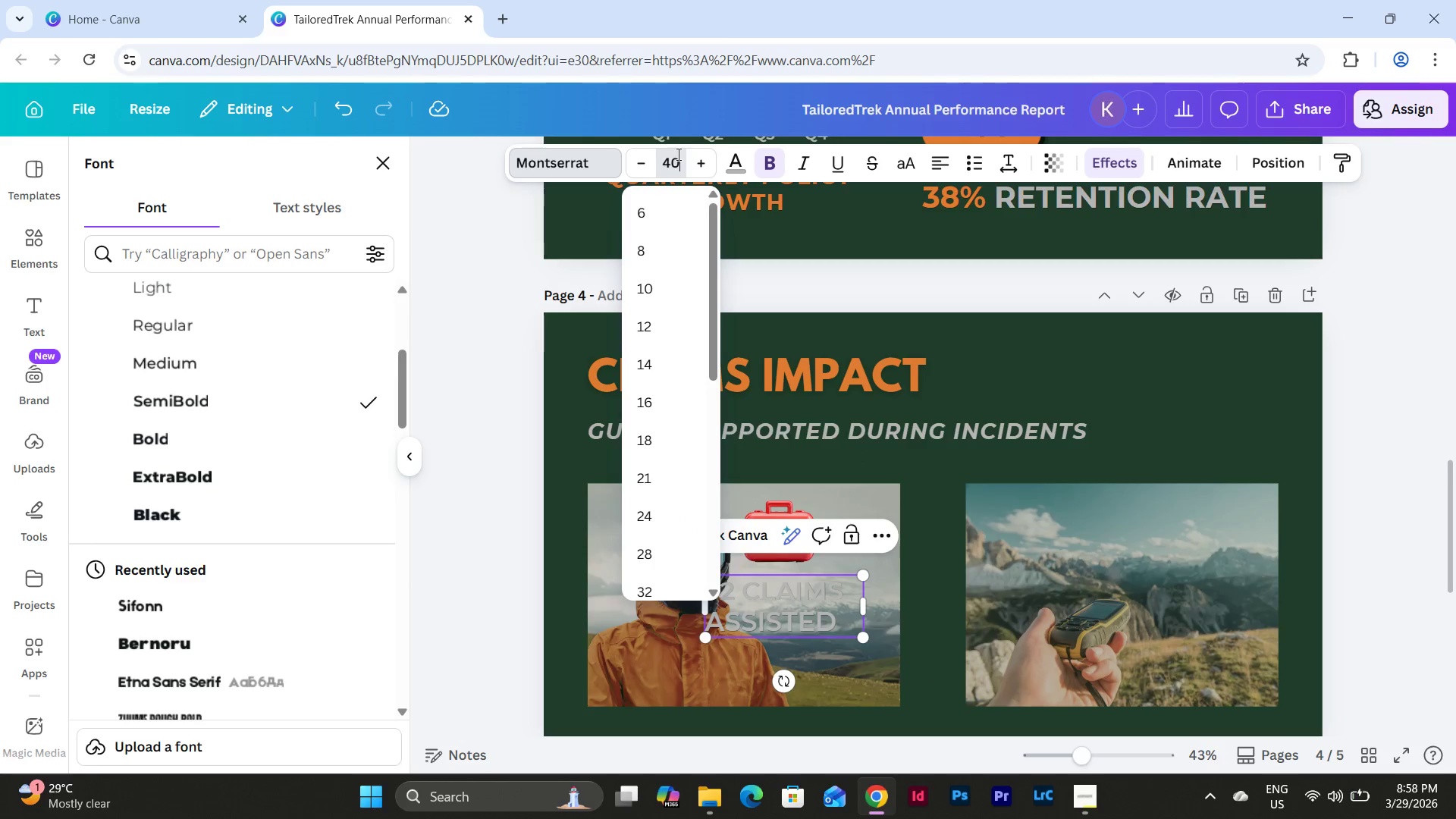 
key(Numpad0)
 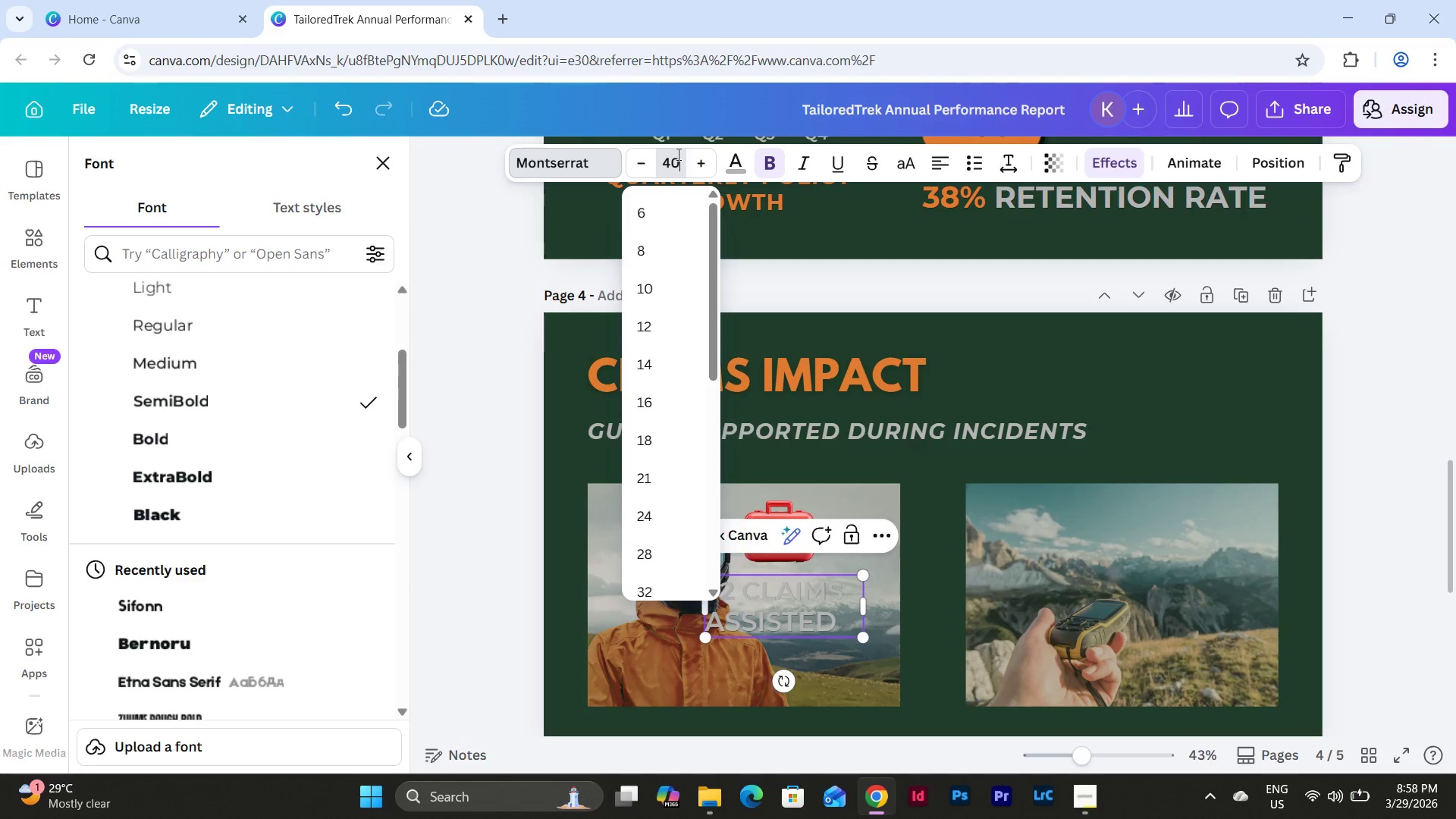 
key(NumpadEnter)
 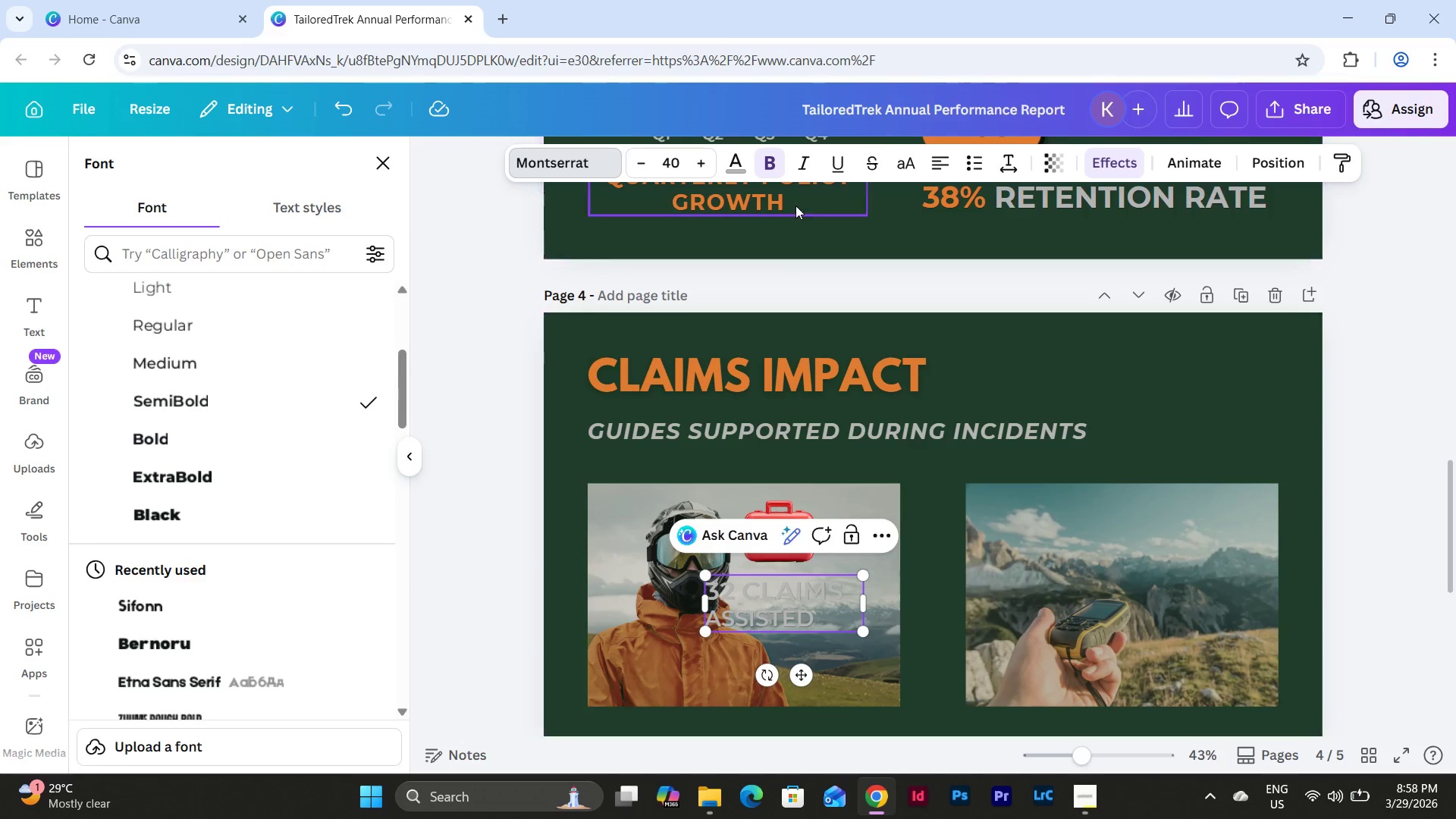 
double_click([770, 156])
 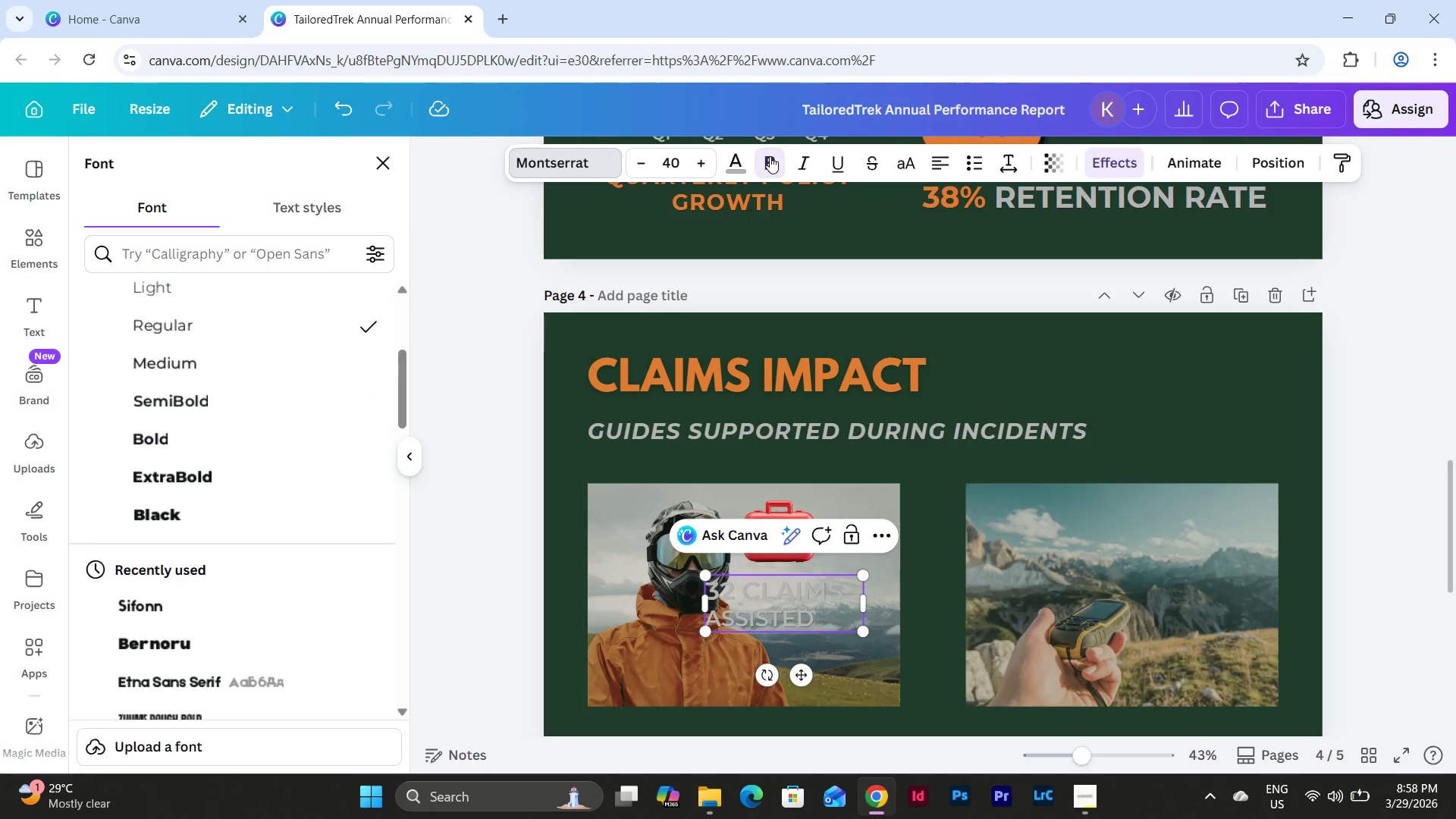 
triple_click([770, 156])
 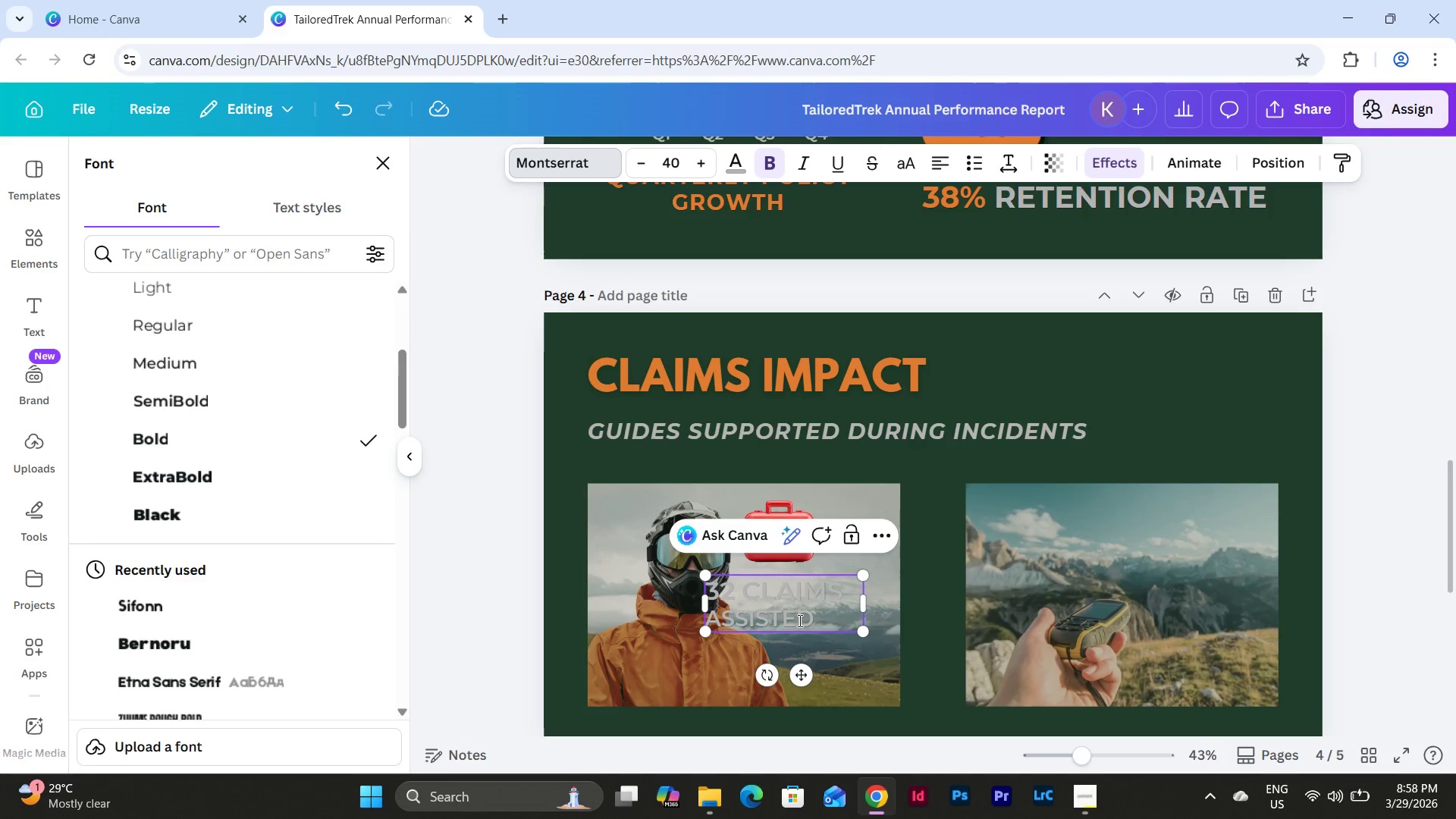 
left_click([511, 617])
 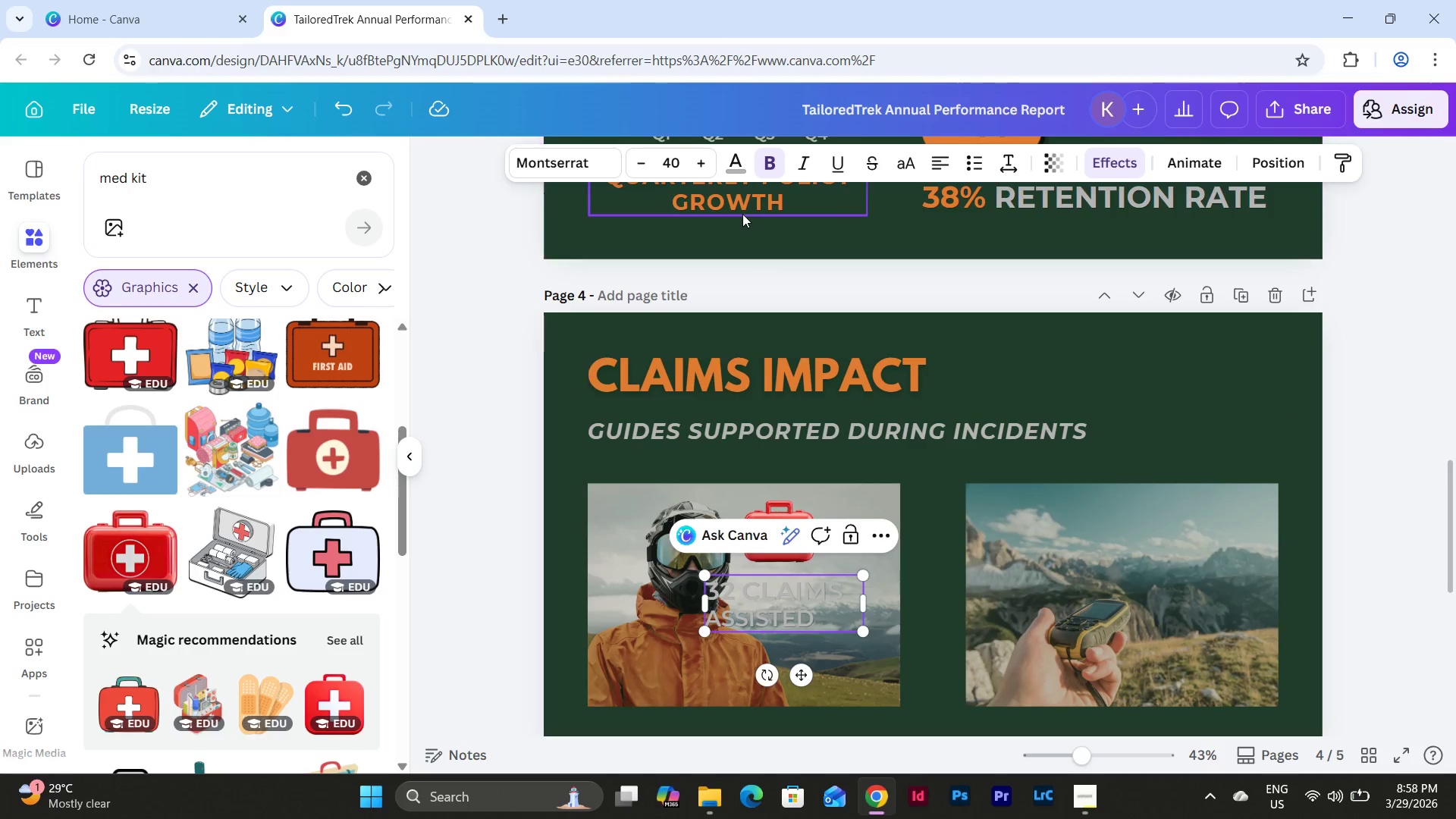 
left_click([737, 151])
 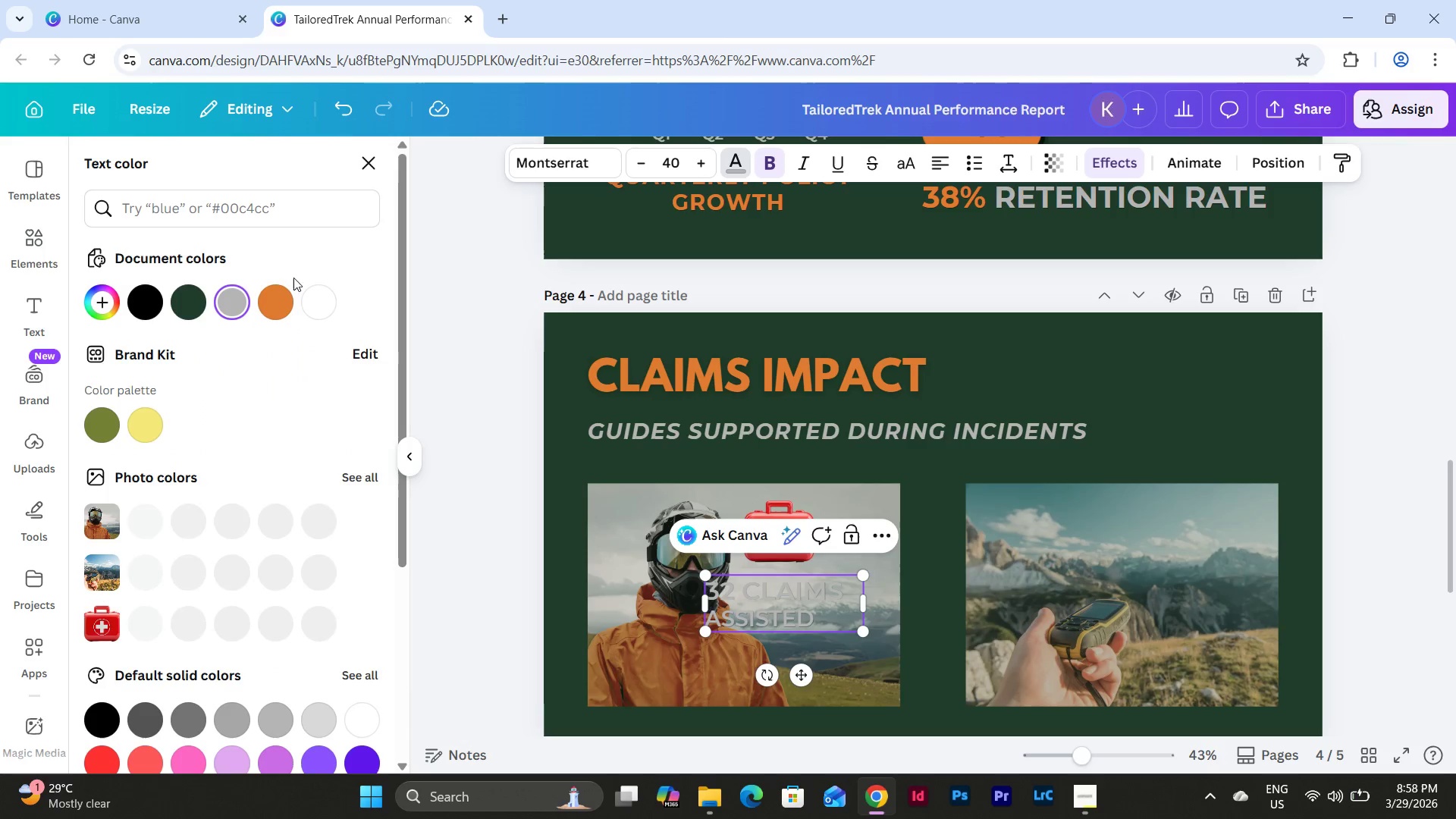 
mouse_move([217, 314])
 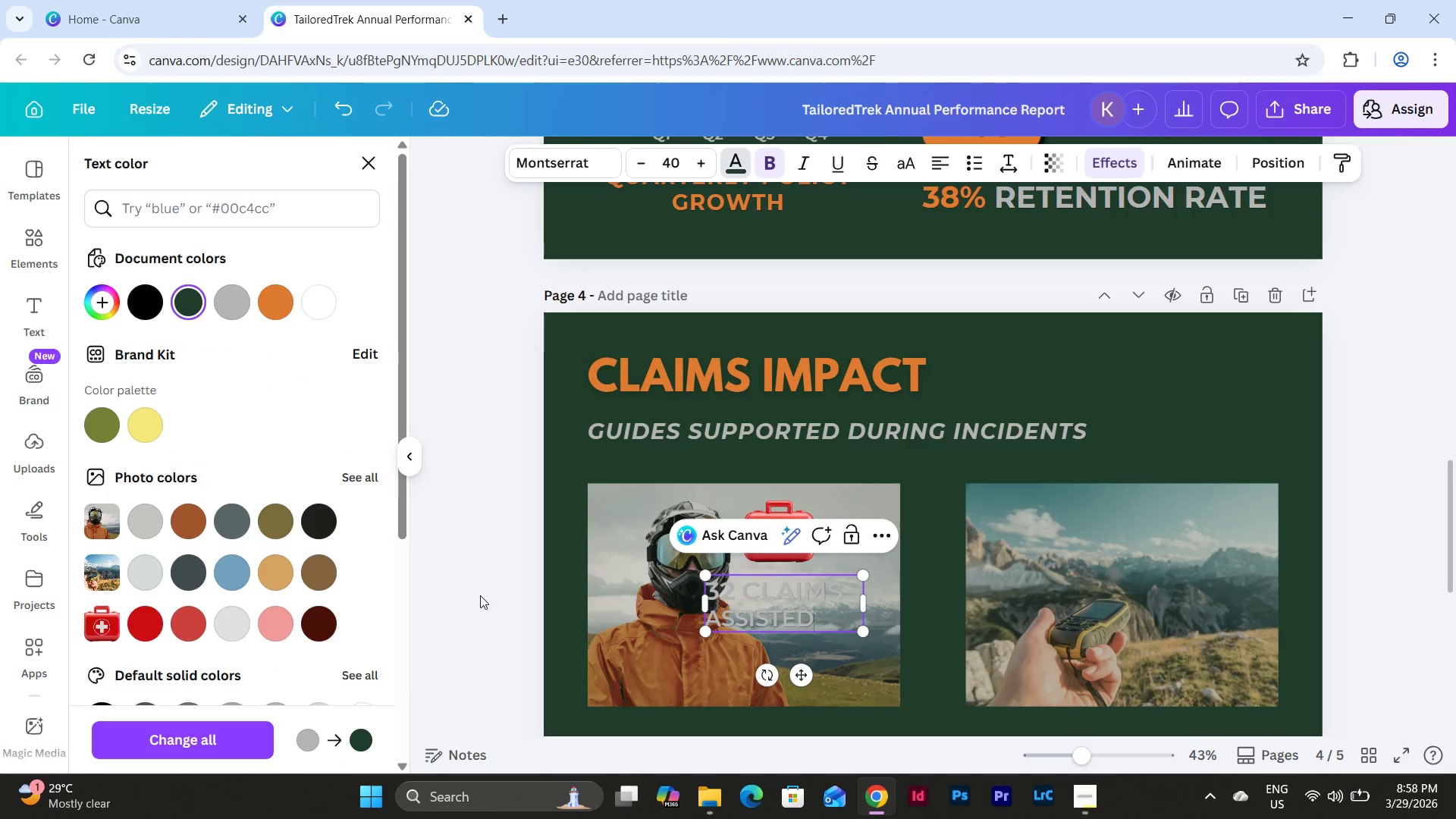 
left_click([480, 595])
 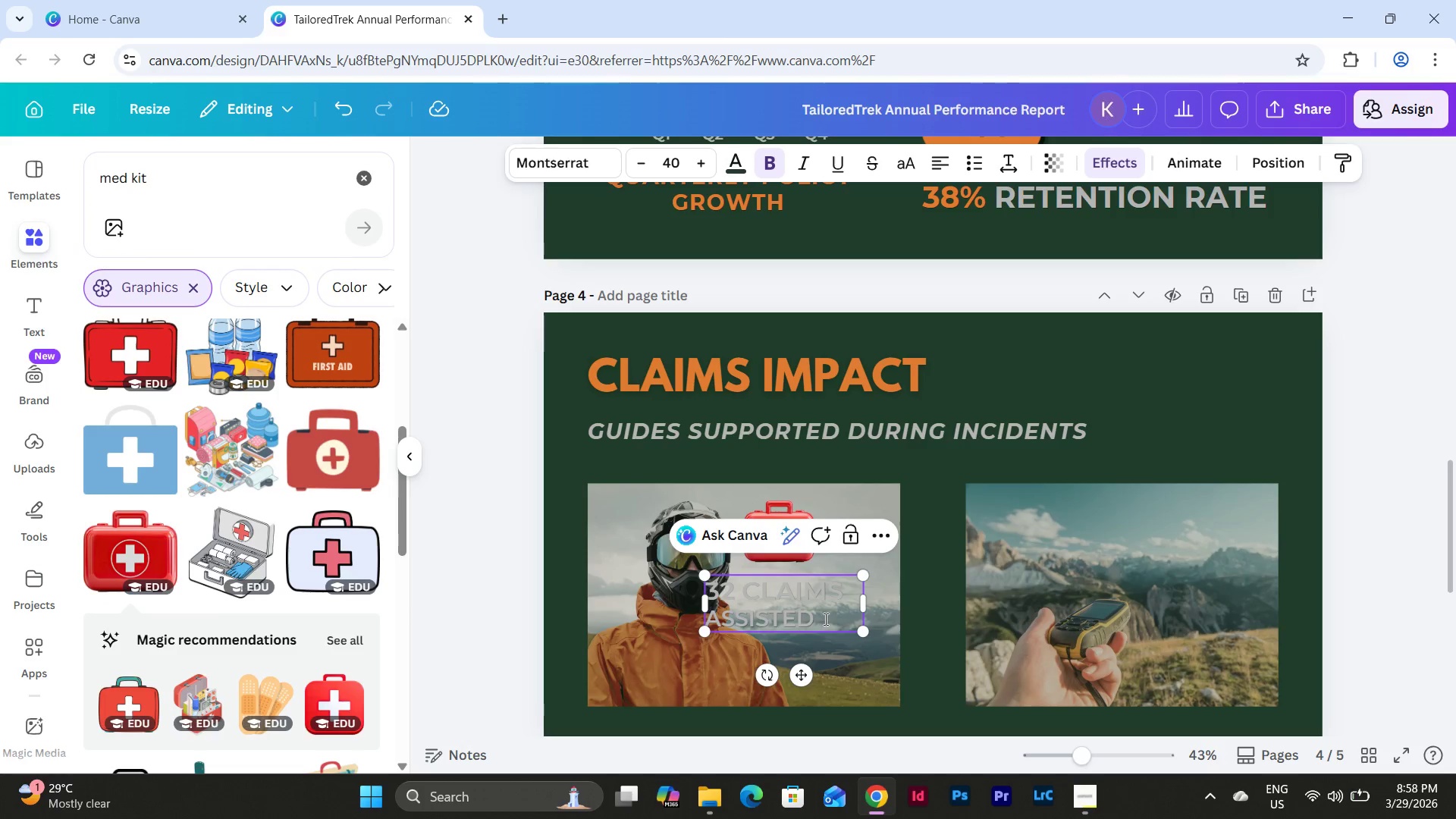 
left_click([793, 609])
 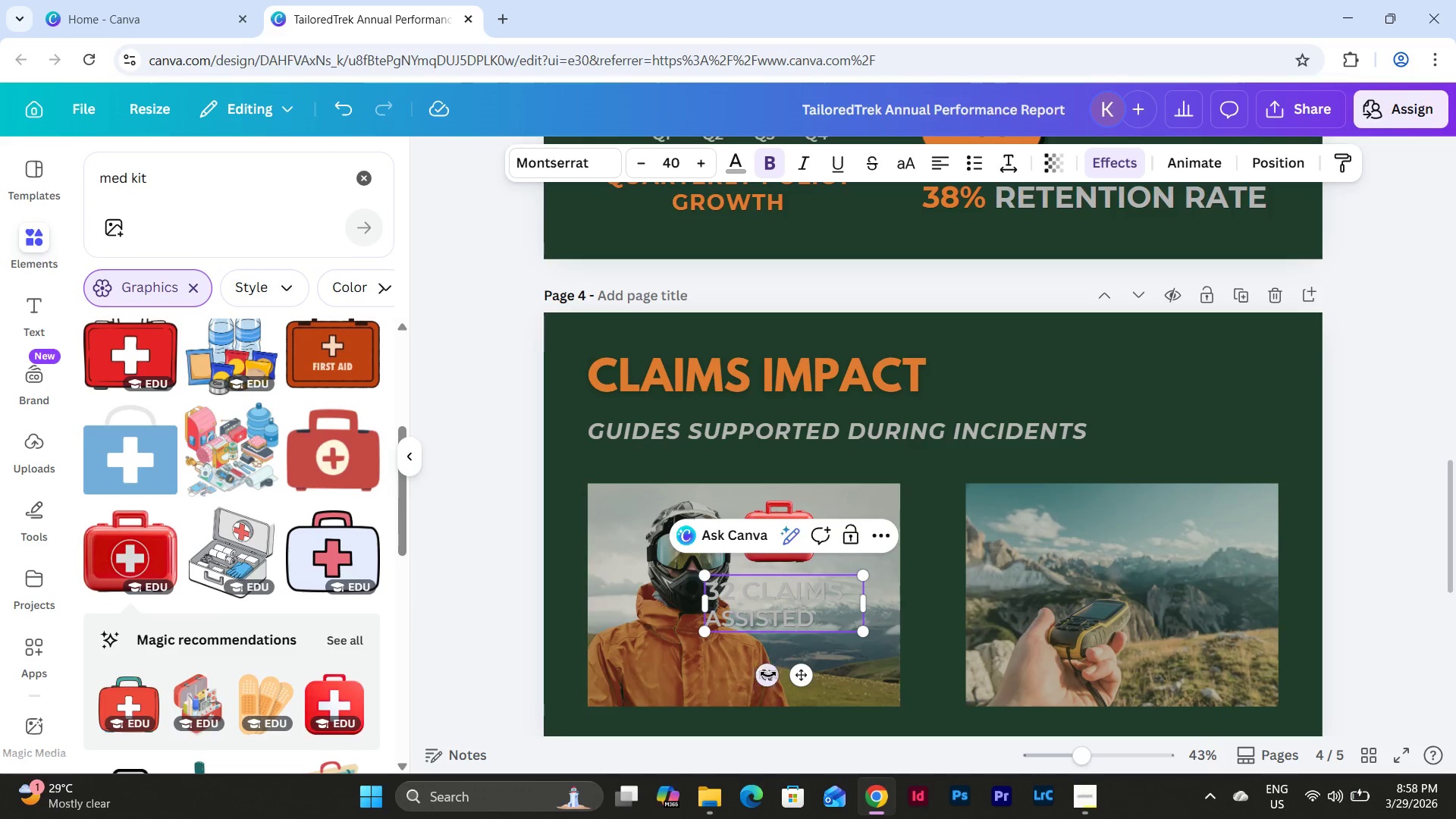 
left_click([504, 597])
 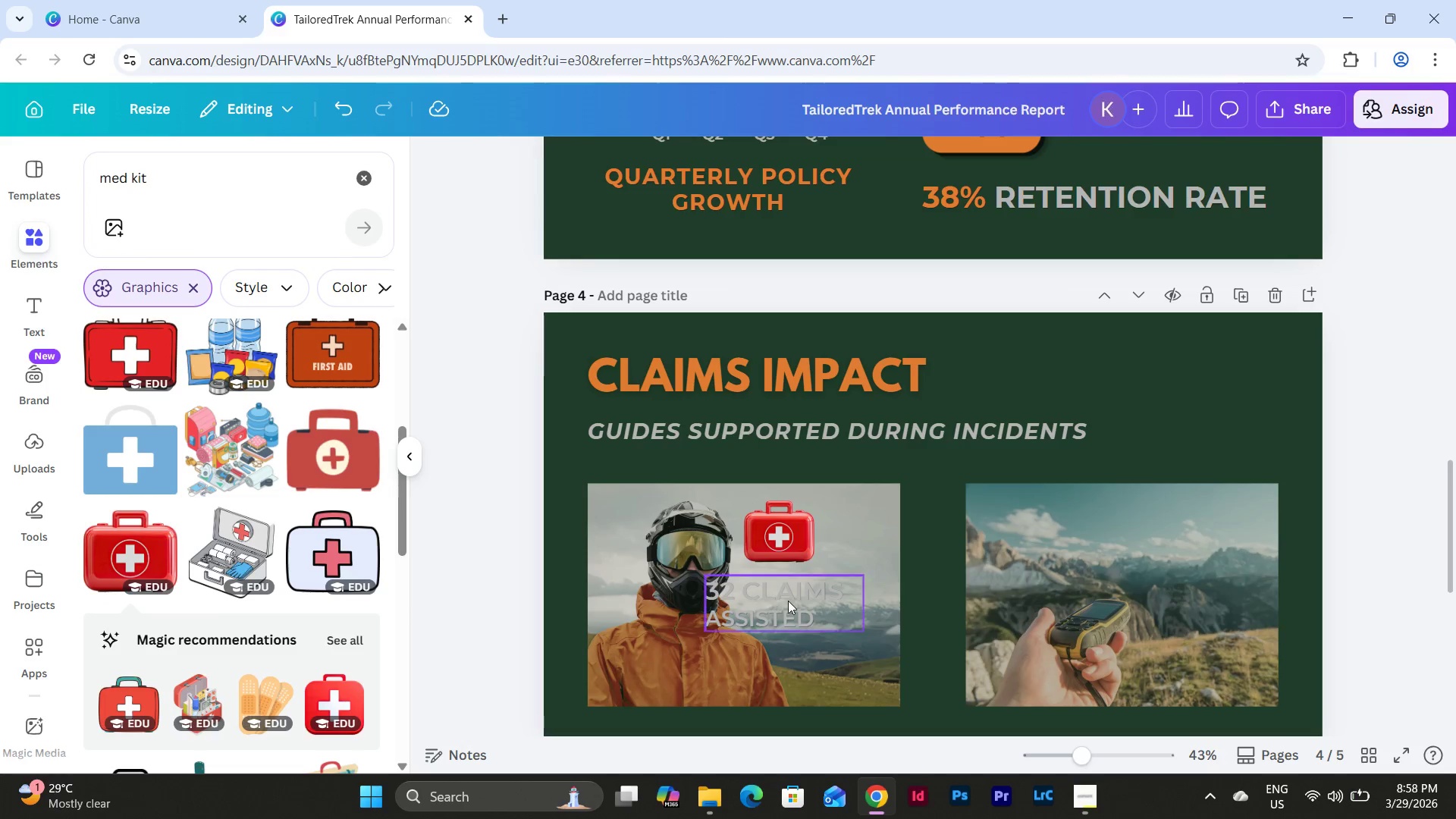 
left_click([788, 601])
 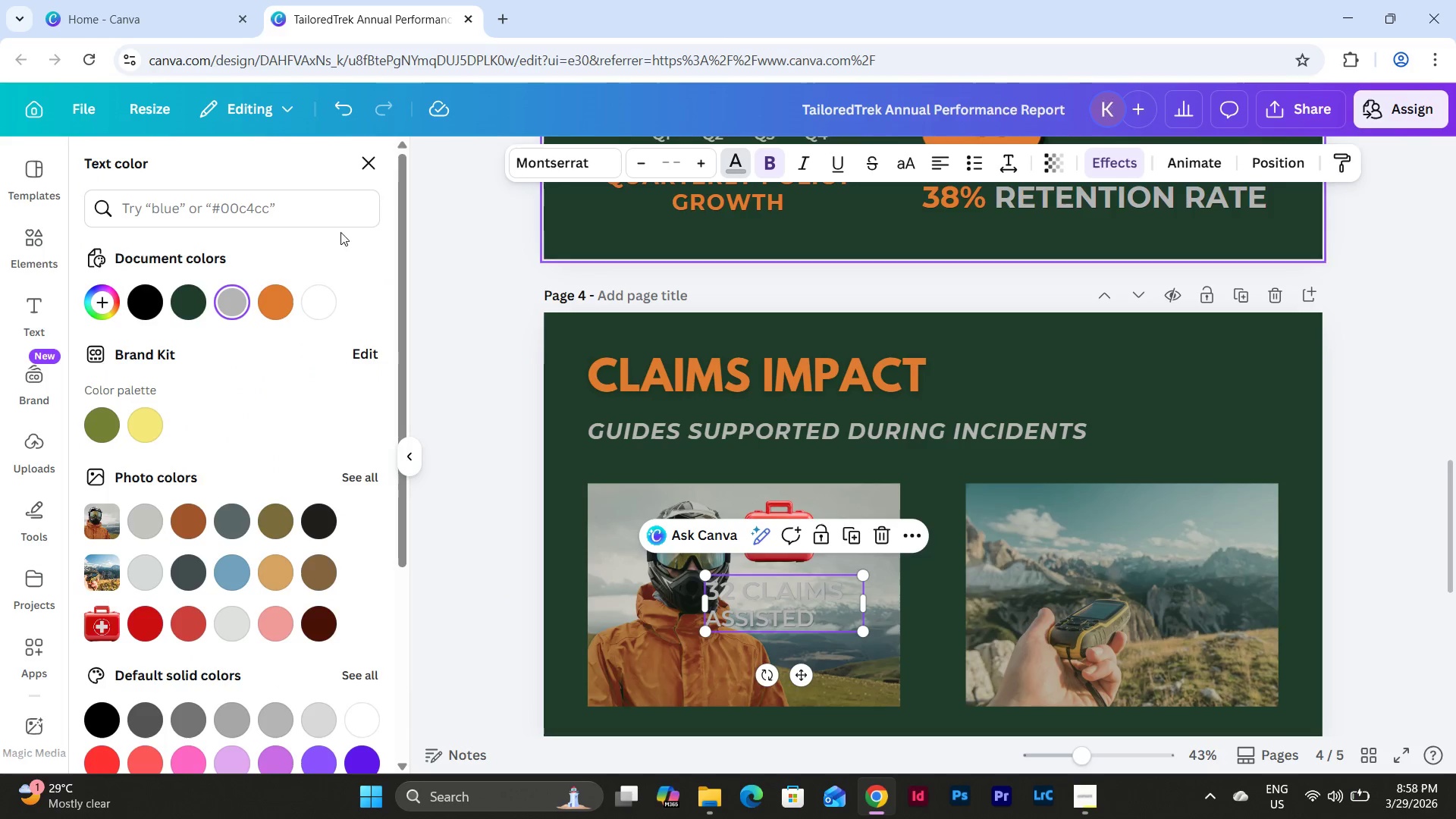 
left_click([205, 307])
 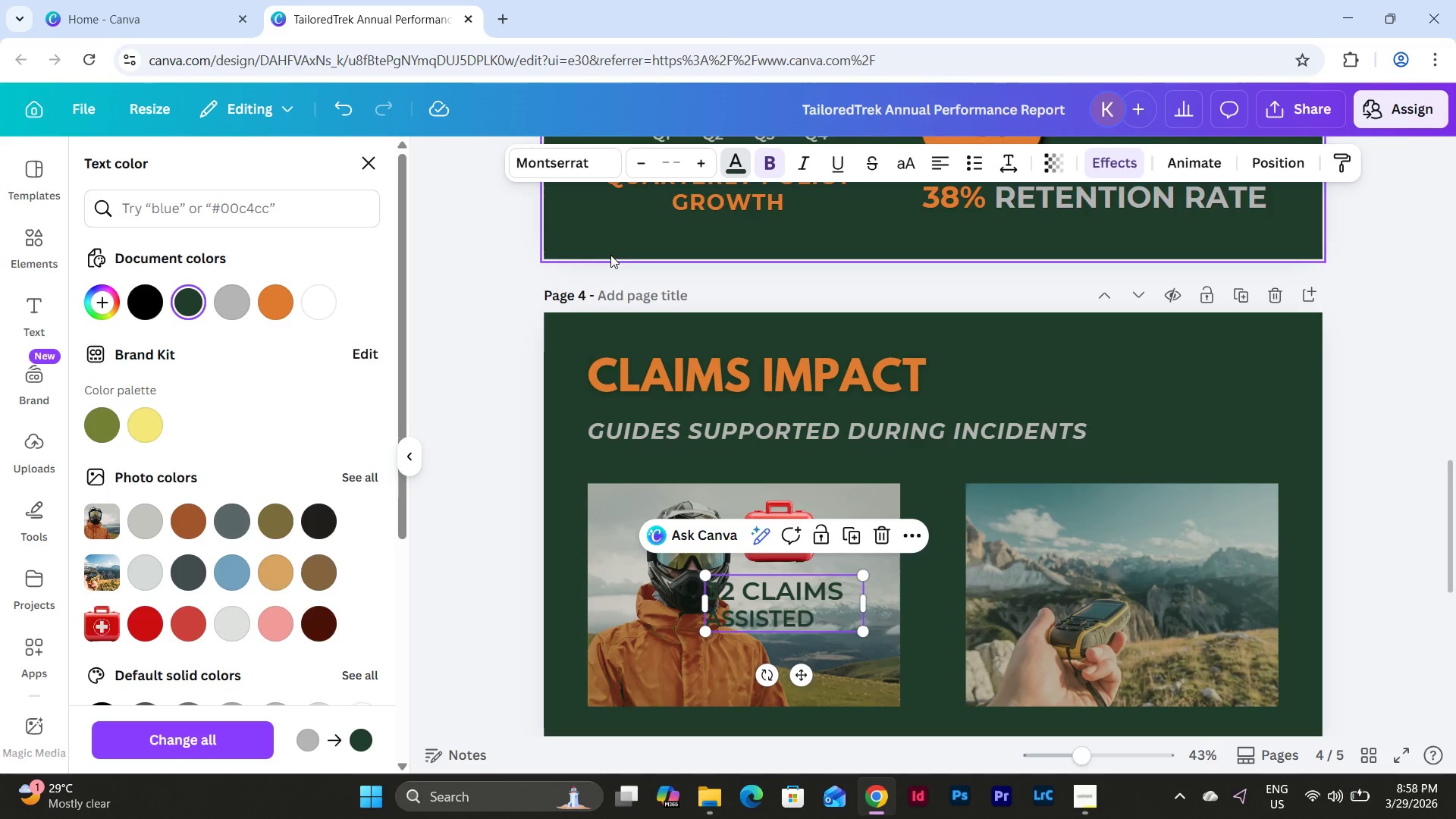 
left_click([656, 161])
 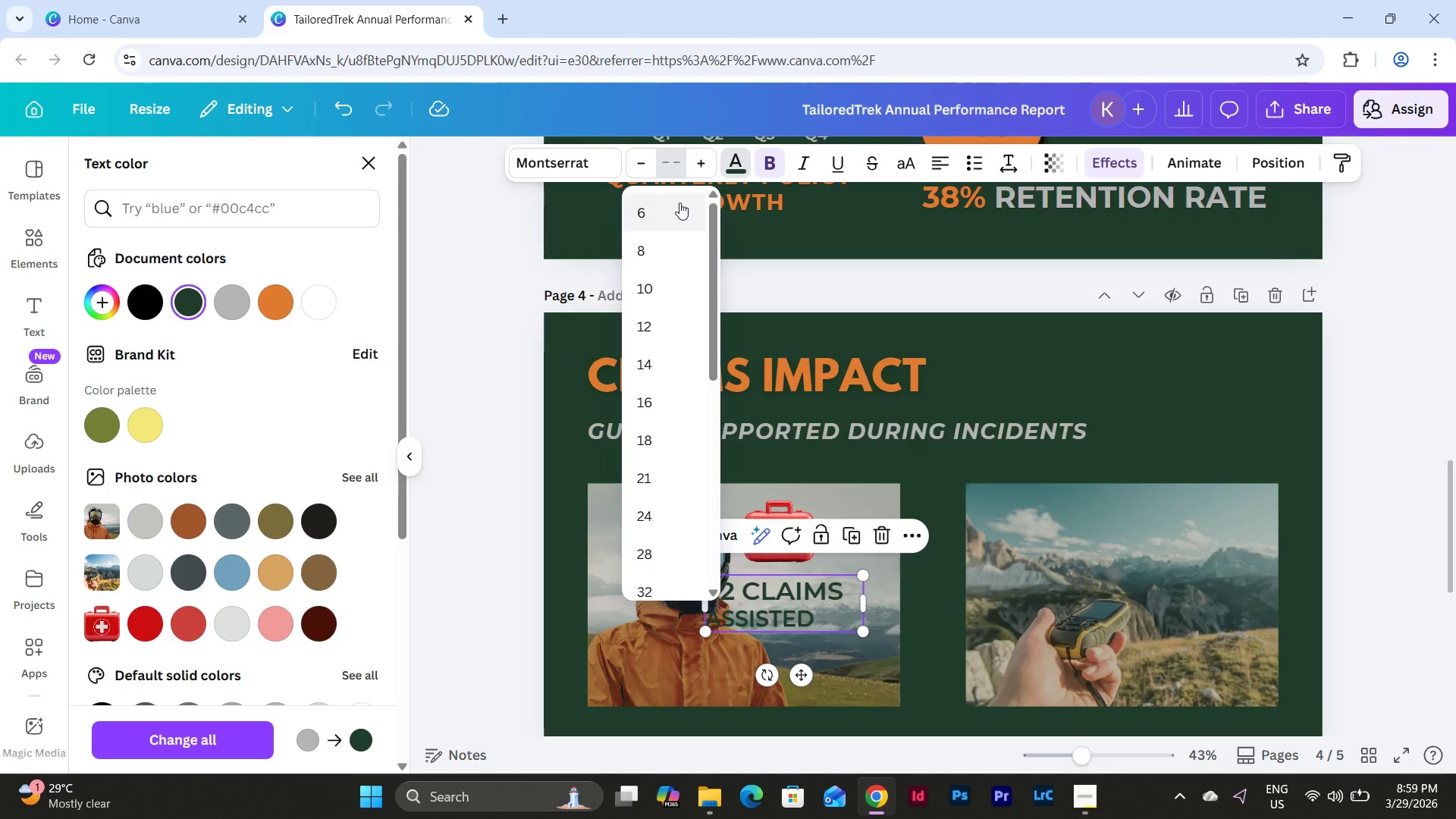 
key(Numpad4)
 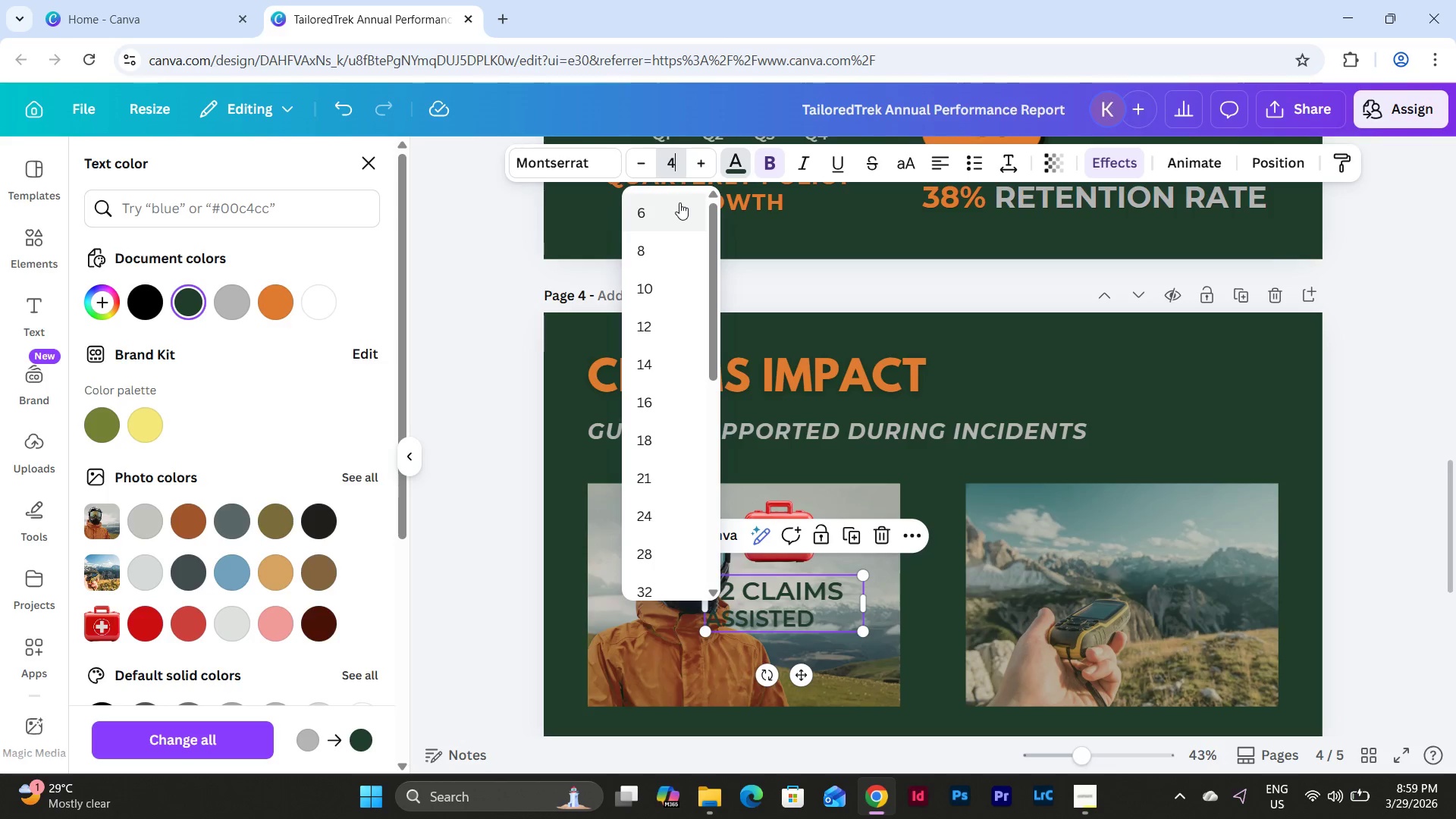 
key(Numpad0)
 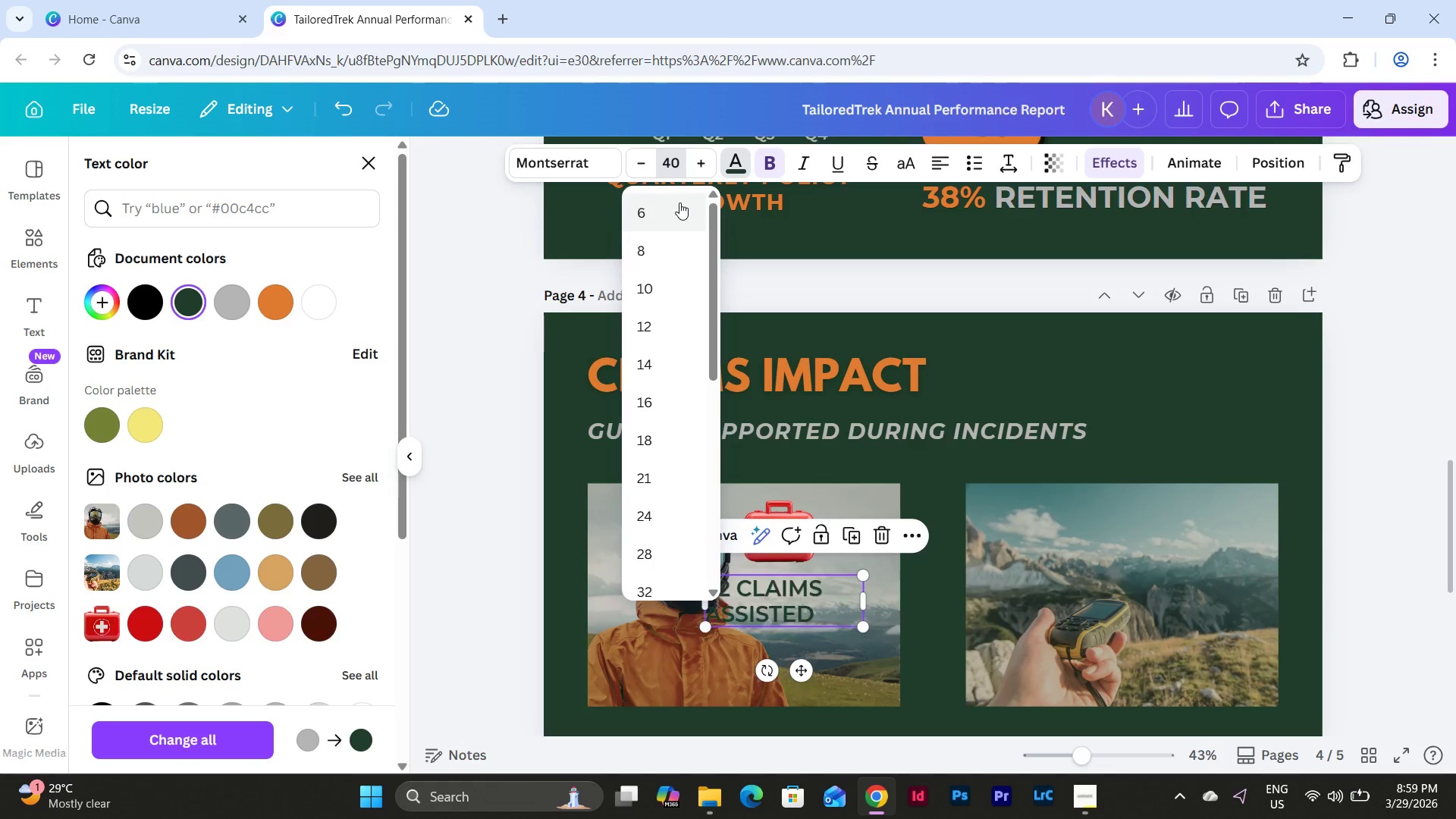 
key(NumpadEnter)
 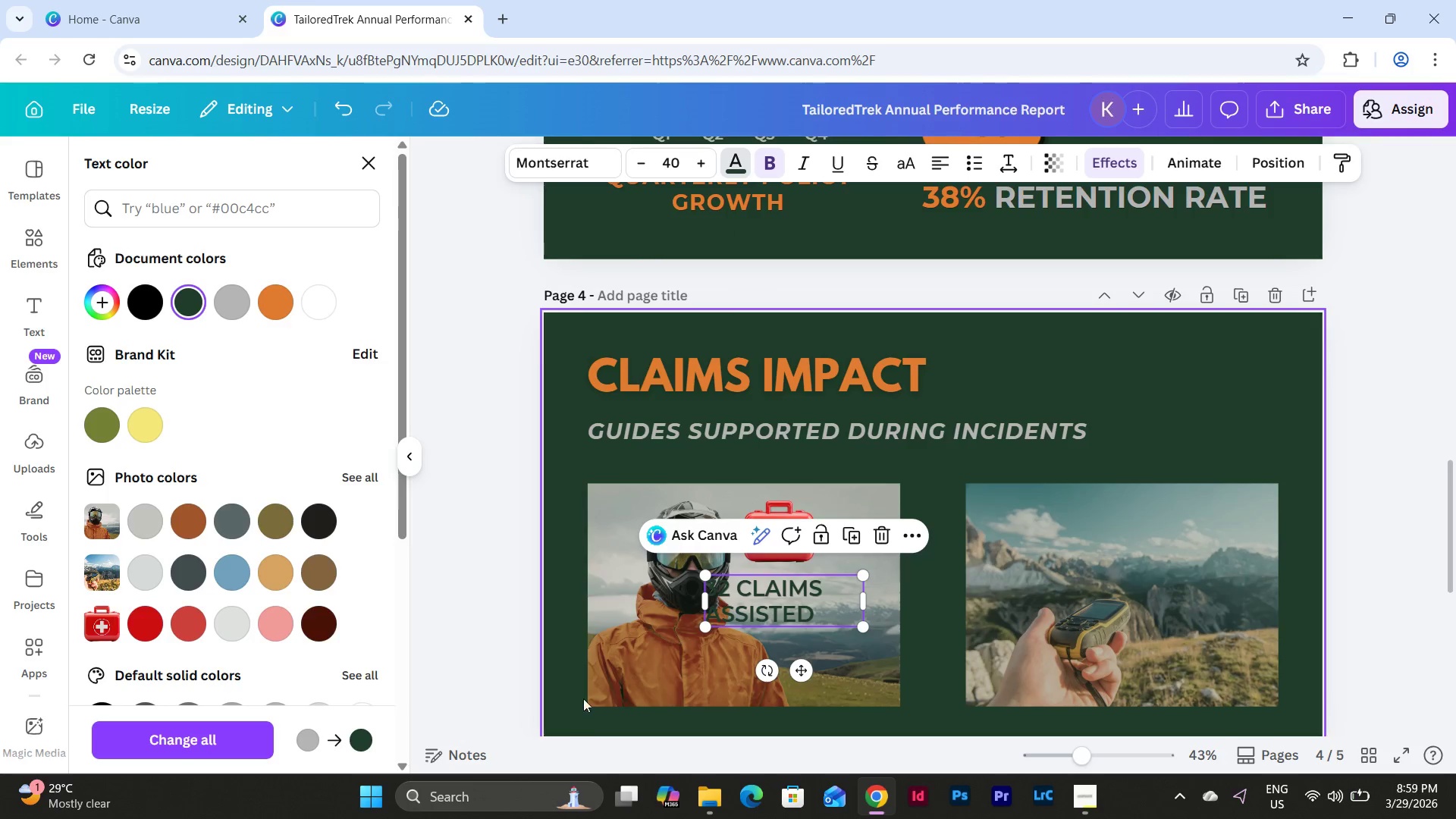 
left_click_drag(start_coordinate=[774, 608], to_coordinate=[825, 610])
 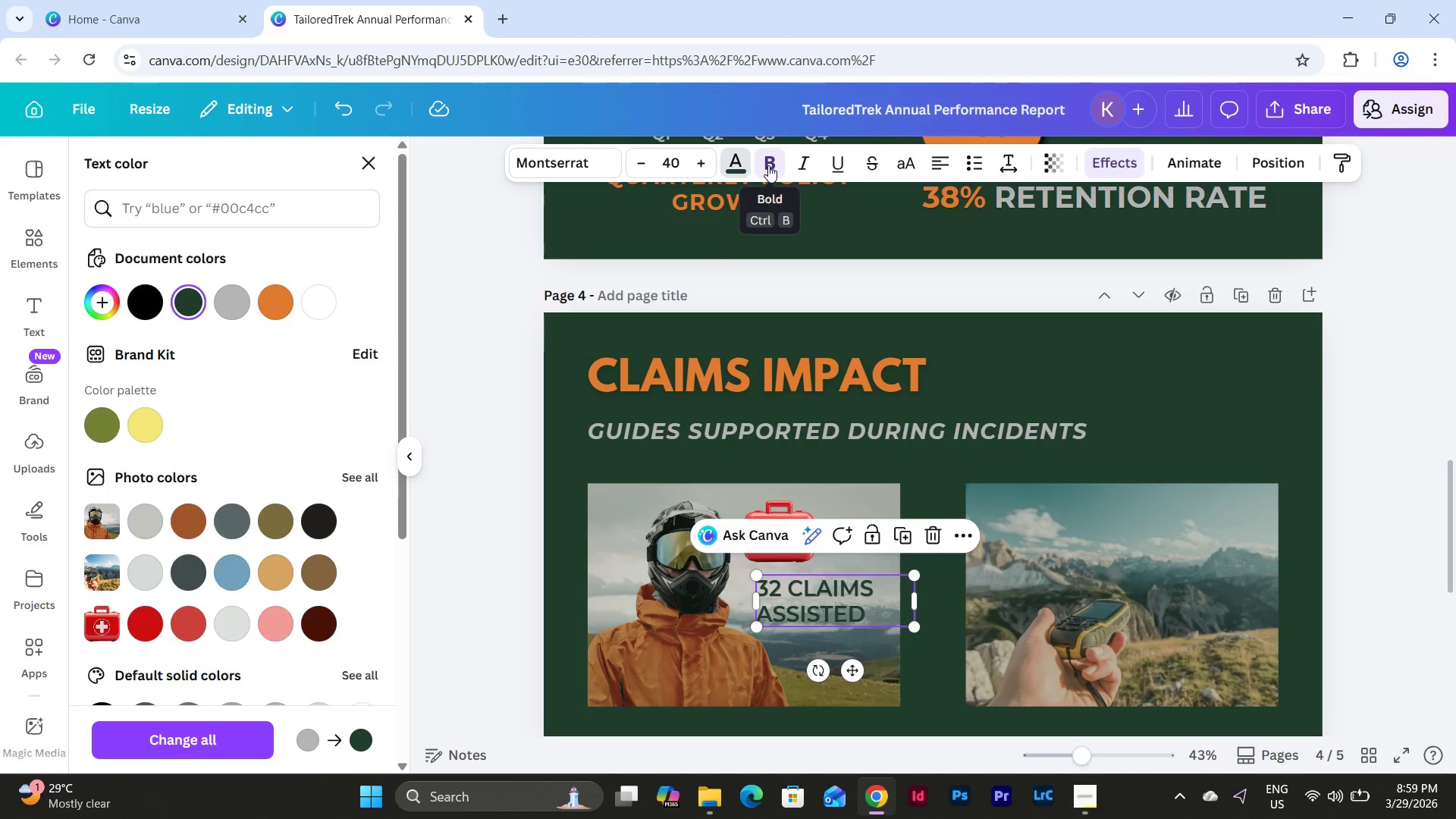 
double_click([768, 165])
 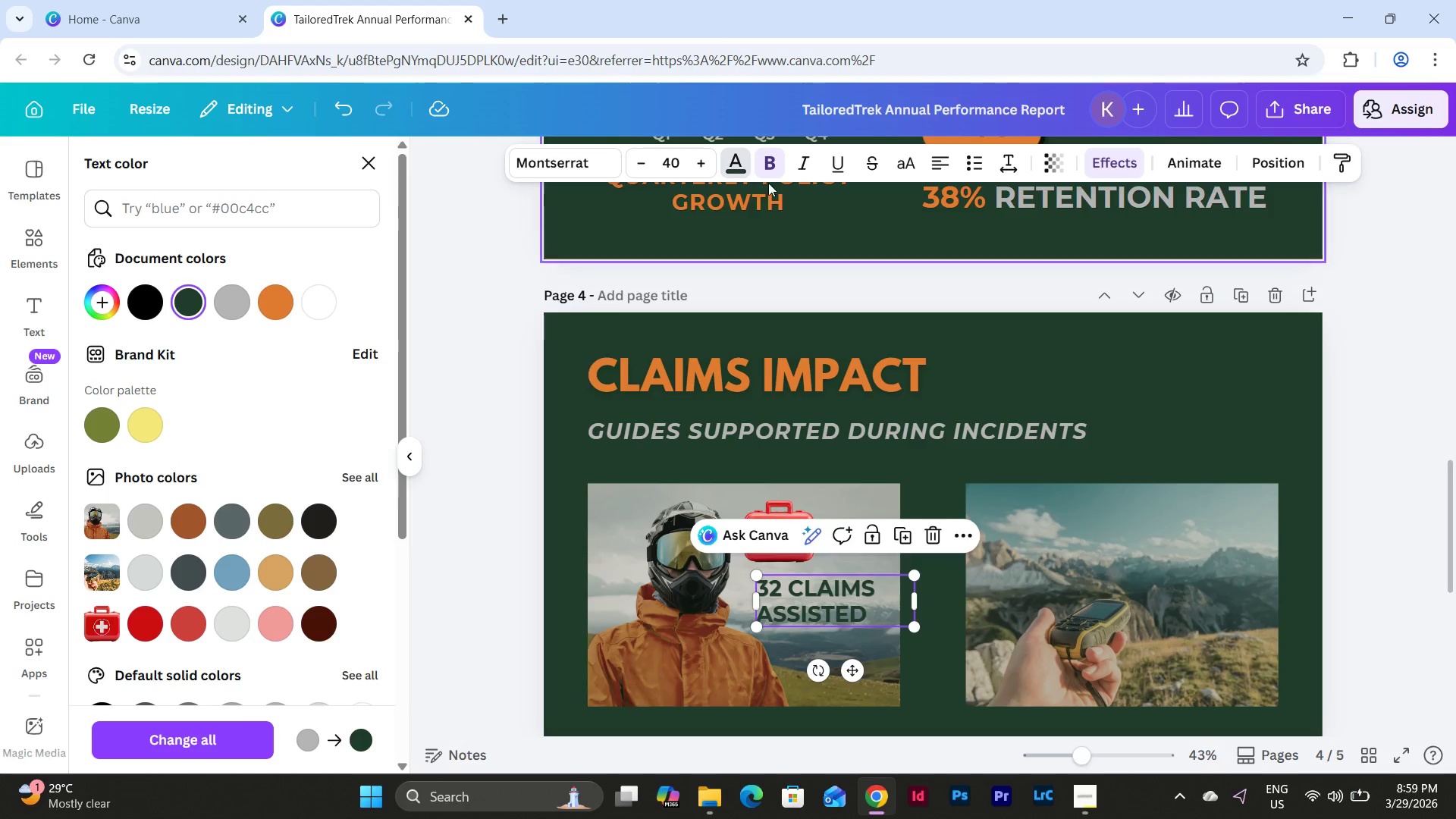 
left_click([583, 165])
 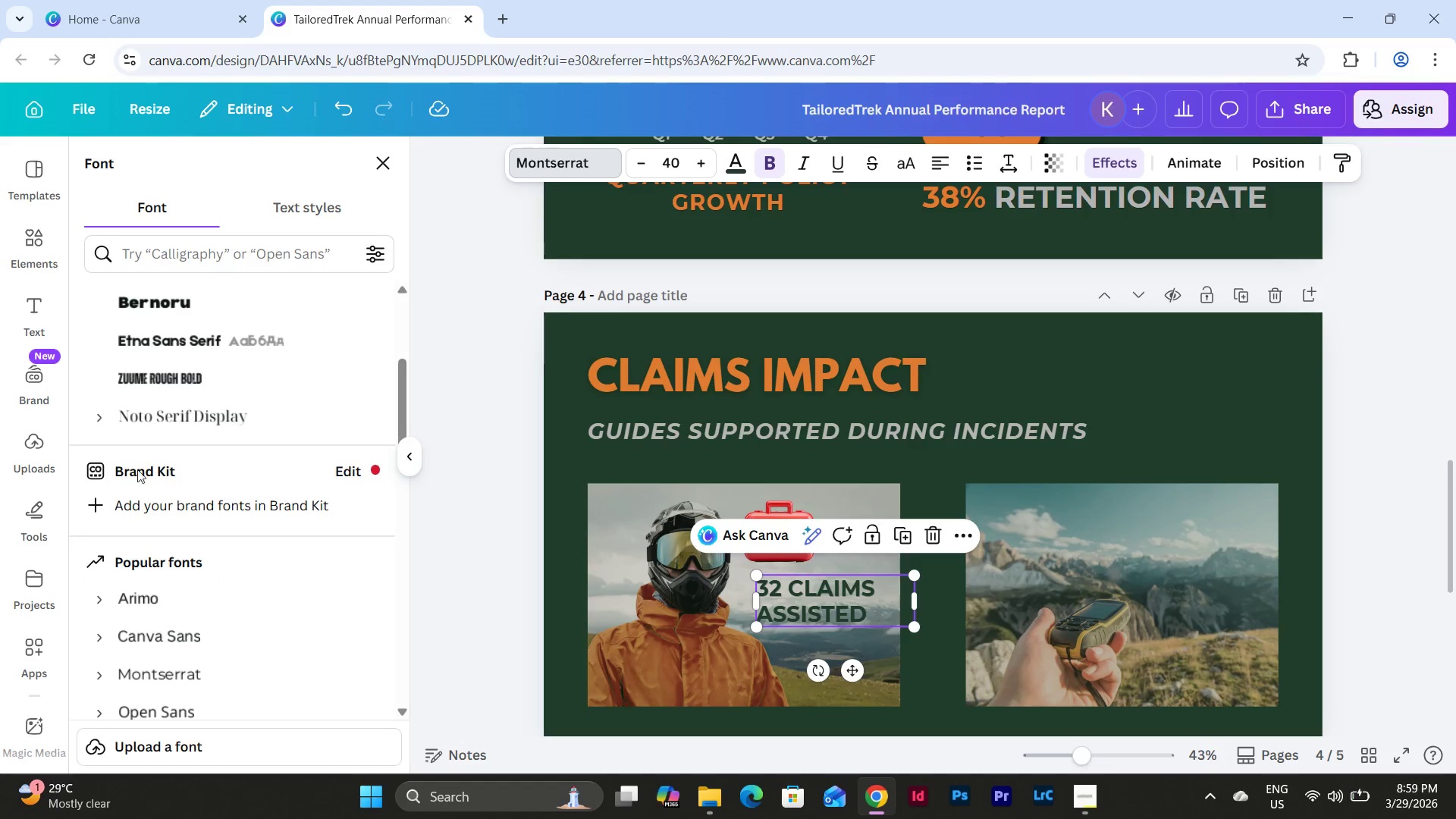 
scroll: coordinate [199, 472], scroll_direction: up, amount: 5.0
 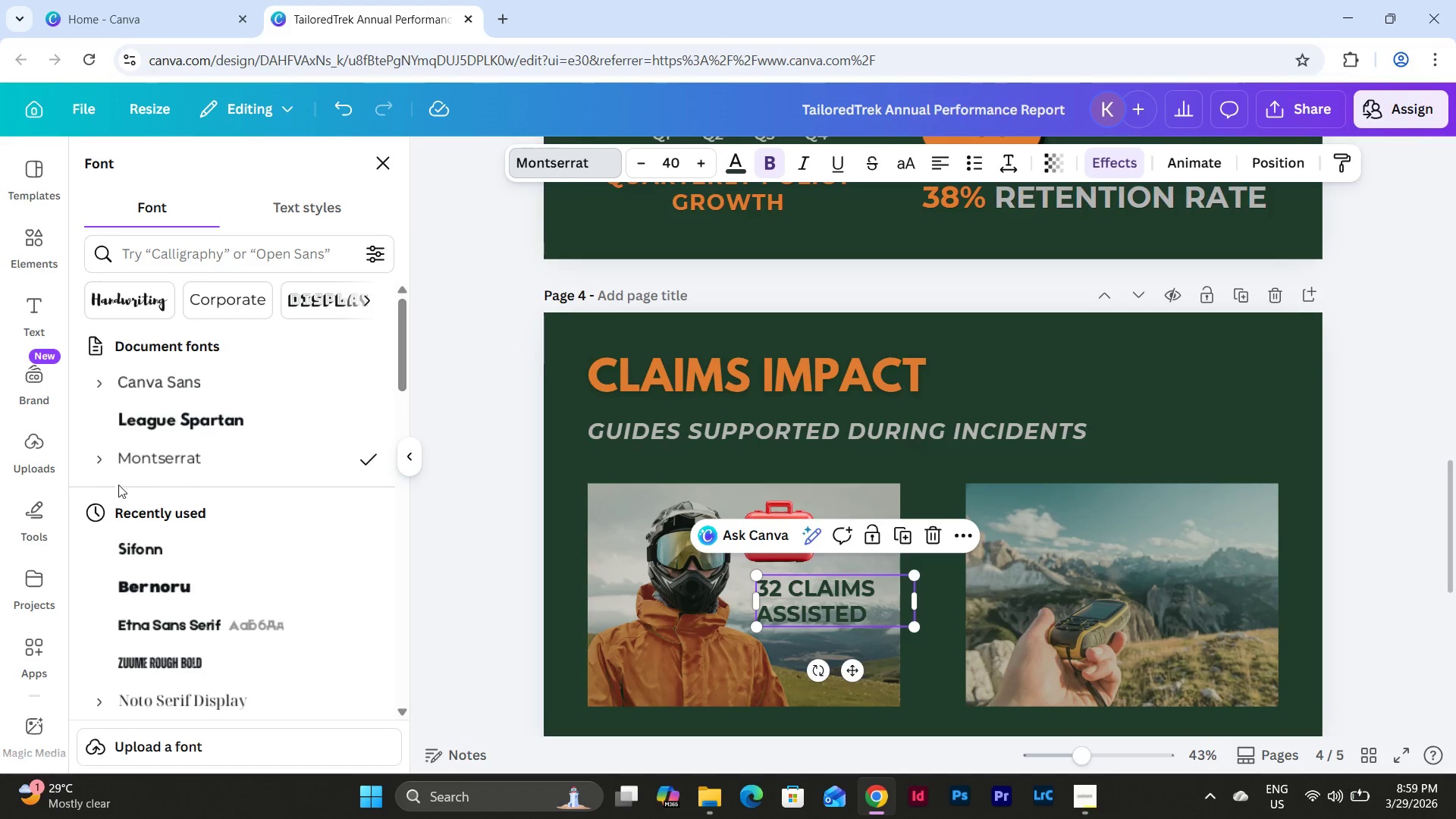 
left_click([101, 465])
 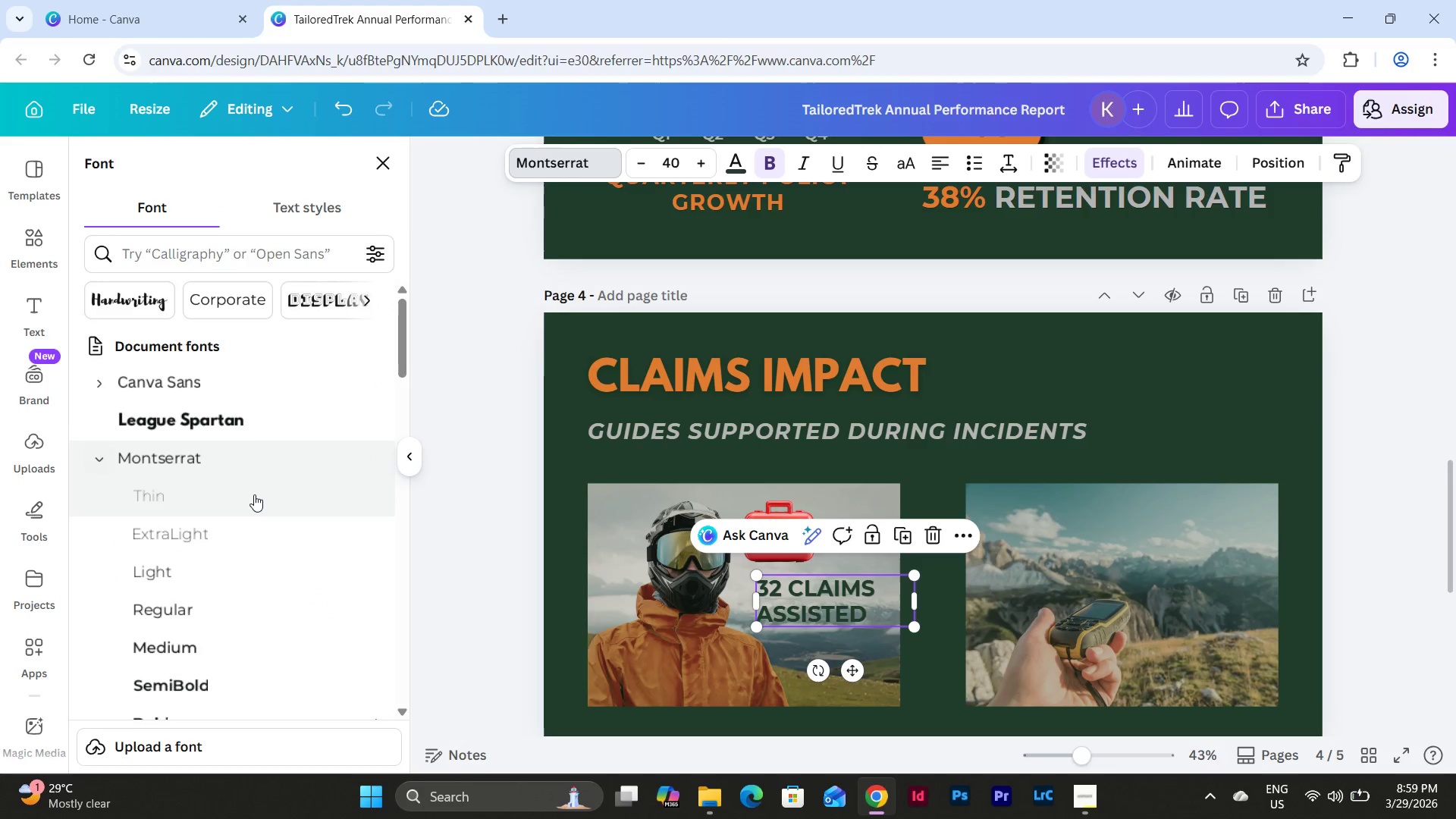 
scroll: coordinate [255, 494], scroll_direction: down, amount: 2.0
 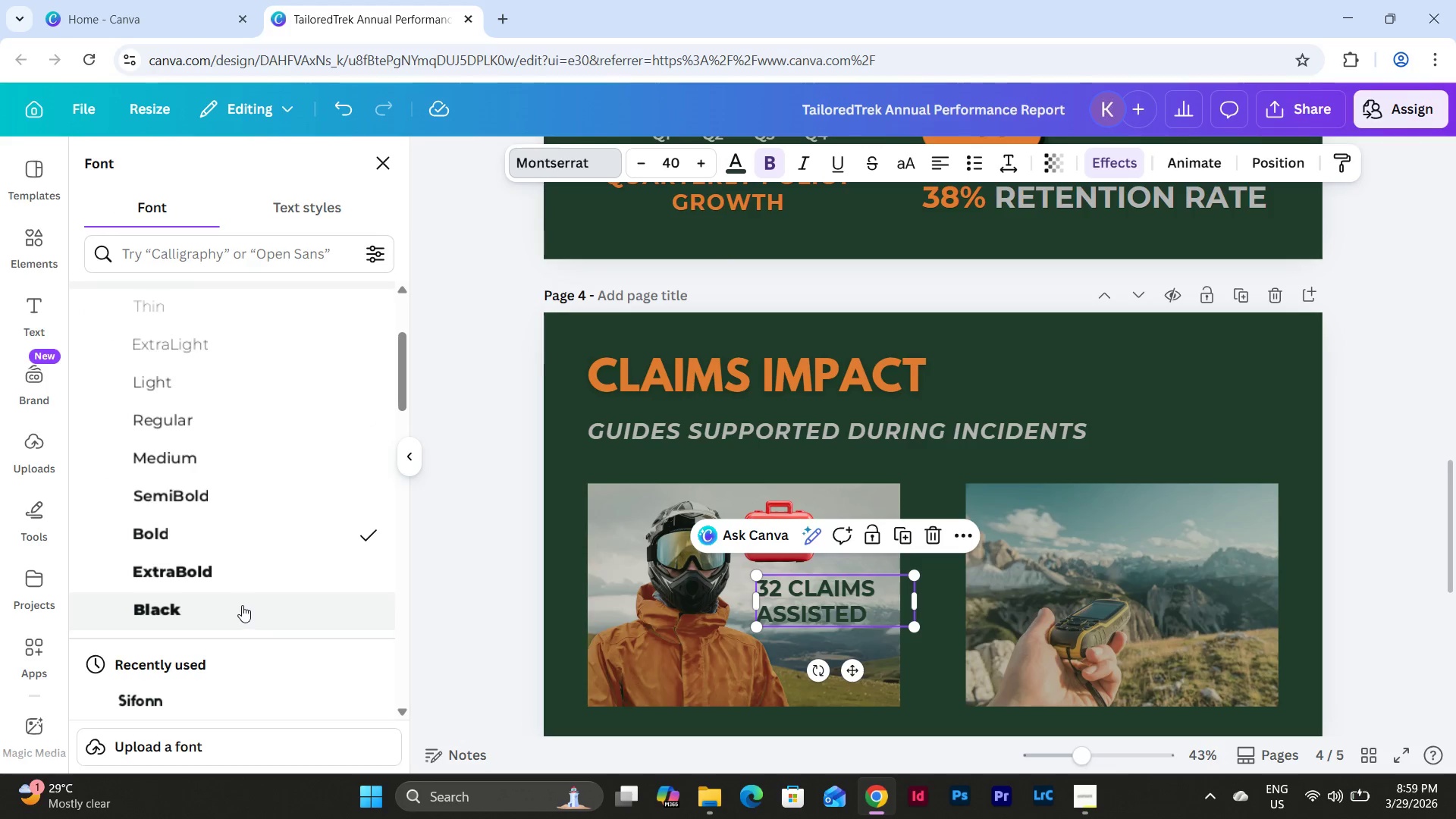 
left_click([241, 606])
 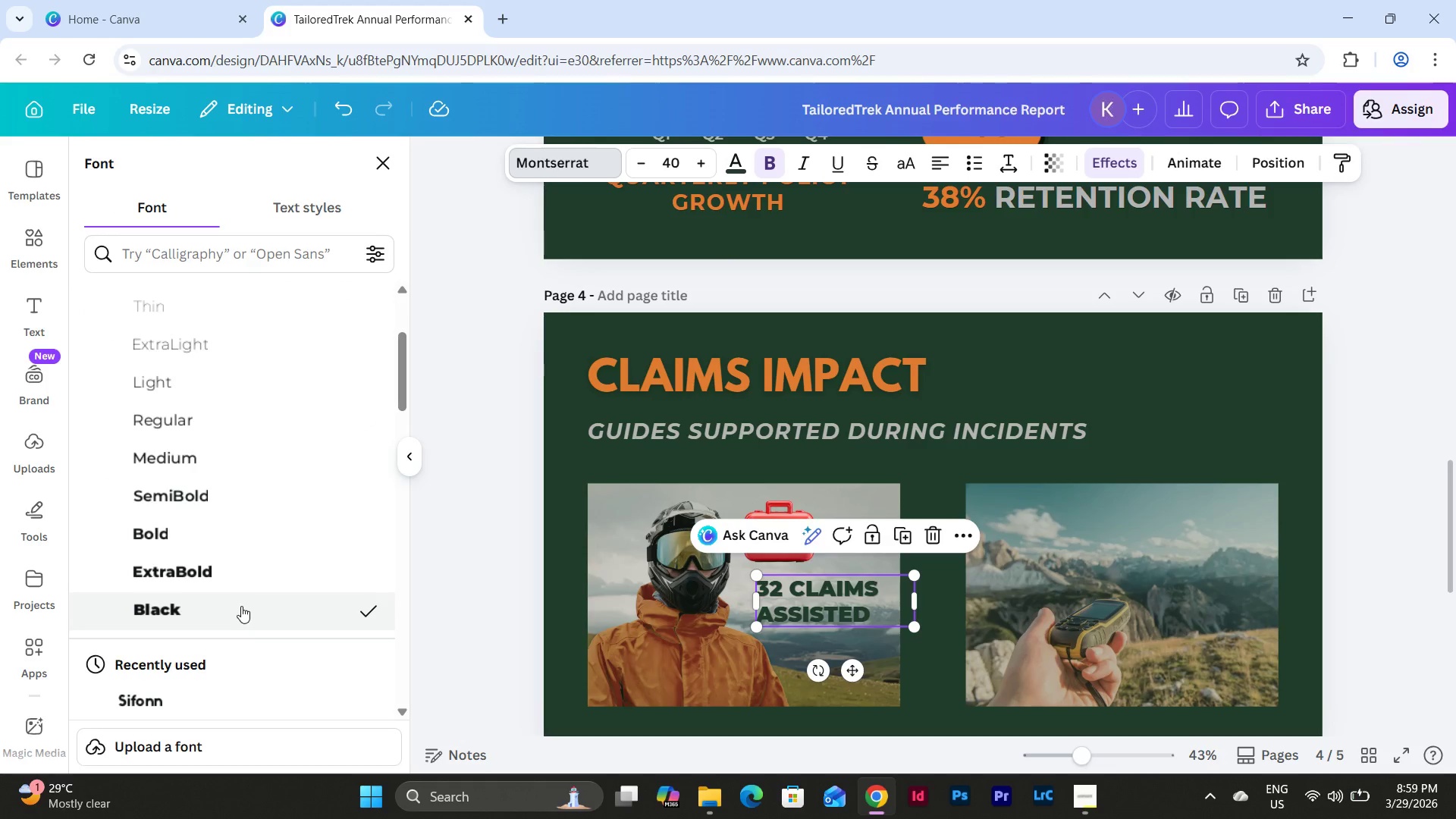 
left_click([237, 579])
 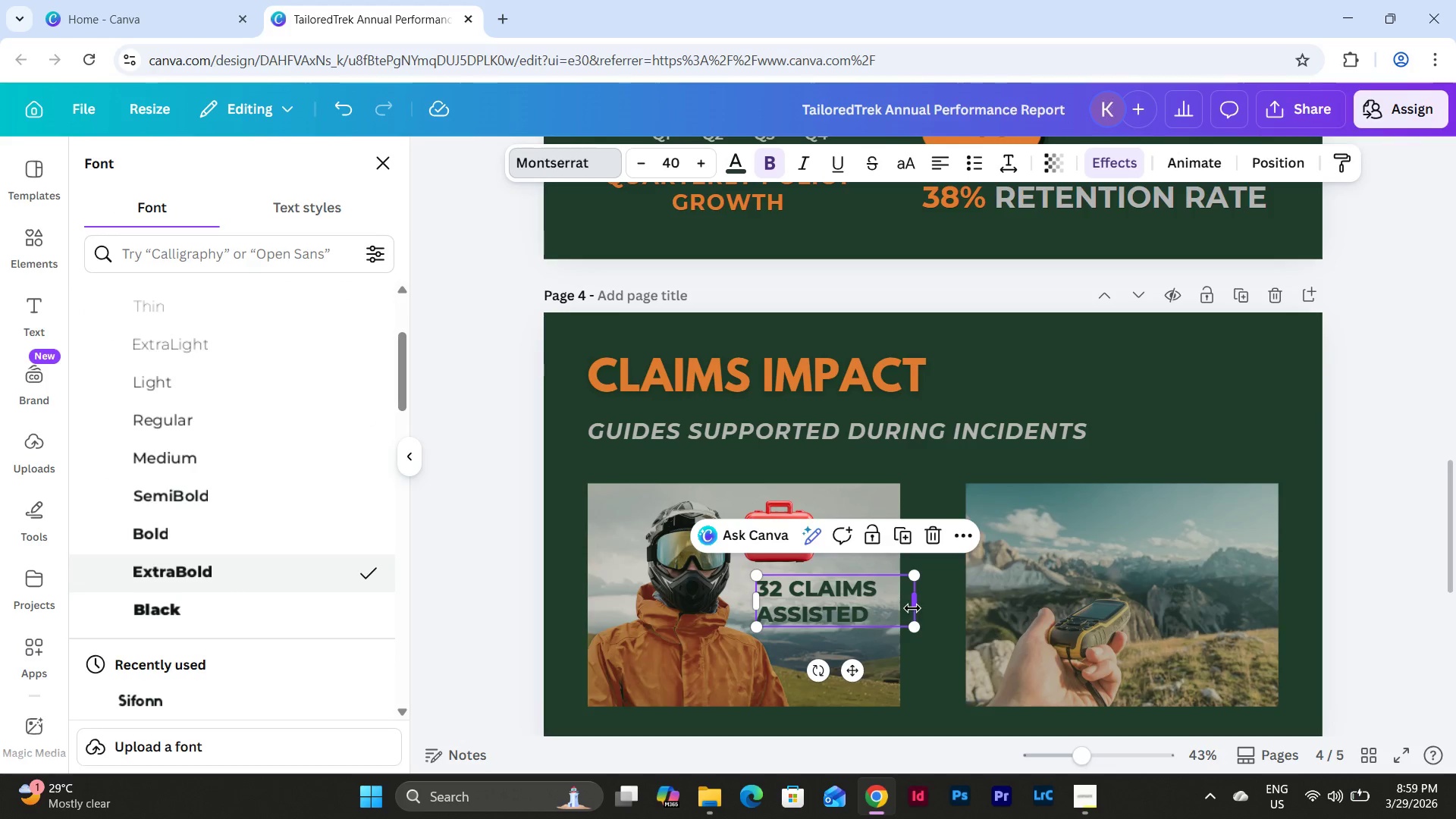 
left_click([932, 655])
 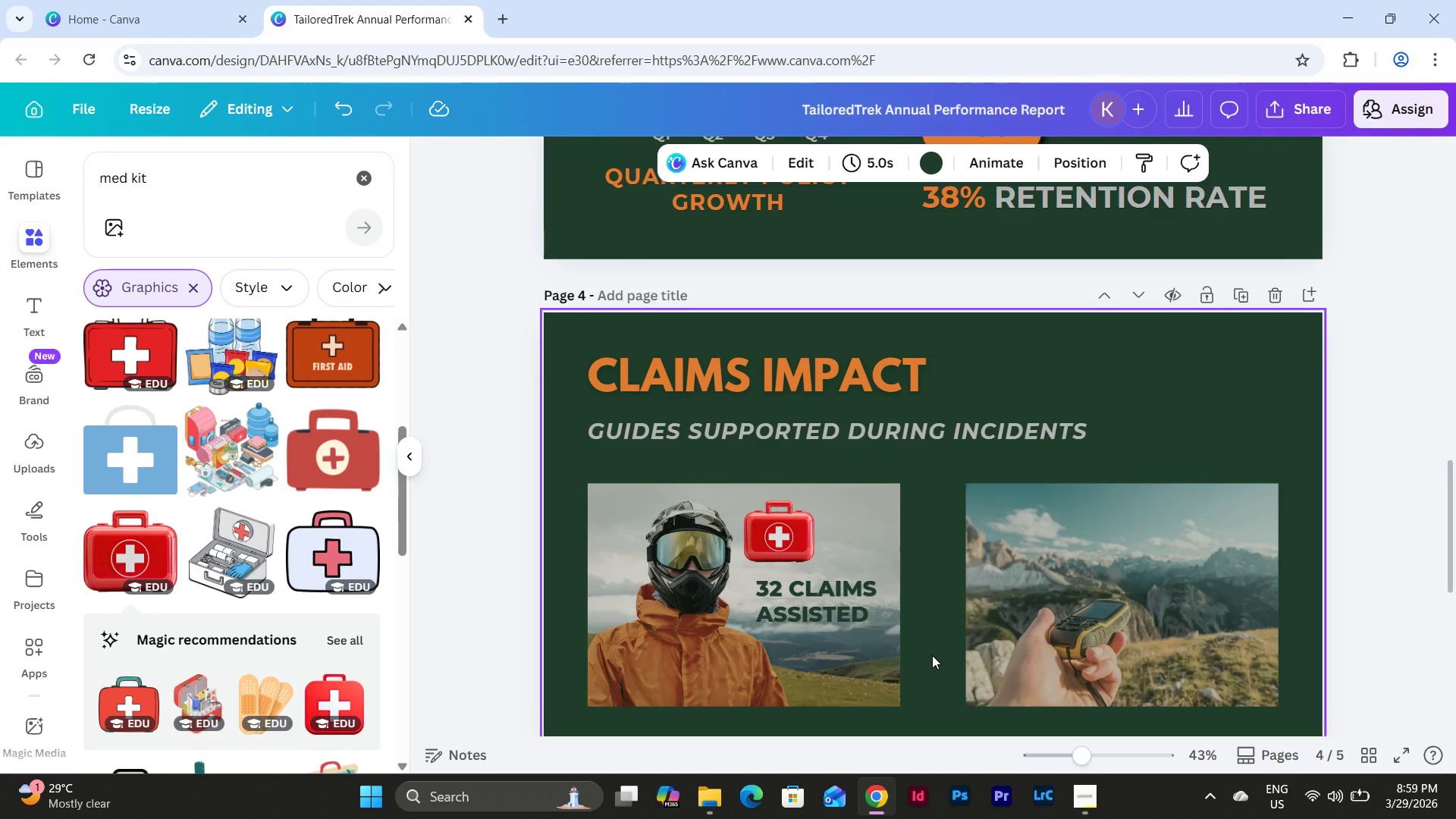 
scroll: coordinate [932, 655], scroll_direction: down, amount: 1.0
 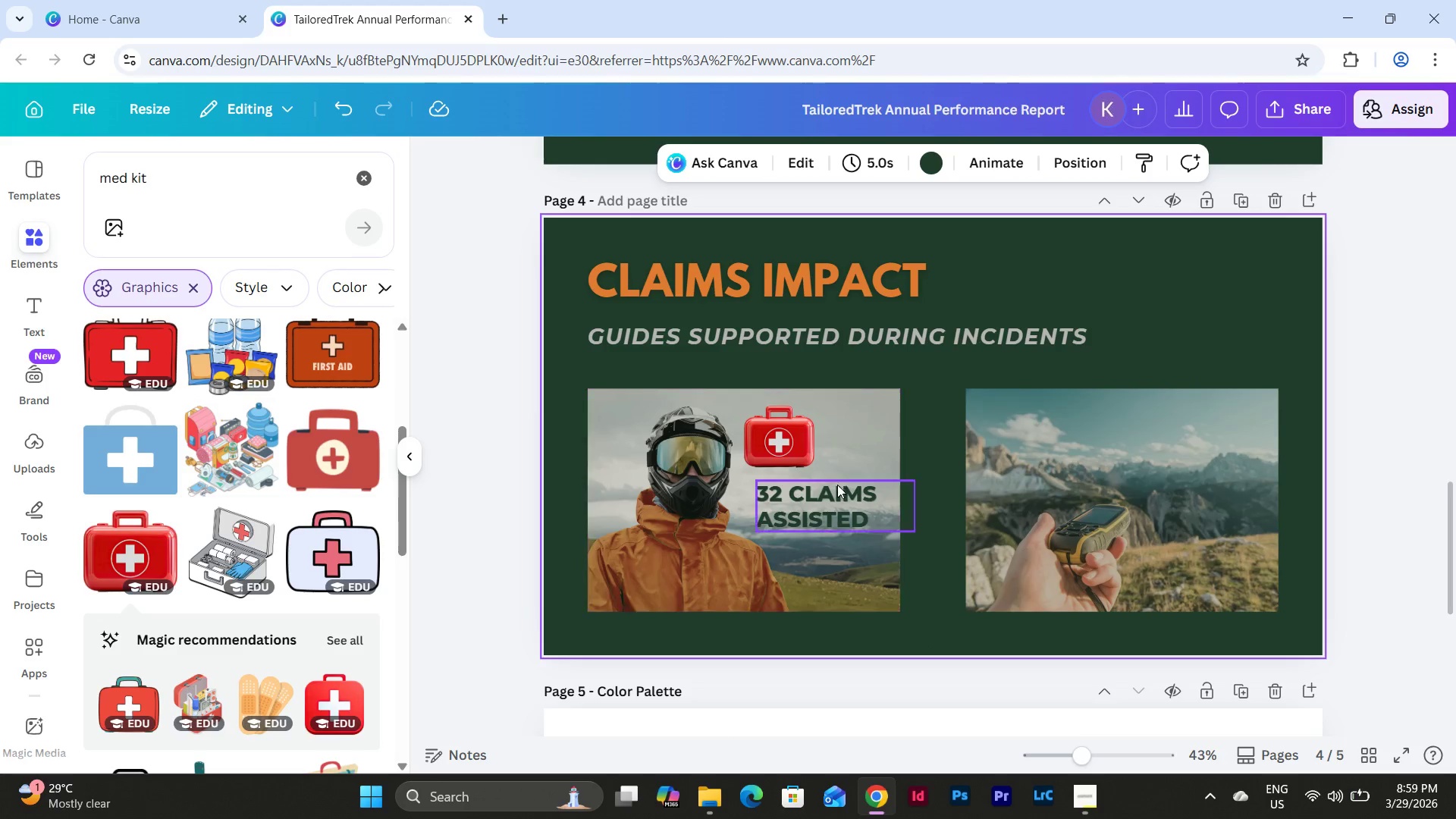 
left_click_drag(start_coordinate=[837, 499], to_coordinate=[832, 491])
 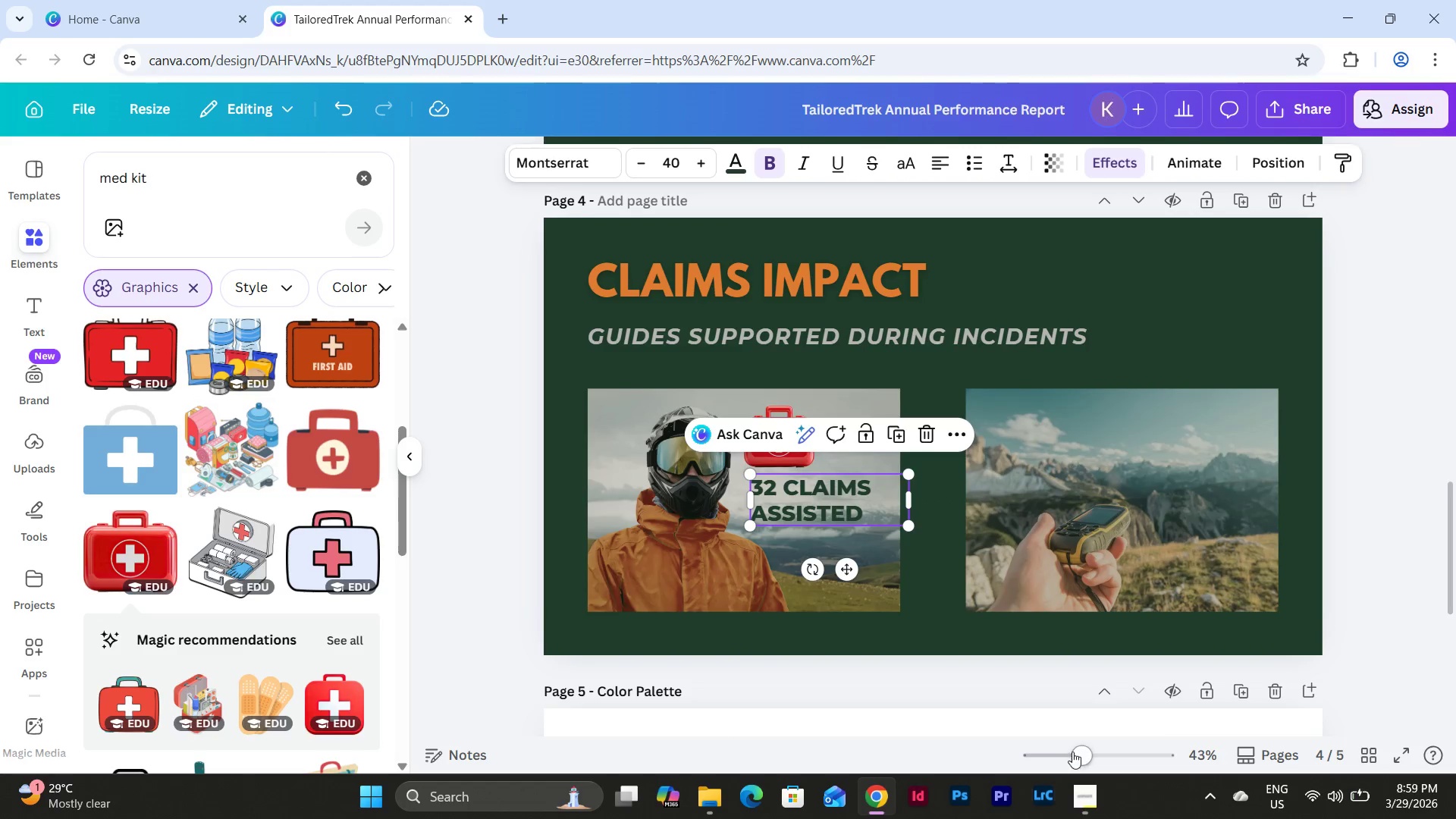 
left_click_drag(start_coordinate=[1072, 752], to_coordinate=[1103, 761])
 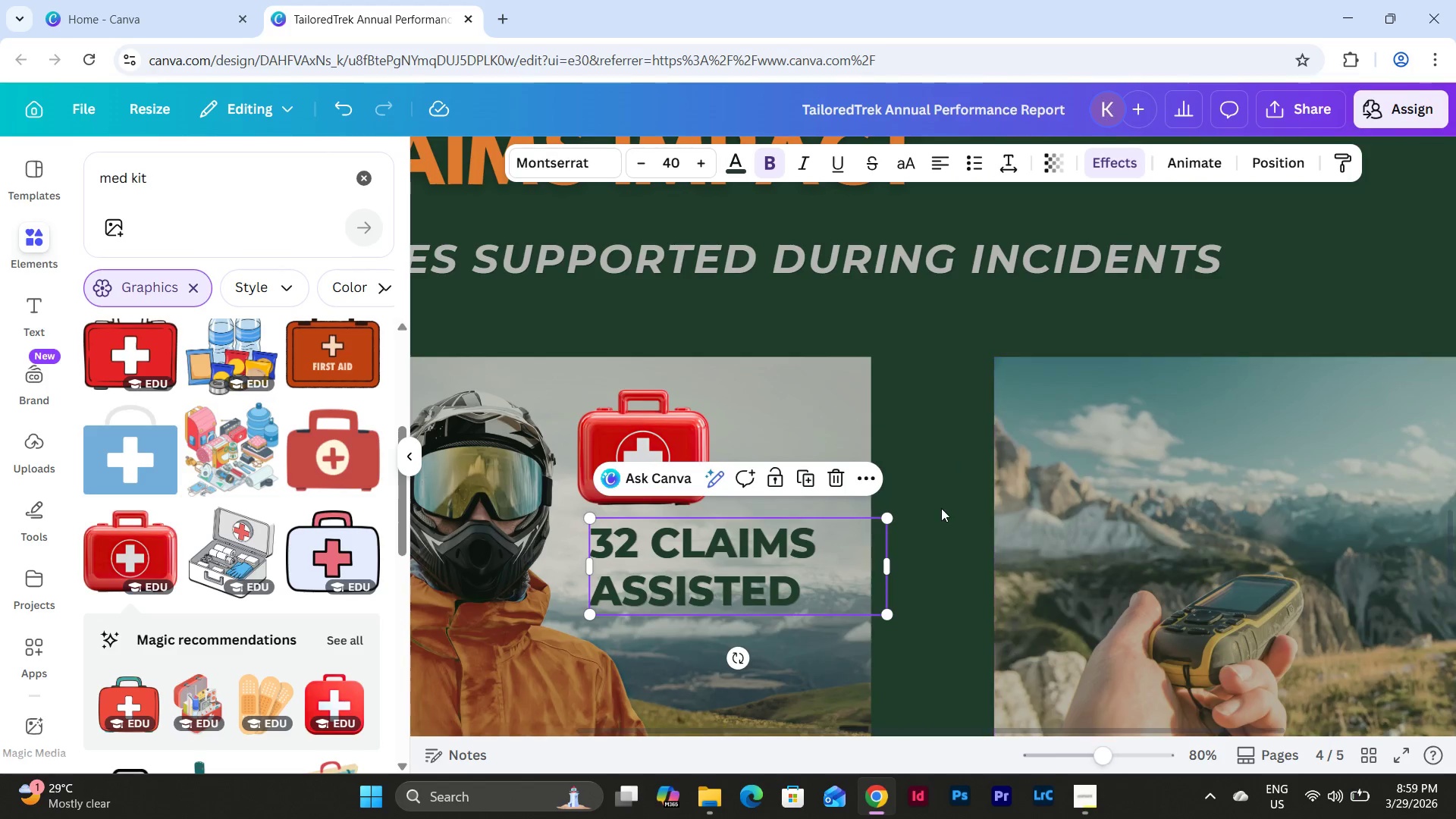 
scroll: coordinate [941, 507], scroll_direction: down, amount: 2.0
 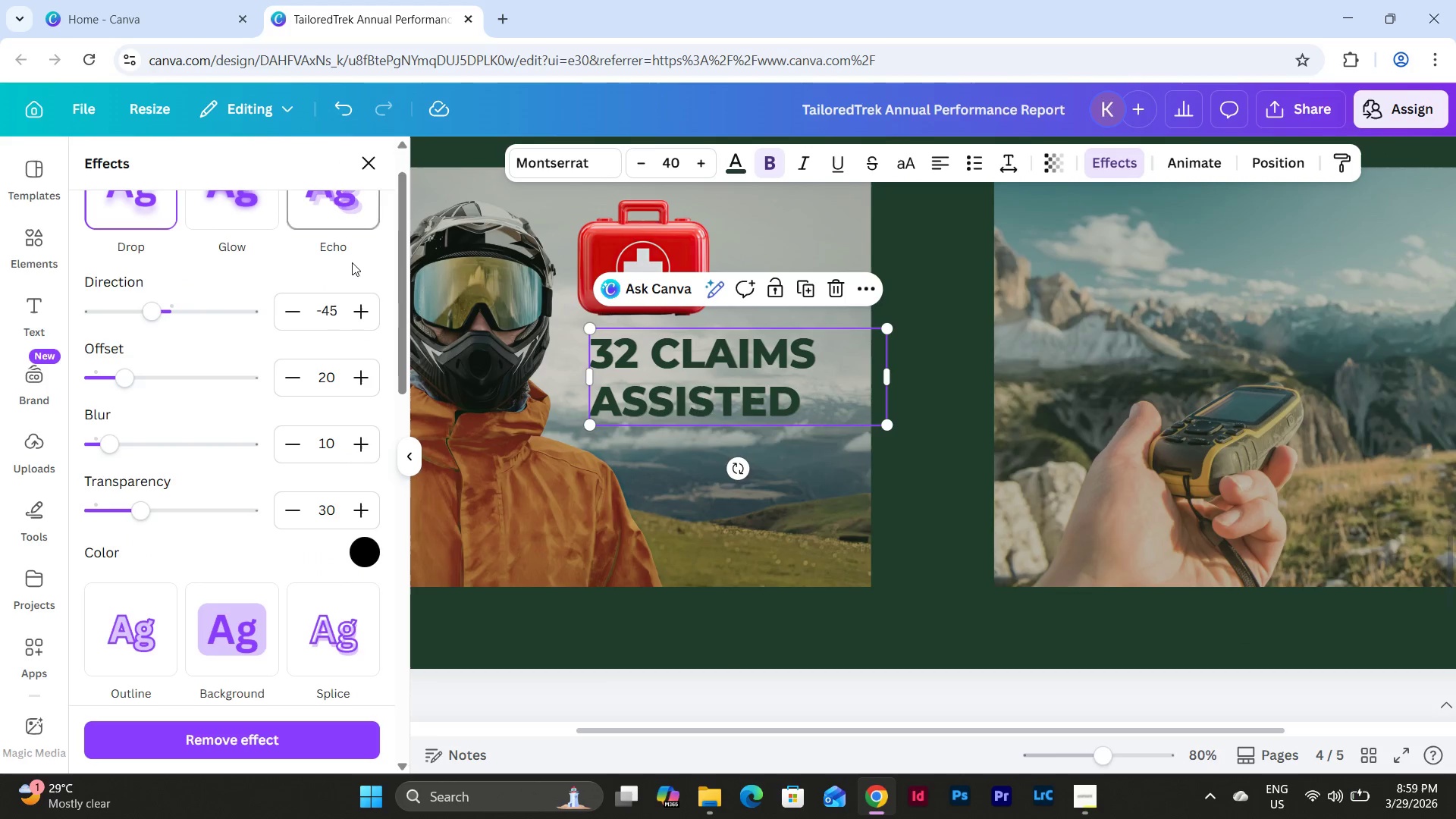 
left_click([342, 214])
 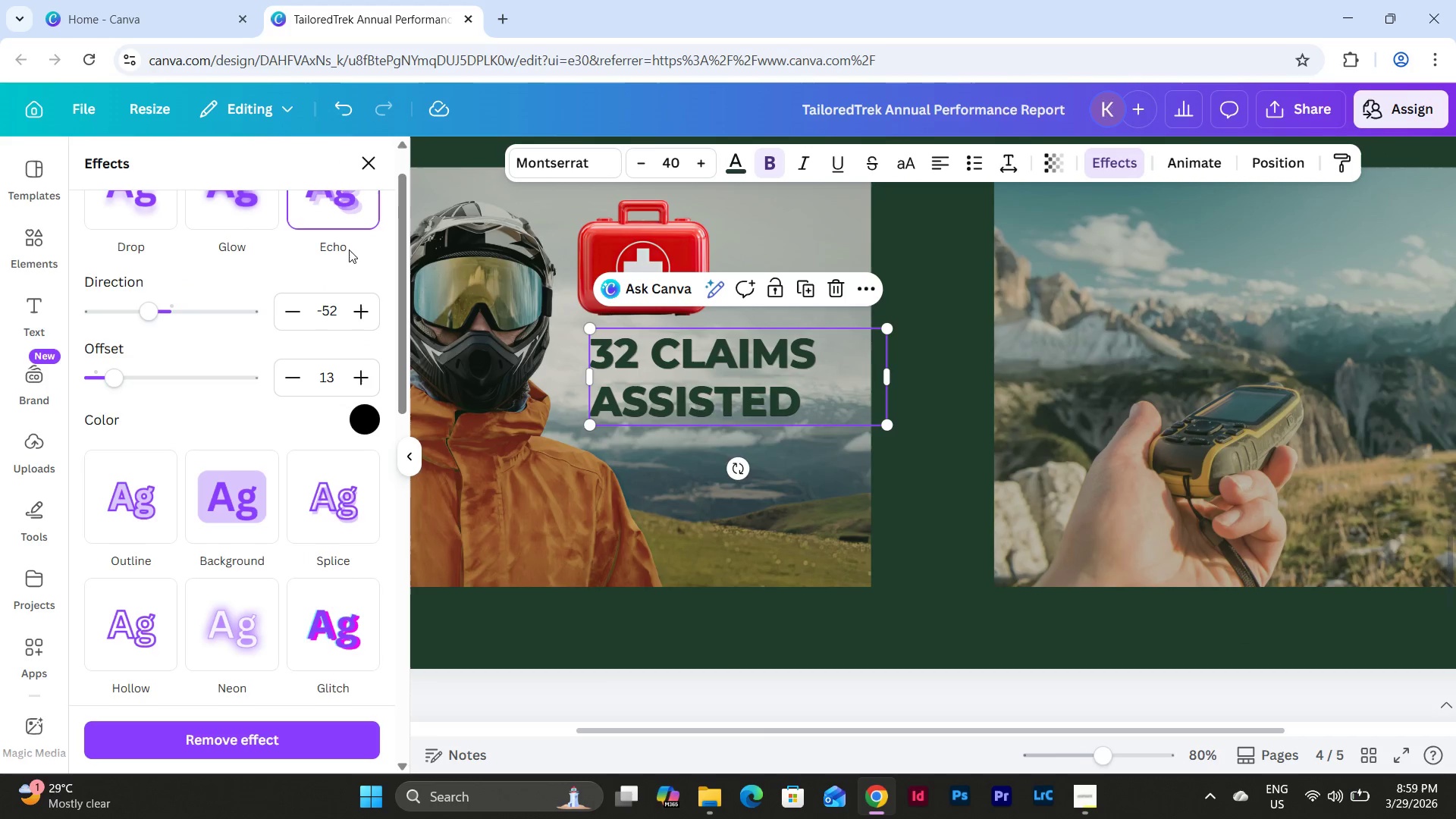 
left_click([231, 194])
 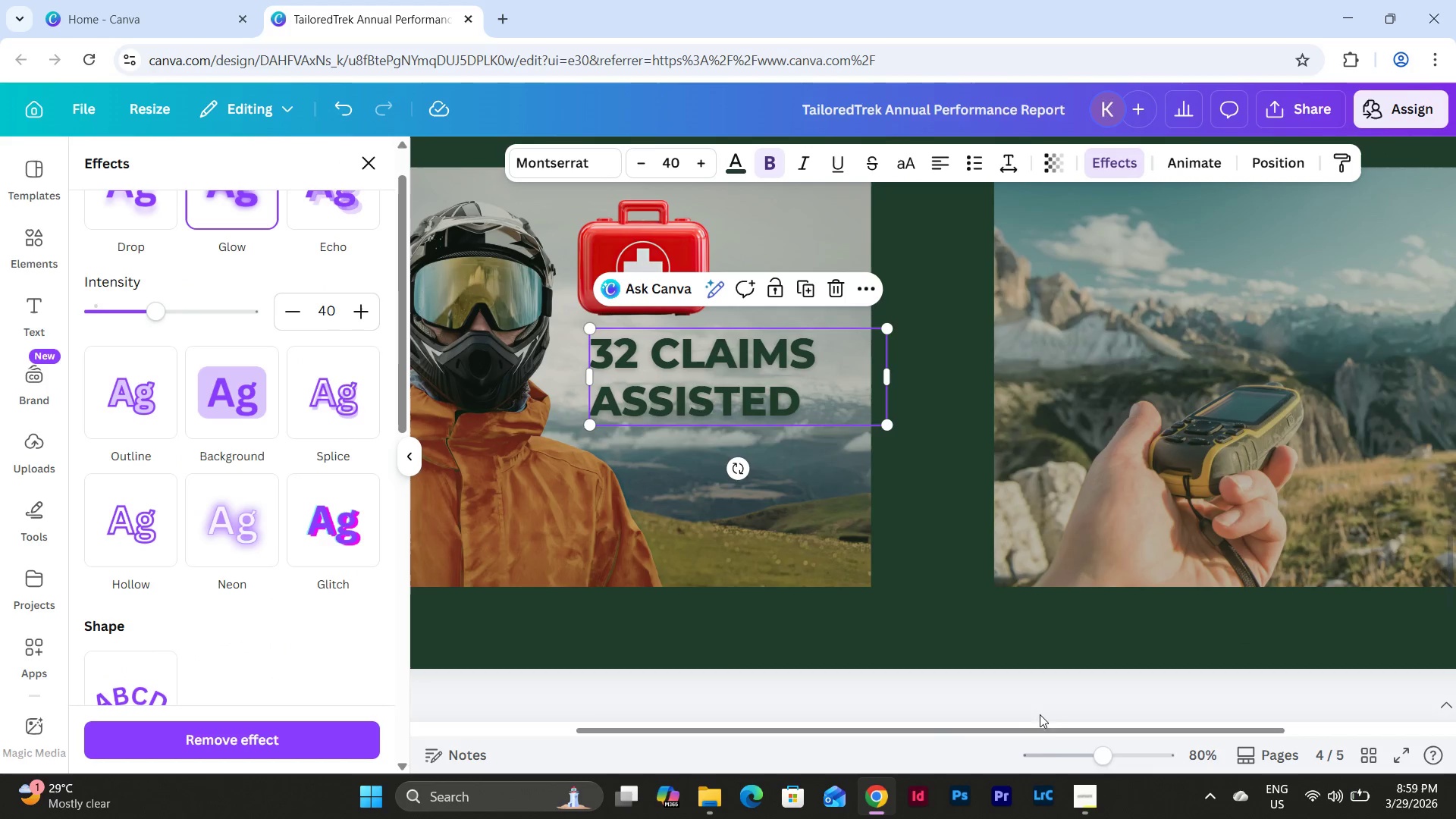 
left_click_drag(start_coordinate=[1092, 759], to_coordinate=[1098, 760])
 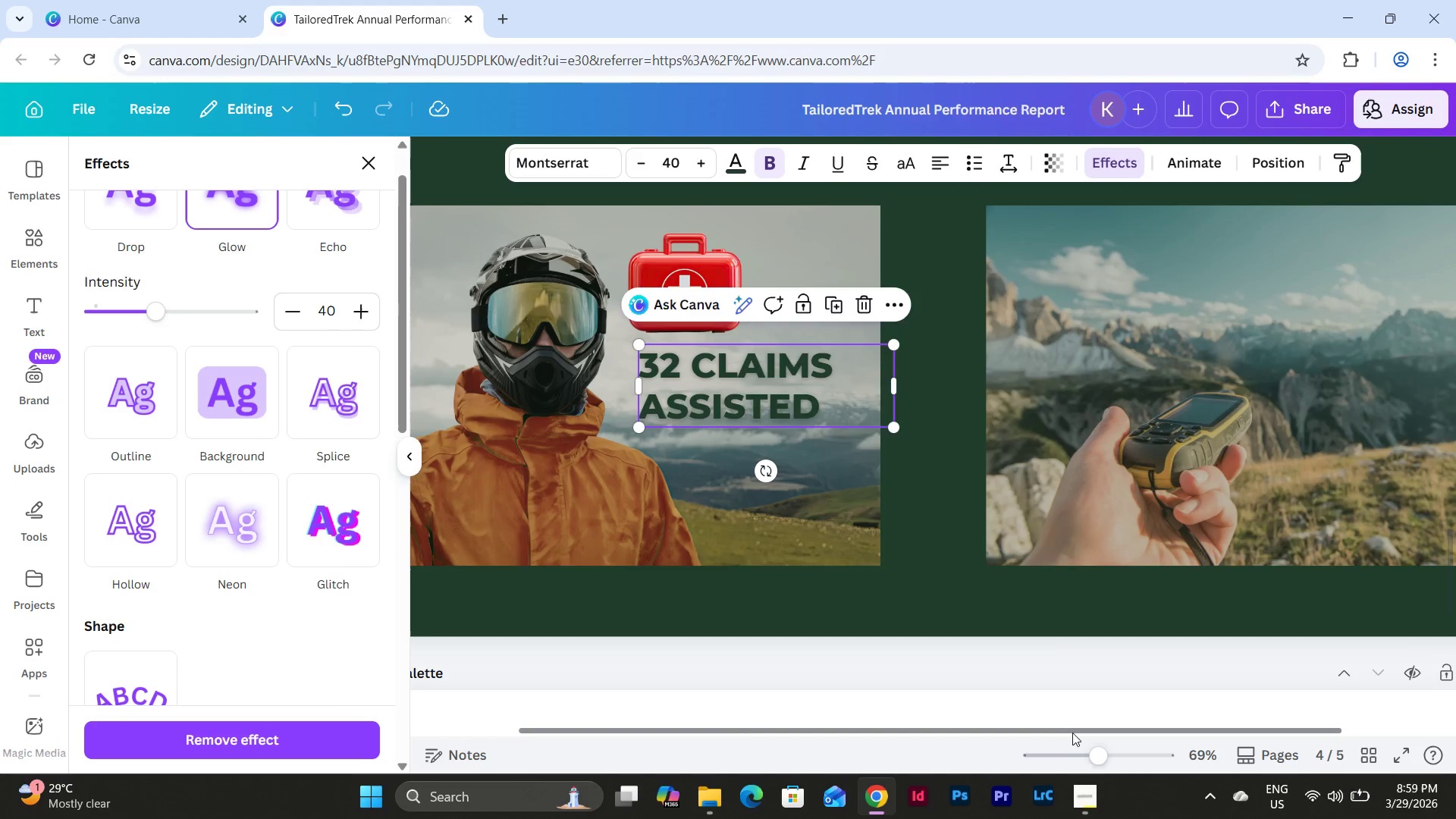 
left_click_drag(start_coordinate=[1072, 733], to_coordinate=[1021, 728])
 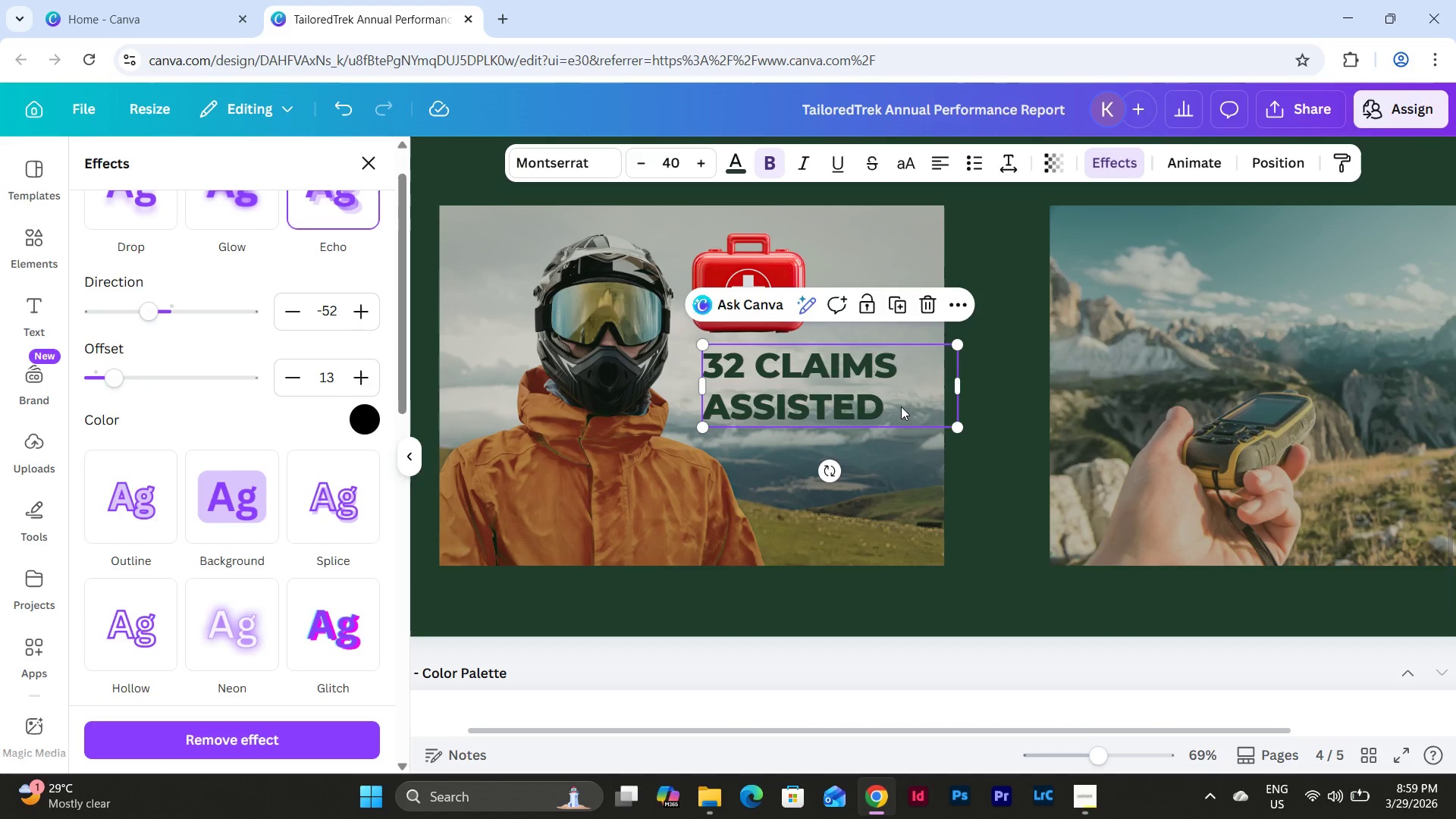 
left_click_drag(start_coordinate=[857, 389], to_coordinate=[864, 390])
 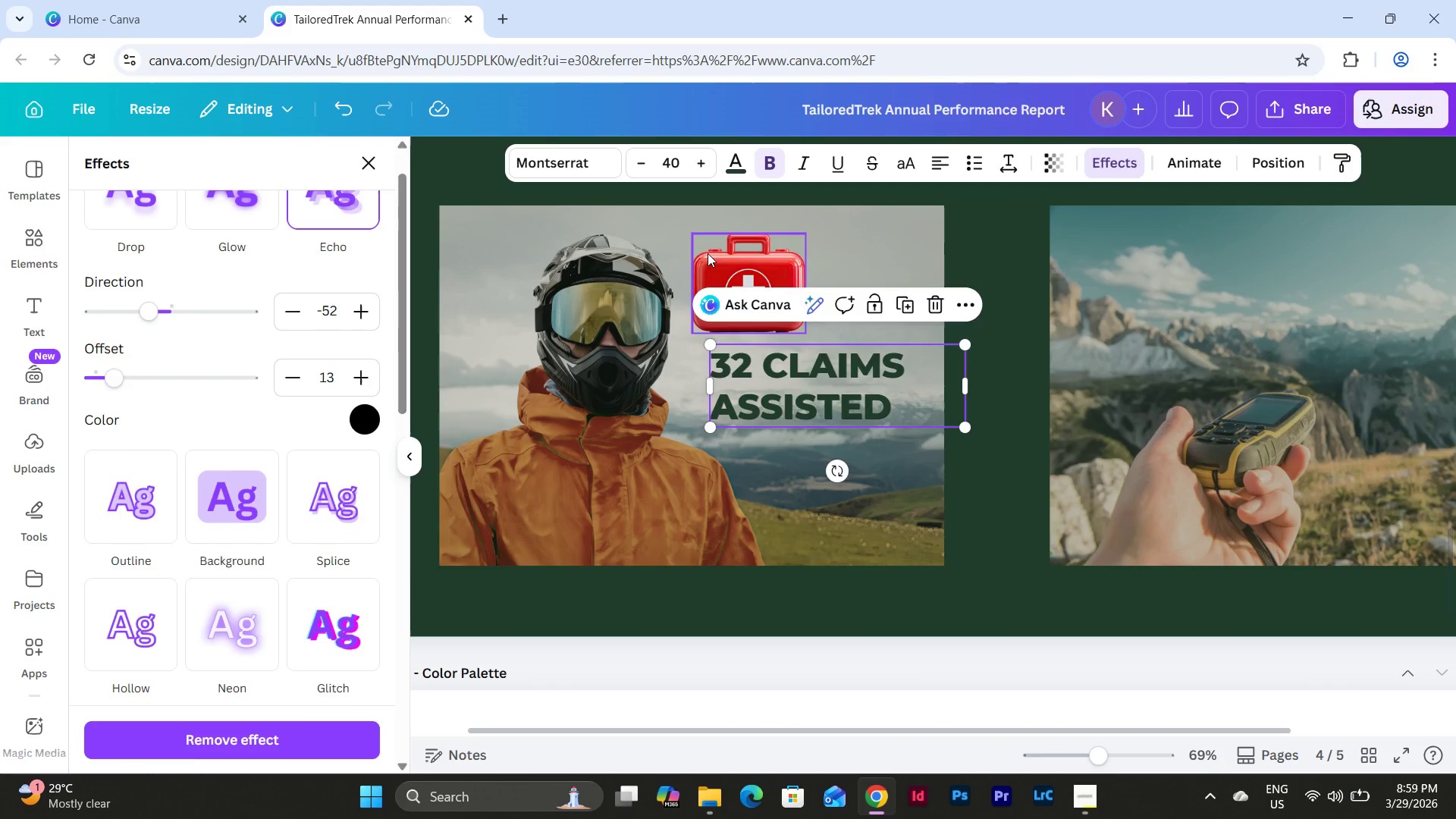 
left_click([708, 253])
 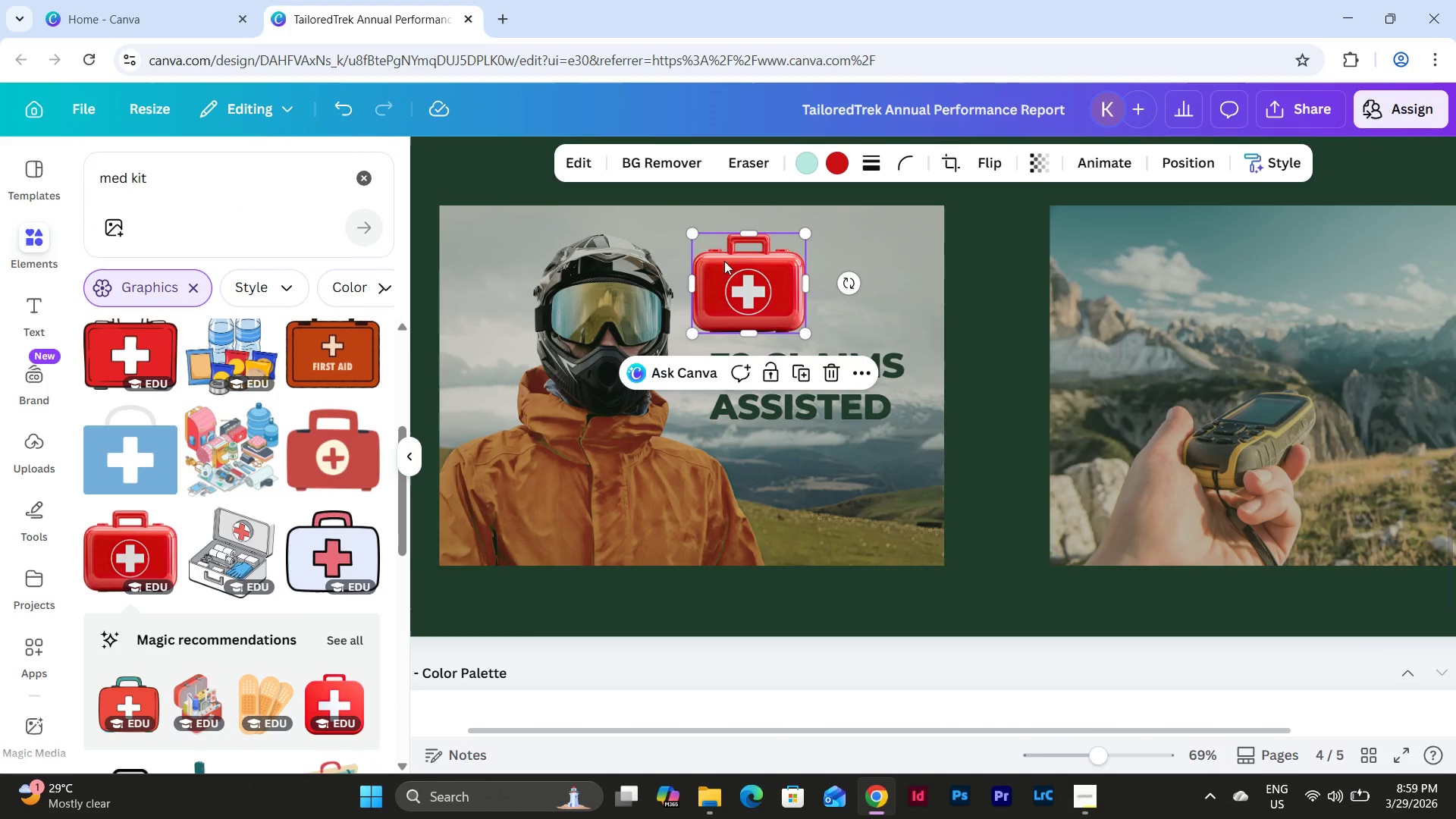 
left_click_drag(start_coordinate=[725, 262], to_coordinate=[746, 278])
 